 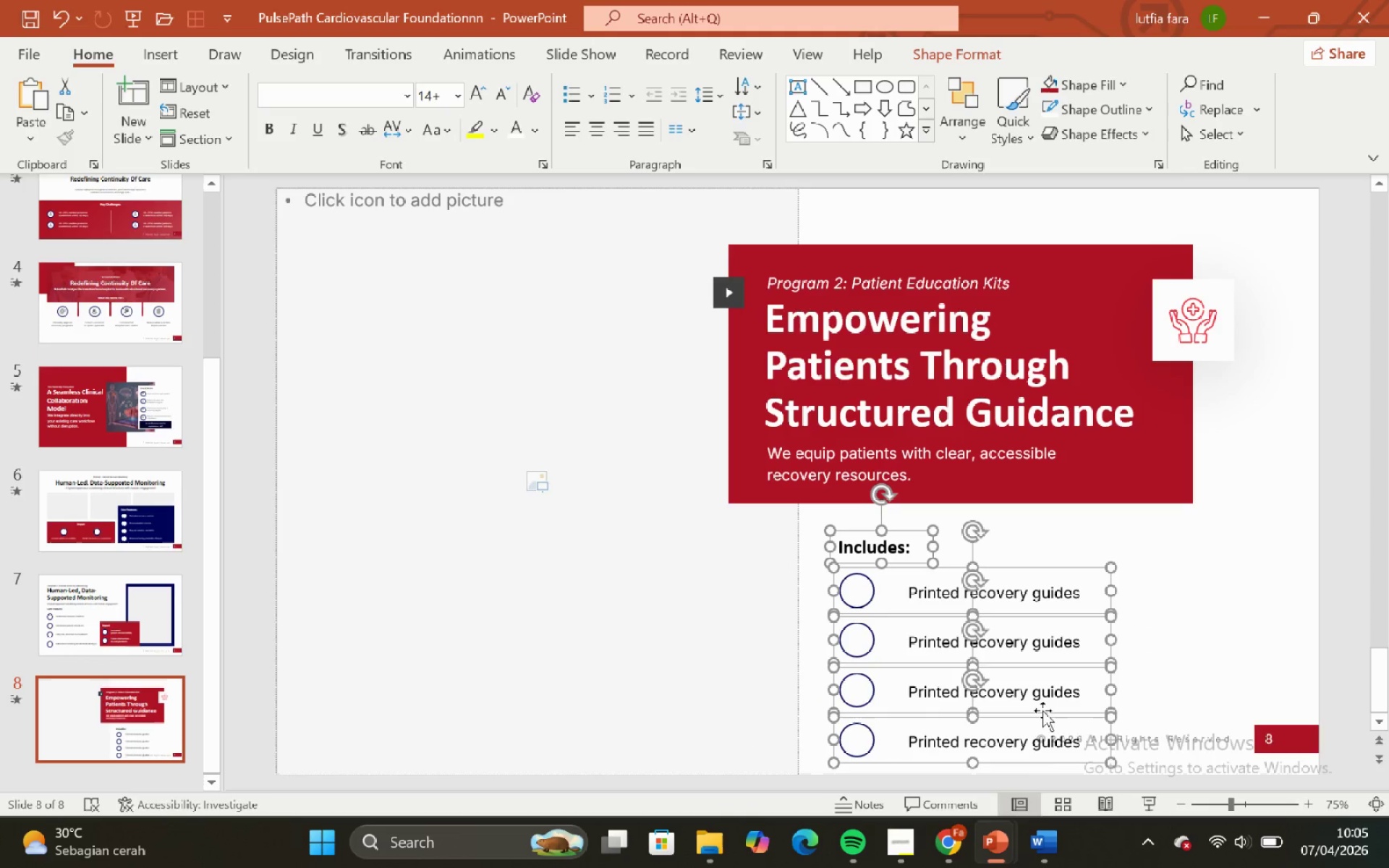 
left_click_drag(start_coordinate=[1069, 762], to_coordinate=[1064, 737])
 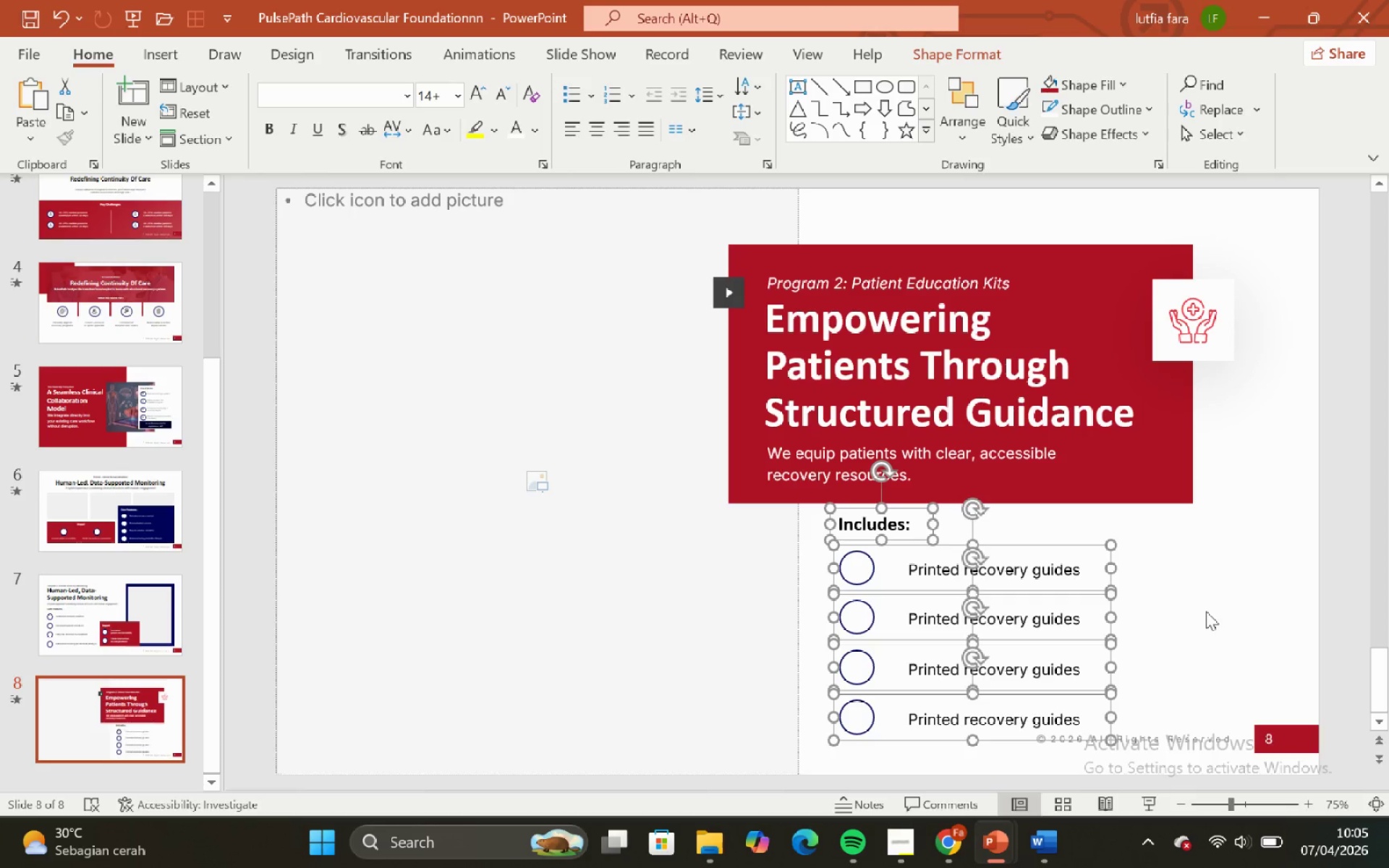 
left_click([1206, 611])
 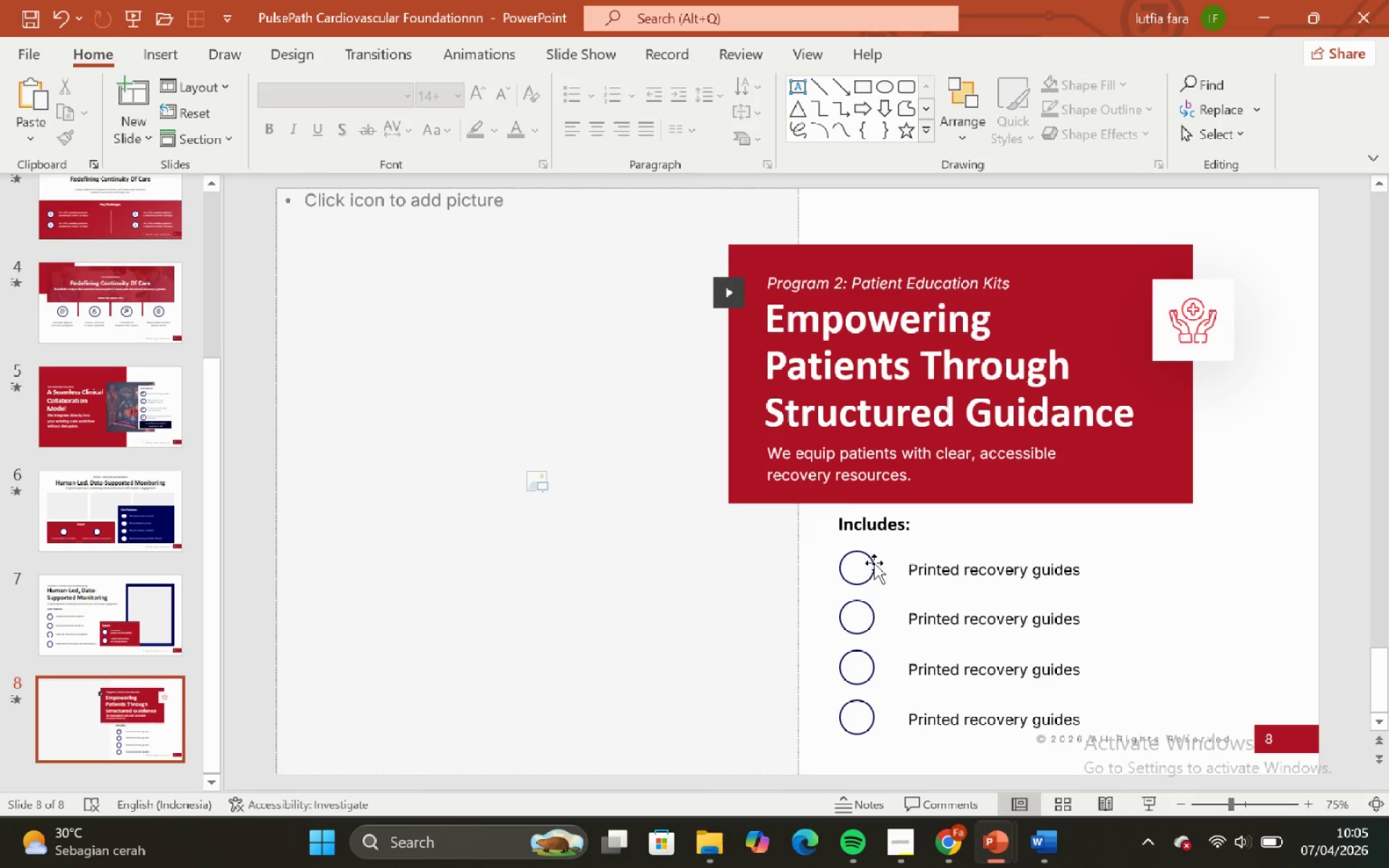 
left_click([872, 562])
 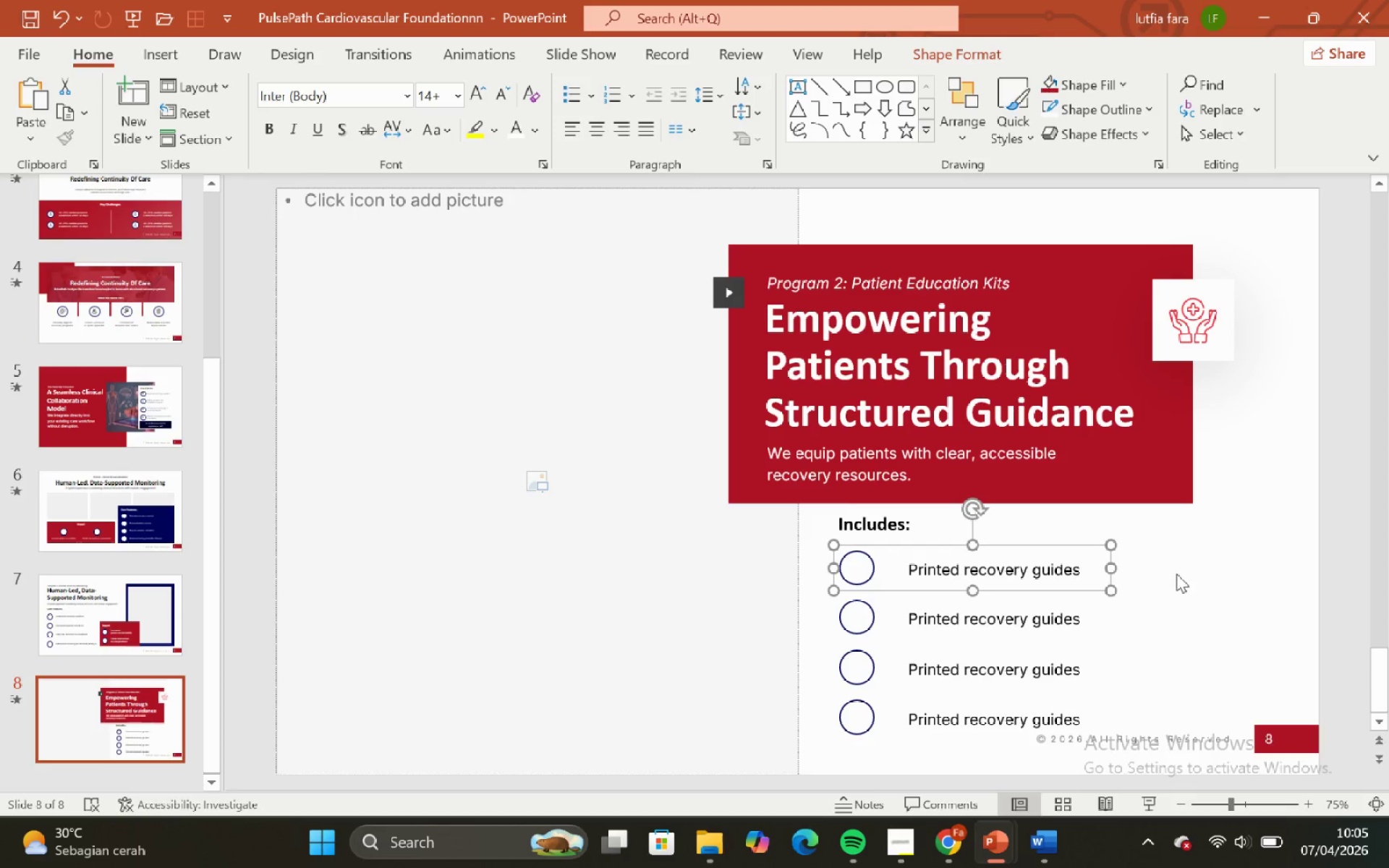 
hold_key(key=ShiftLeft, duration=1.39)
double_click([1063, 683])
 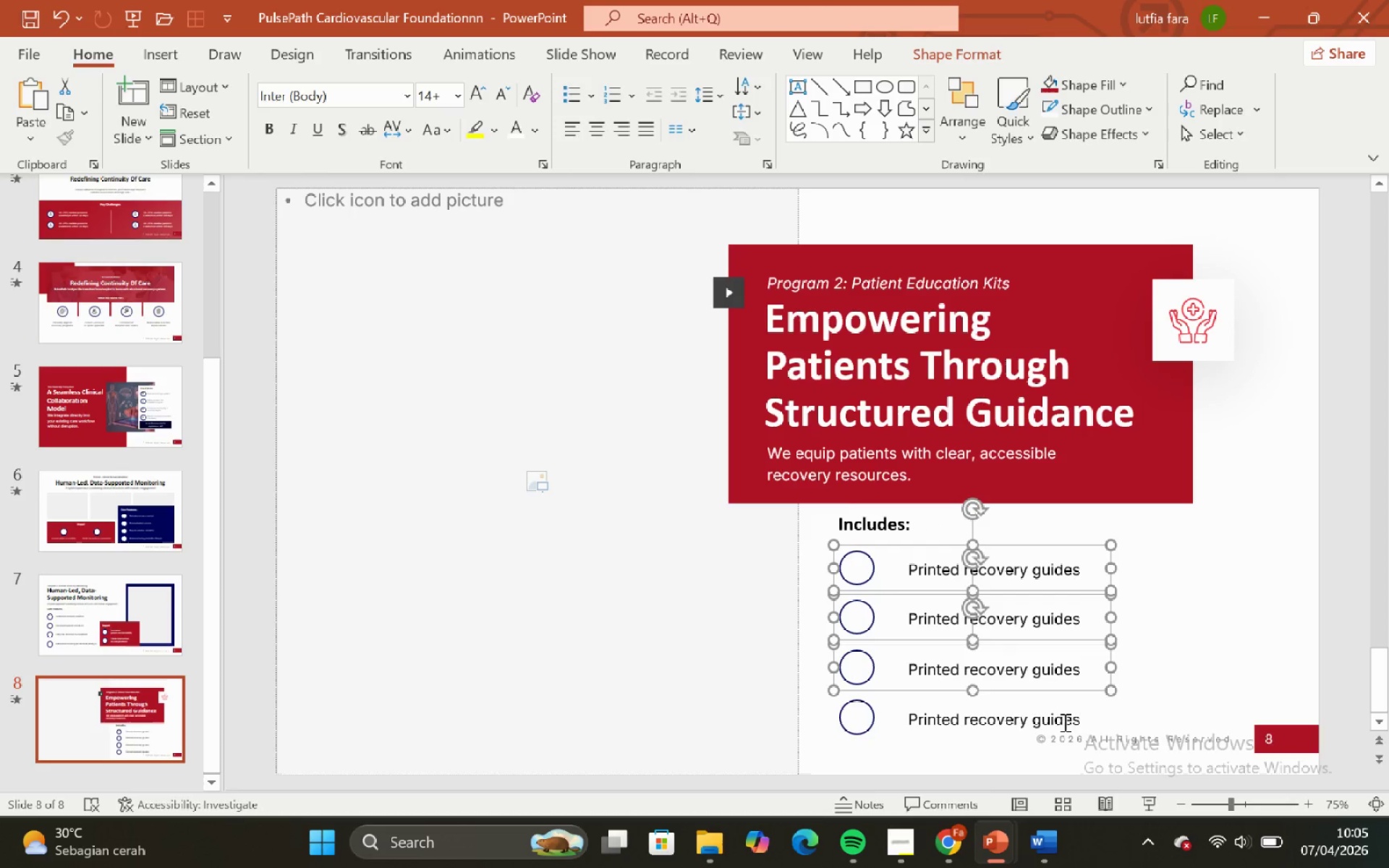 
triple_click([1063, 722])
 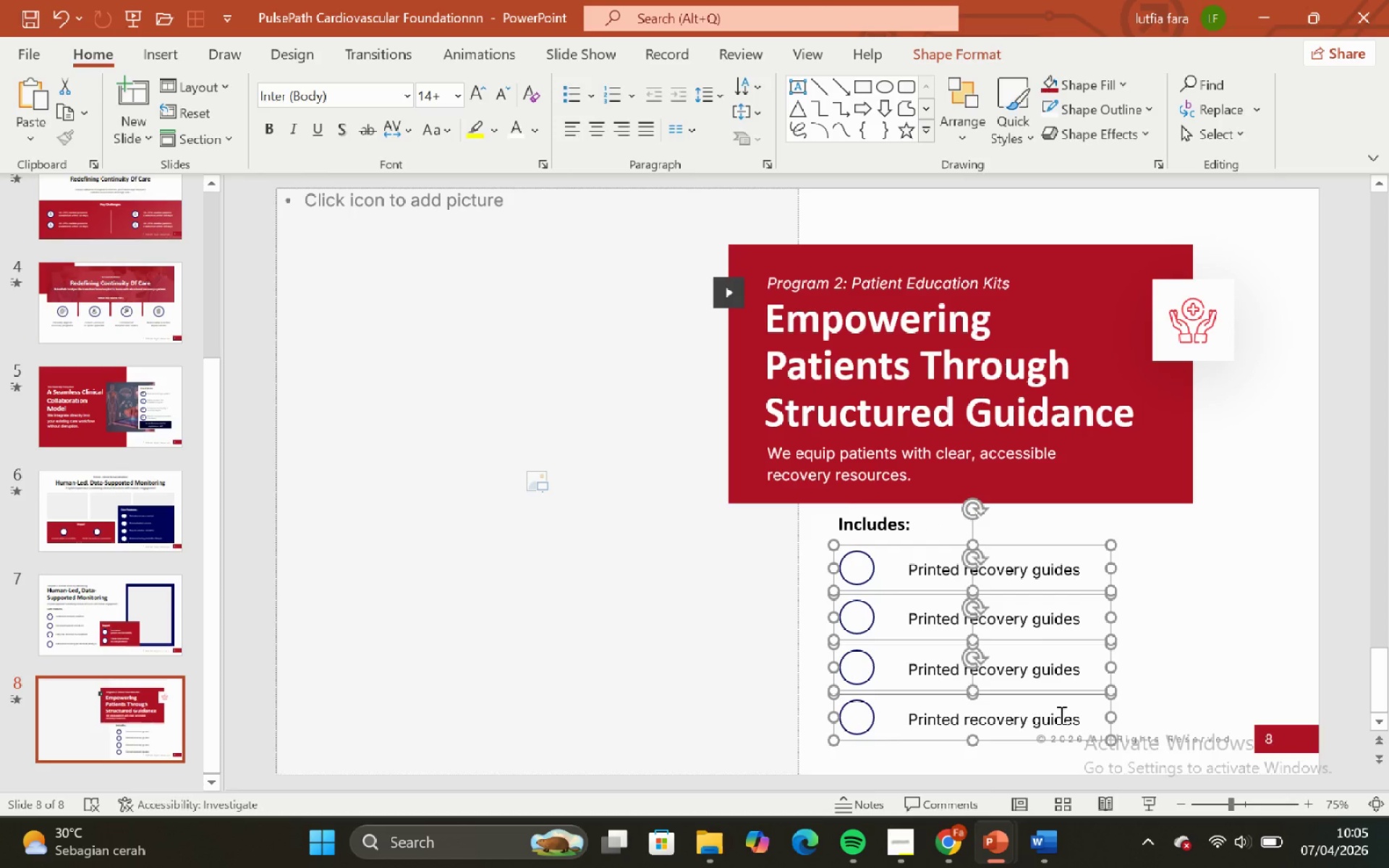 
key(ArrowUp)
 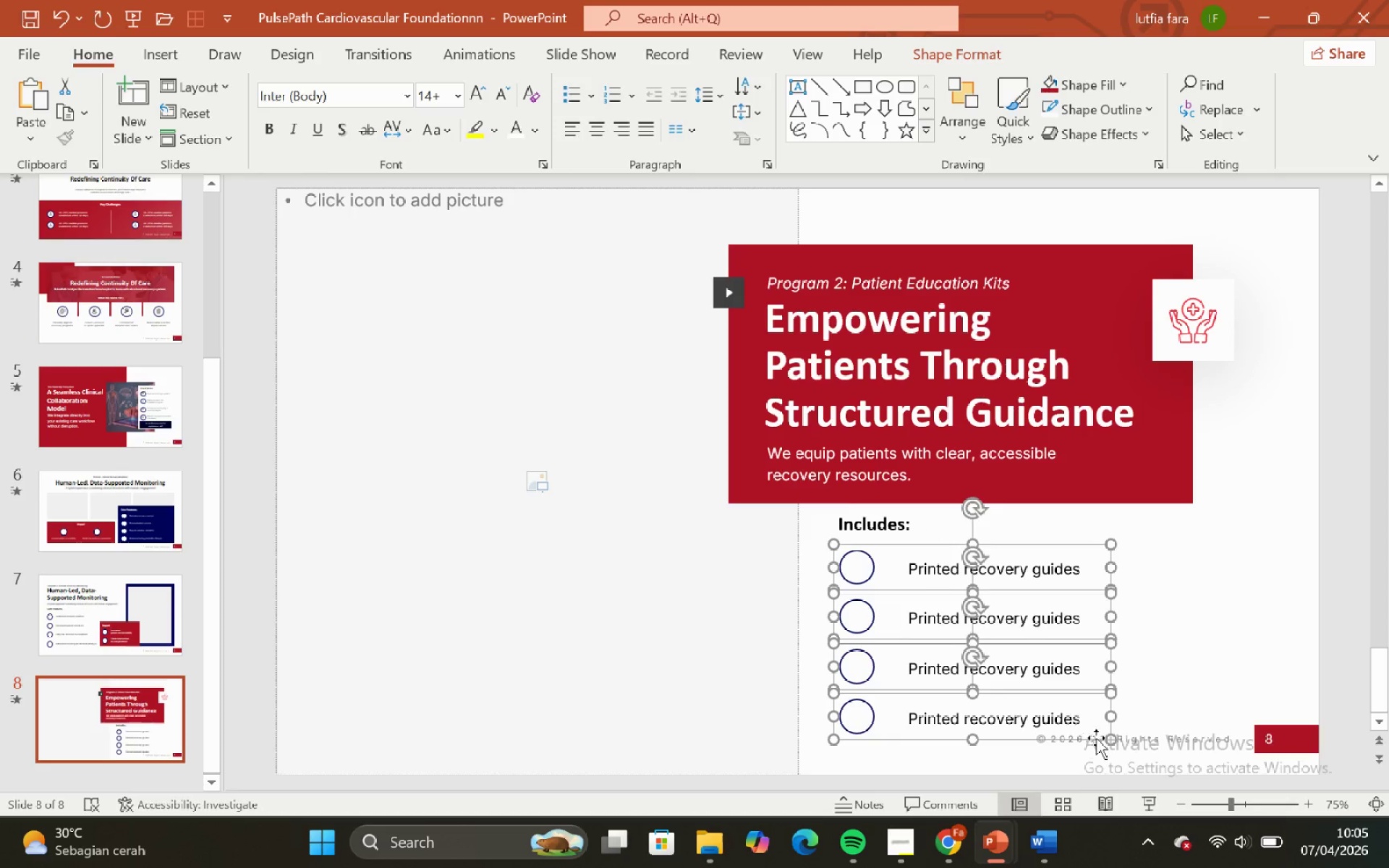 
key(ArrowUp)
 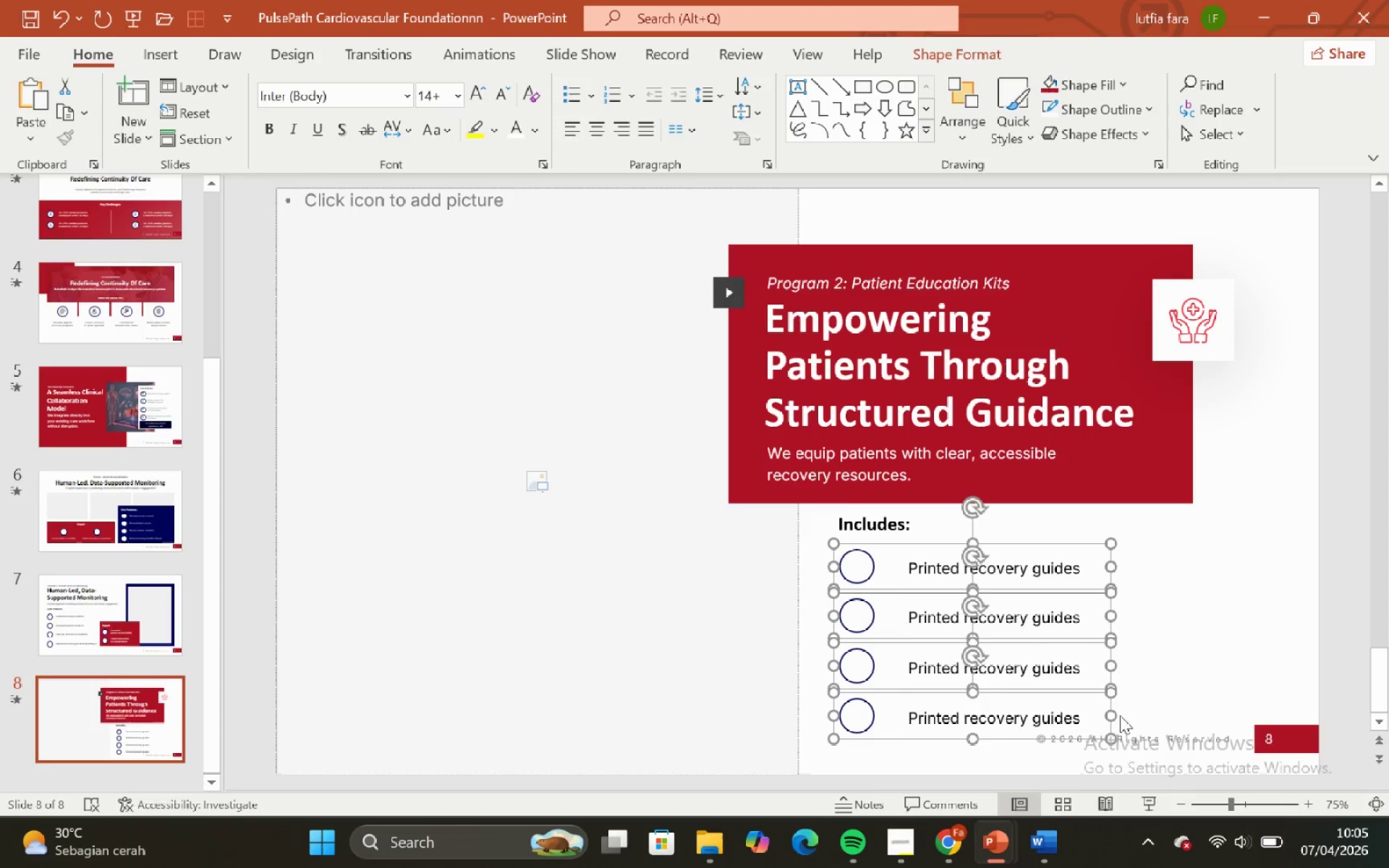 
key(ArrowUp)
 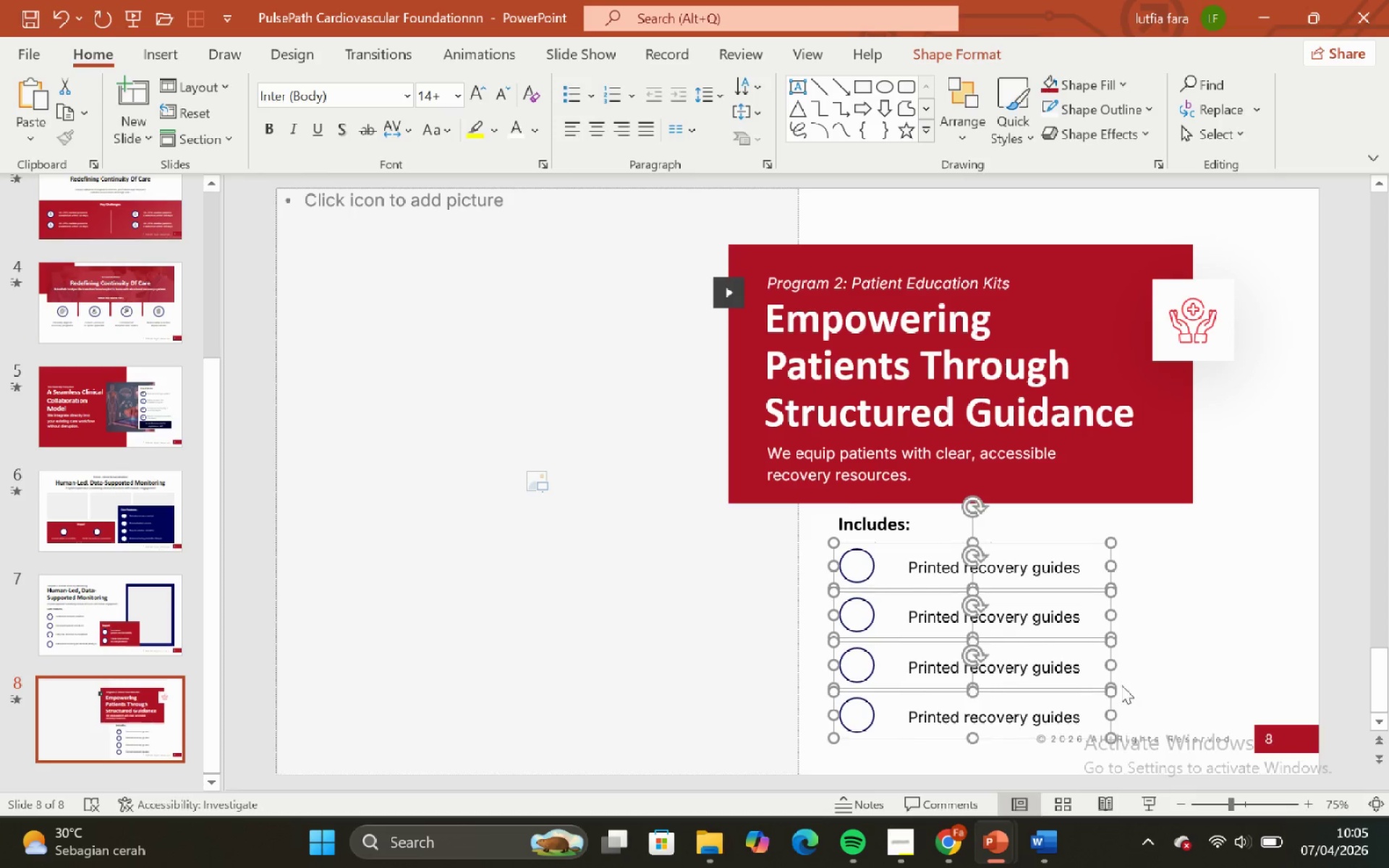 
key(ArrowUp)
 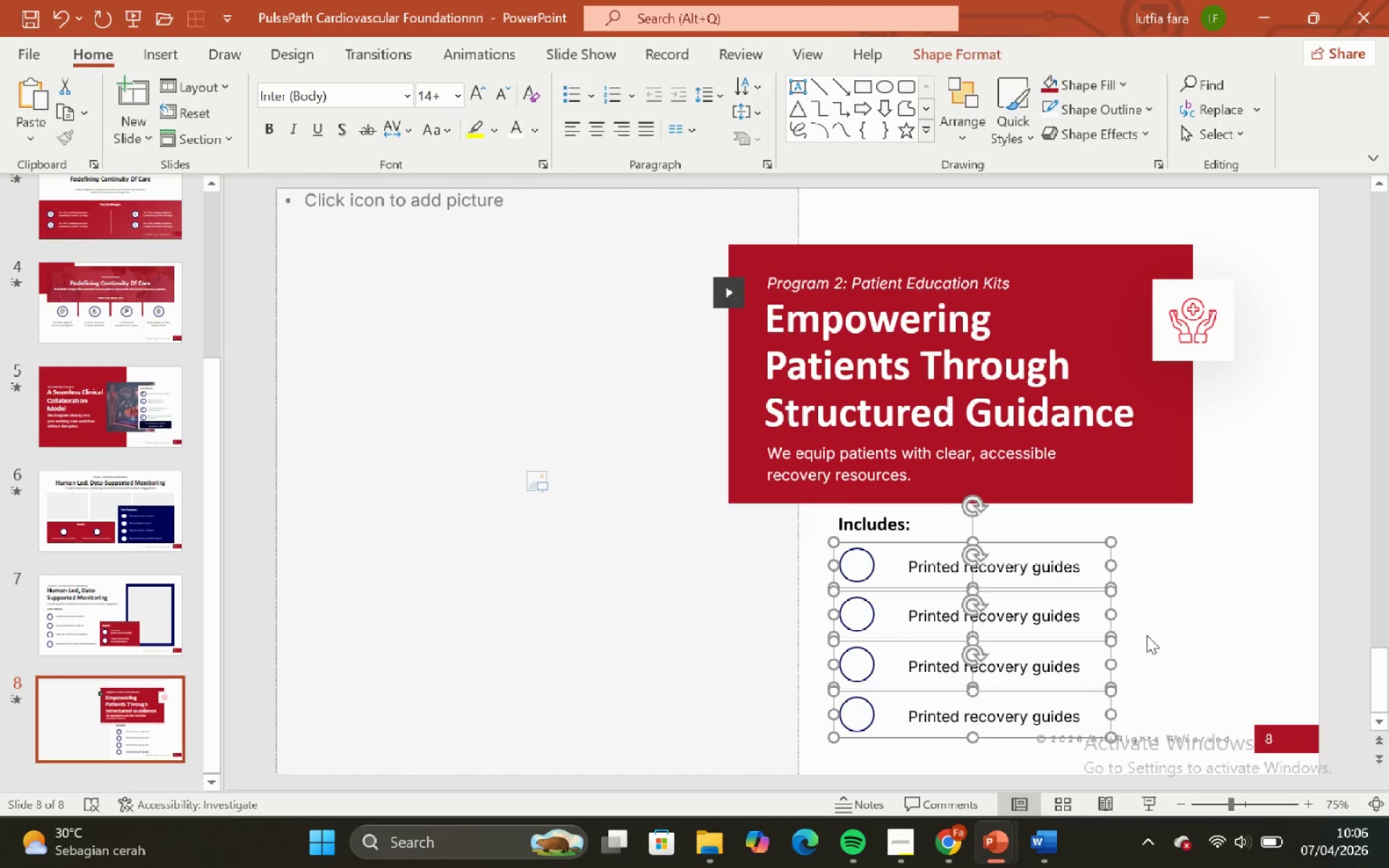 
key(ArrowUp)
 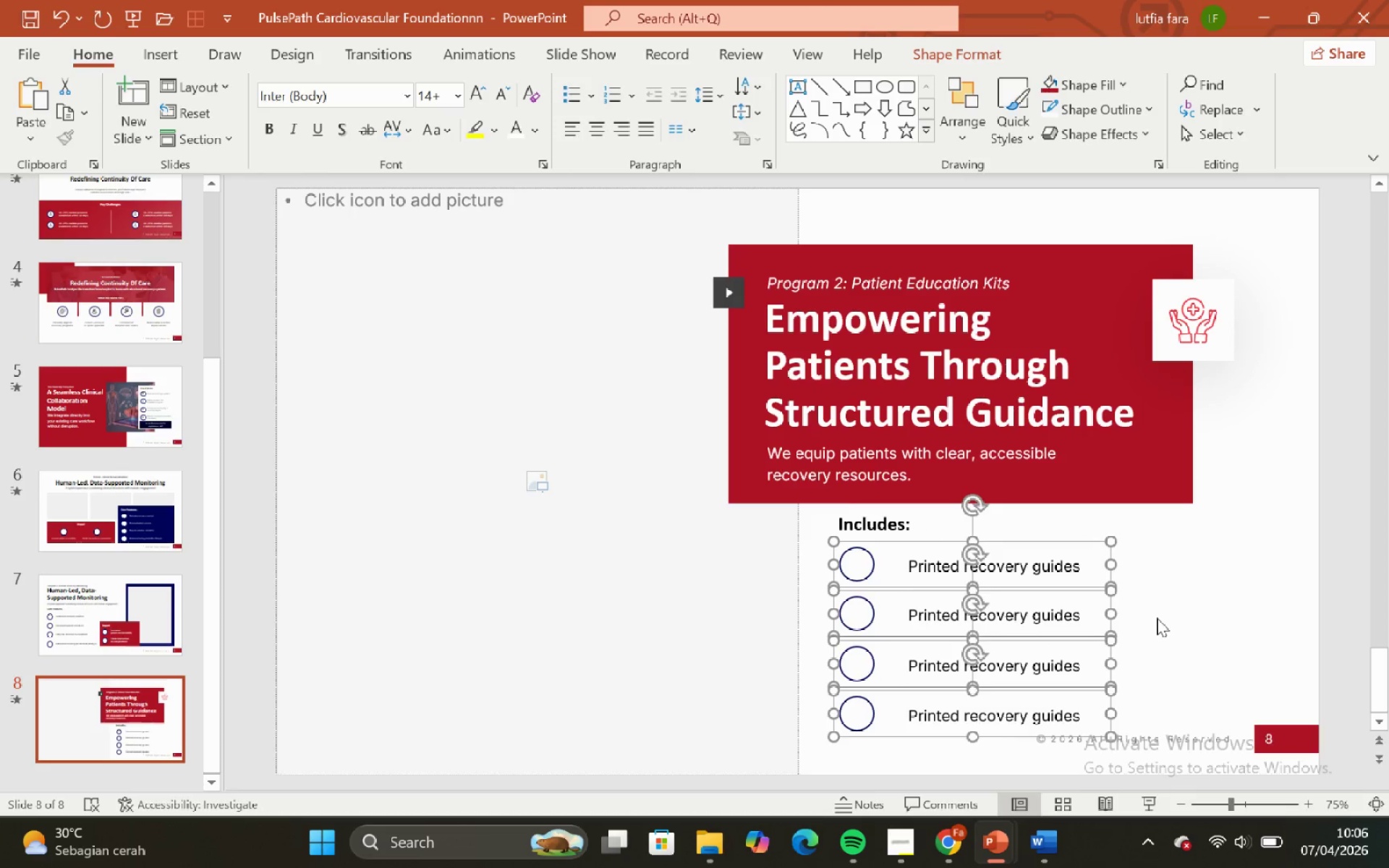 
key(ArrowUp)
 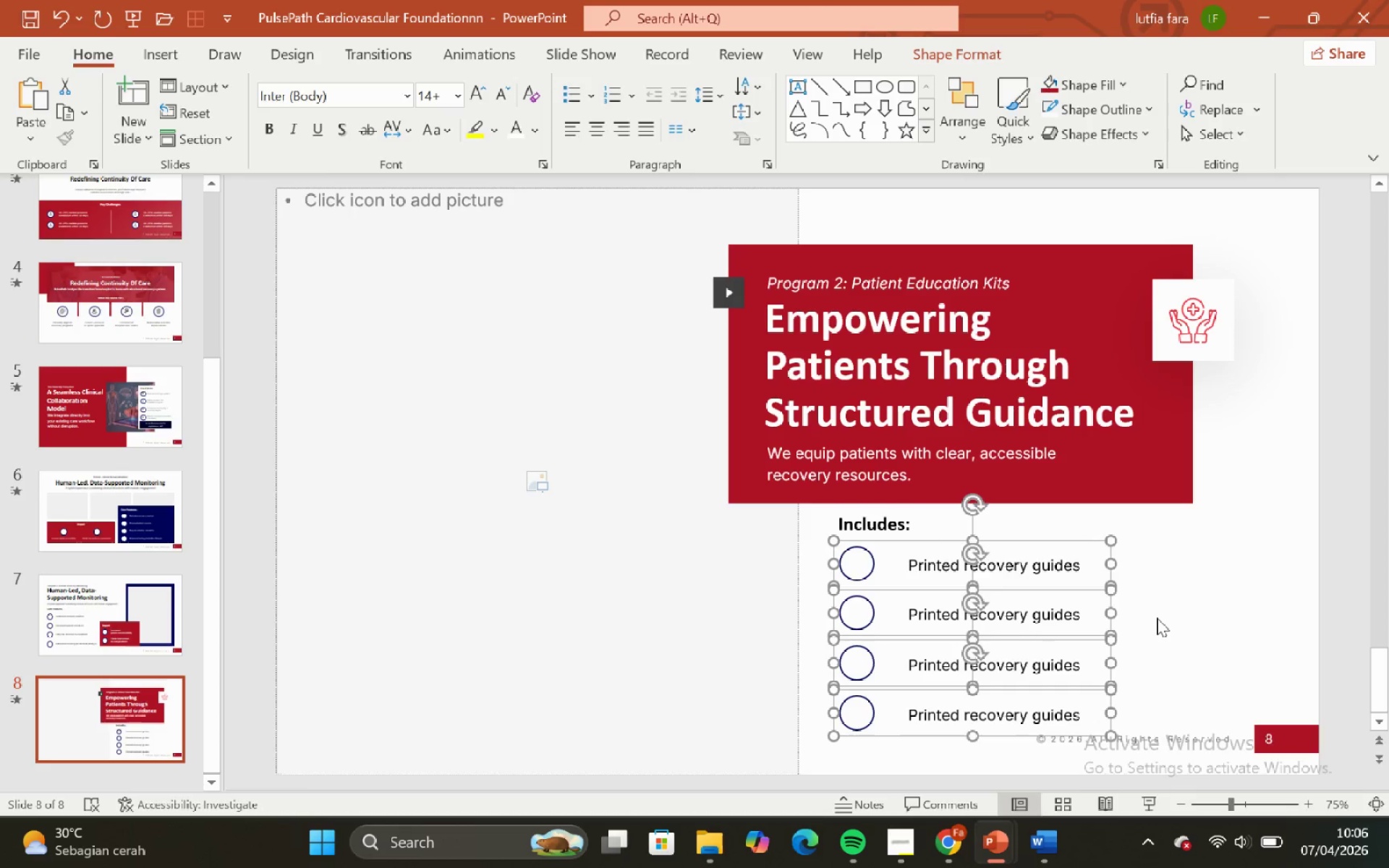 
key(ArrowDown)
 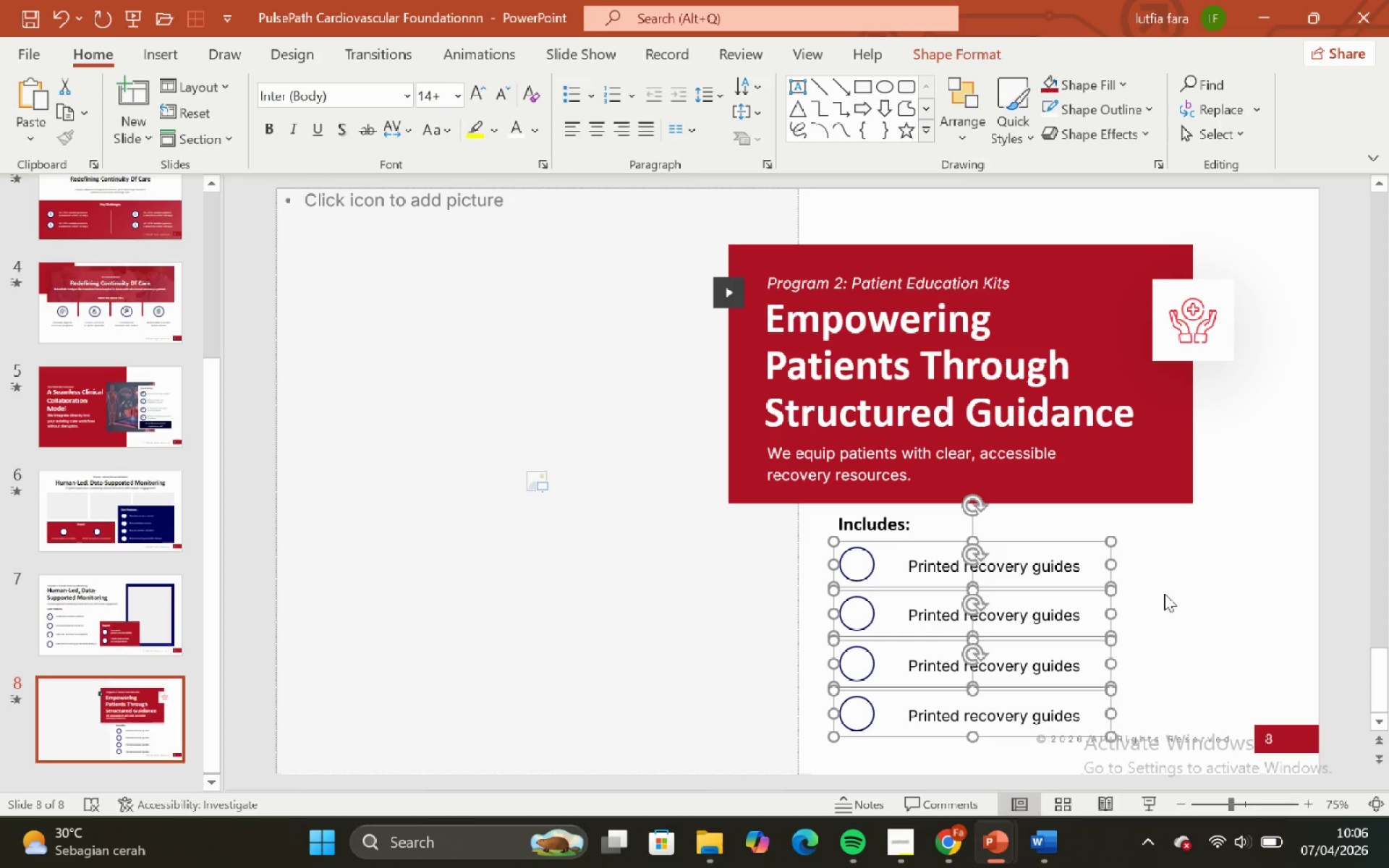 
key(ArrowDown)
 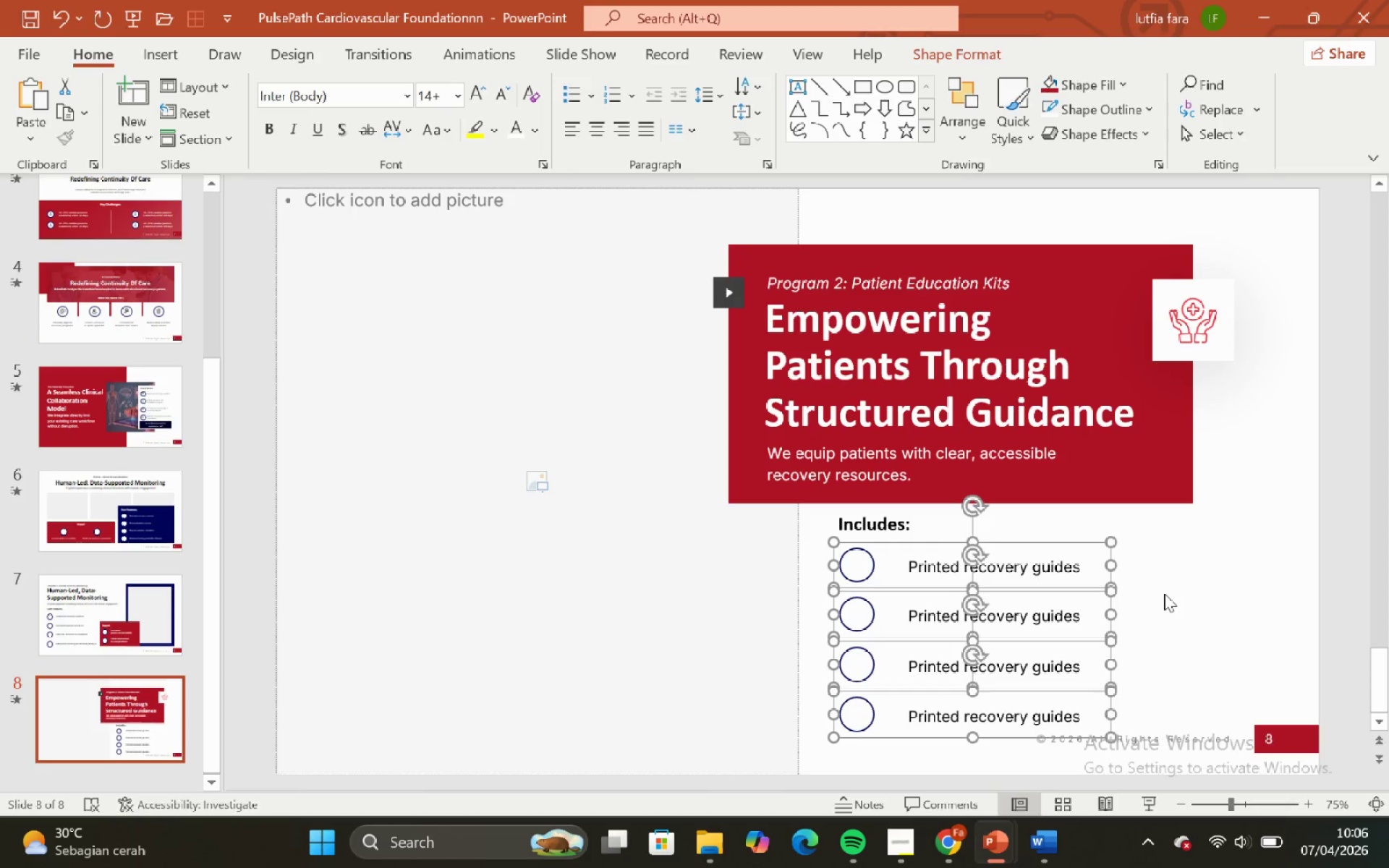 
left_click([1164, 593])
 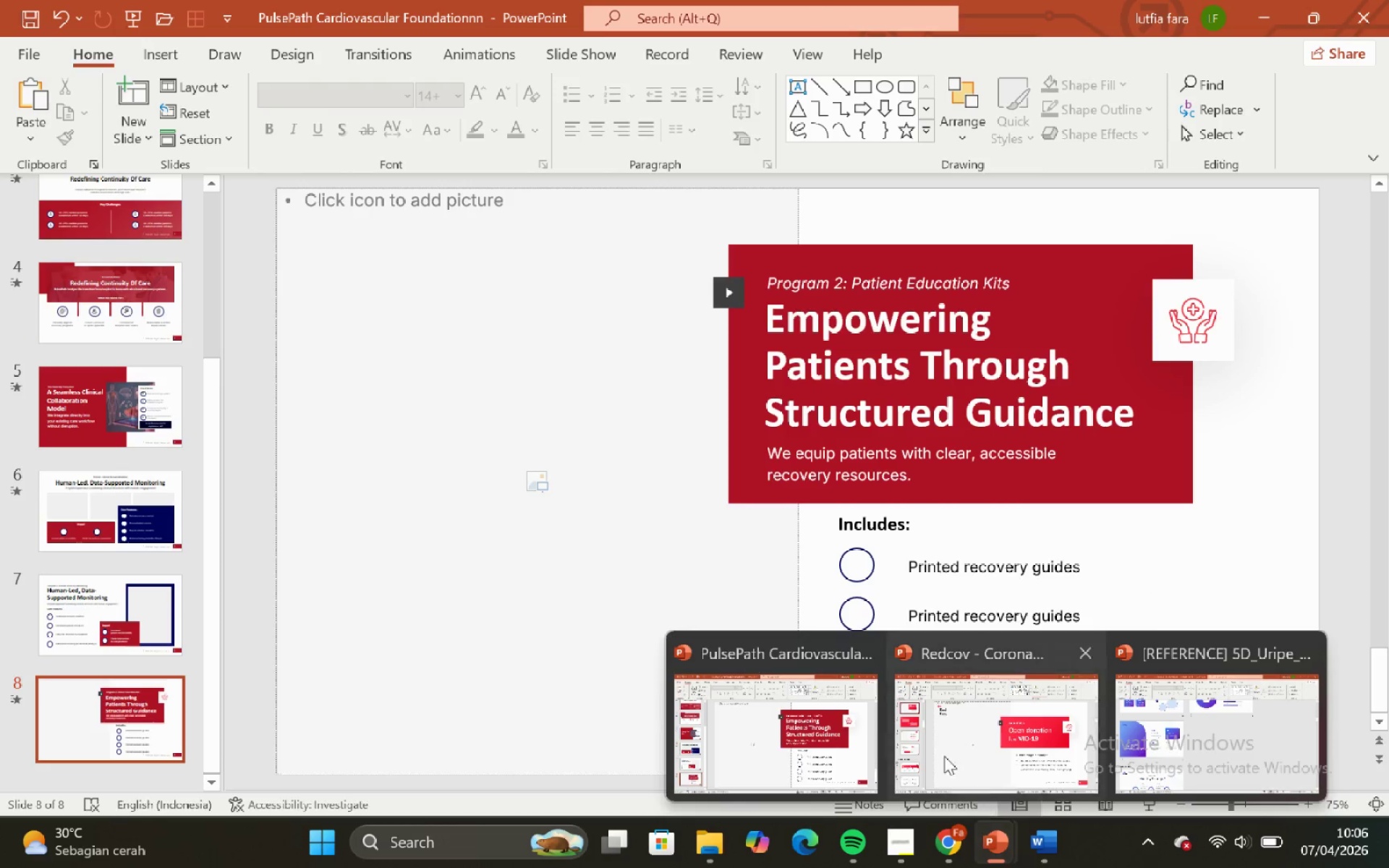 
wait(6.59)
 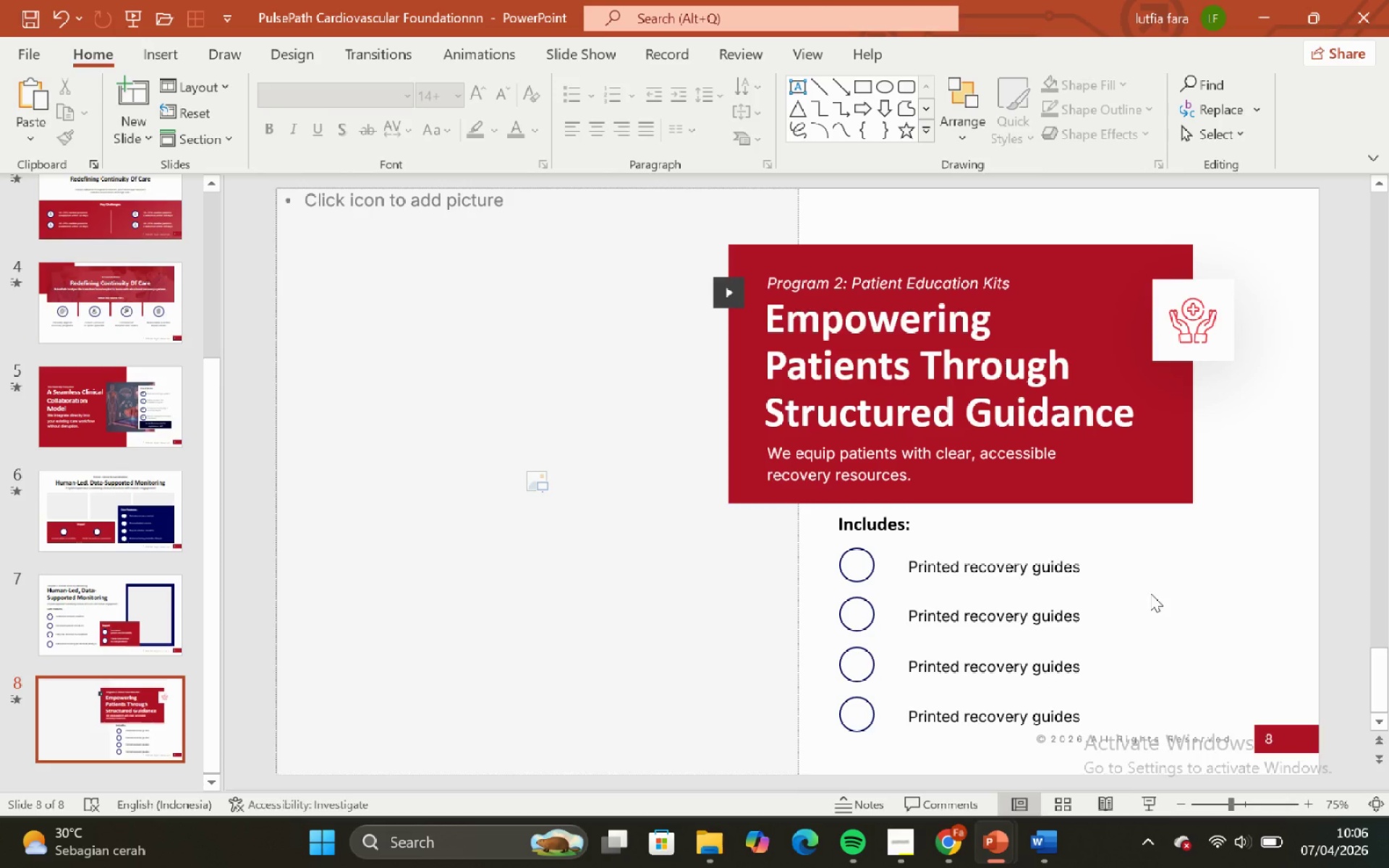 
left_click([979, 749])
 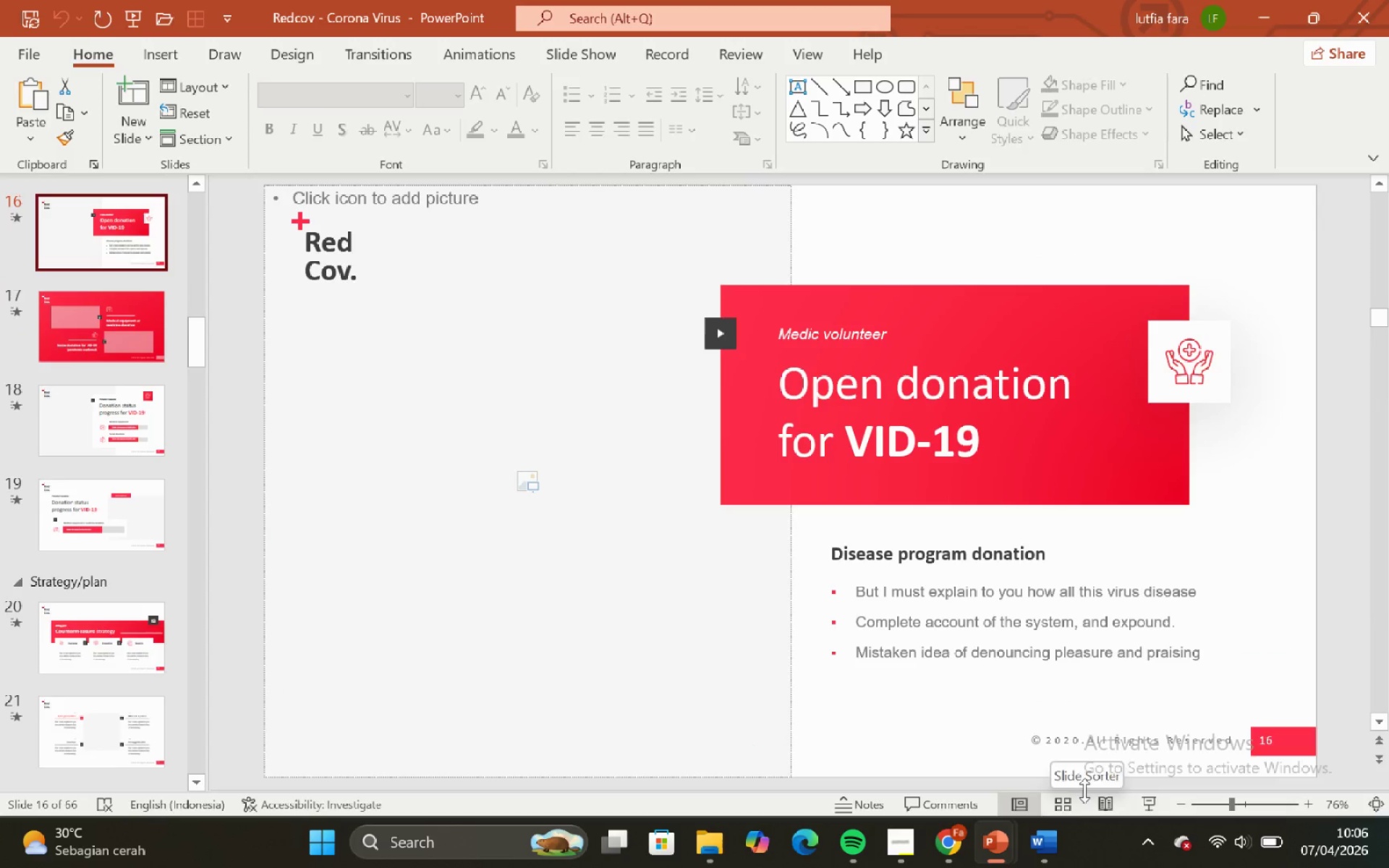 
left_click([1064, 793])
 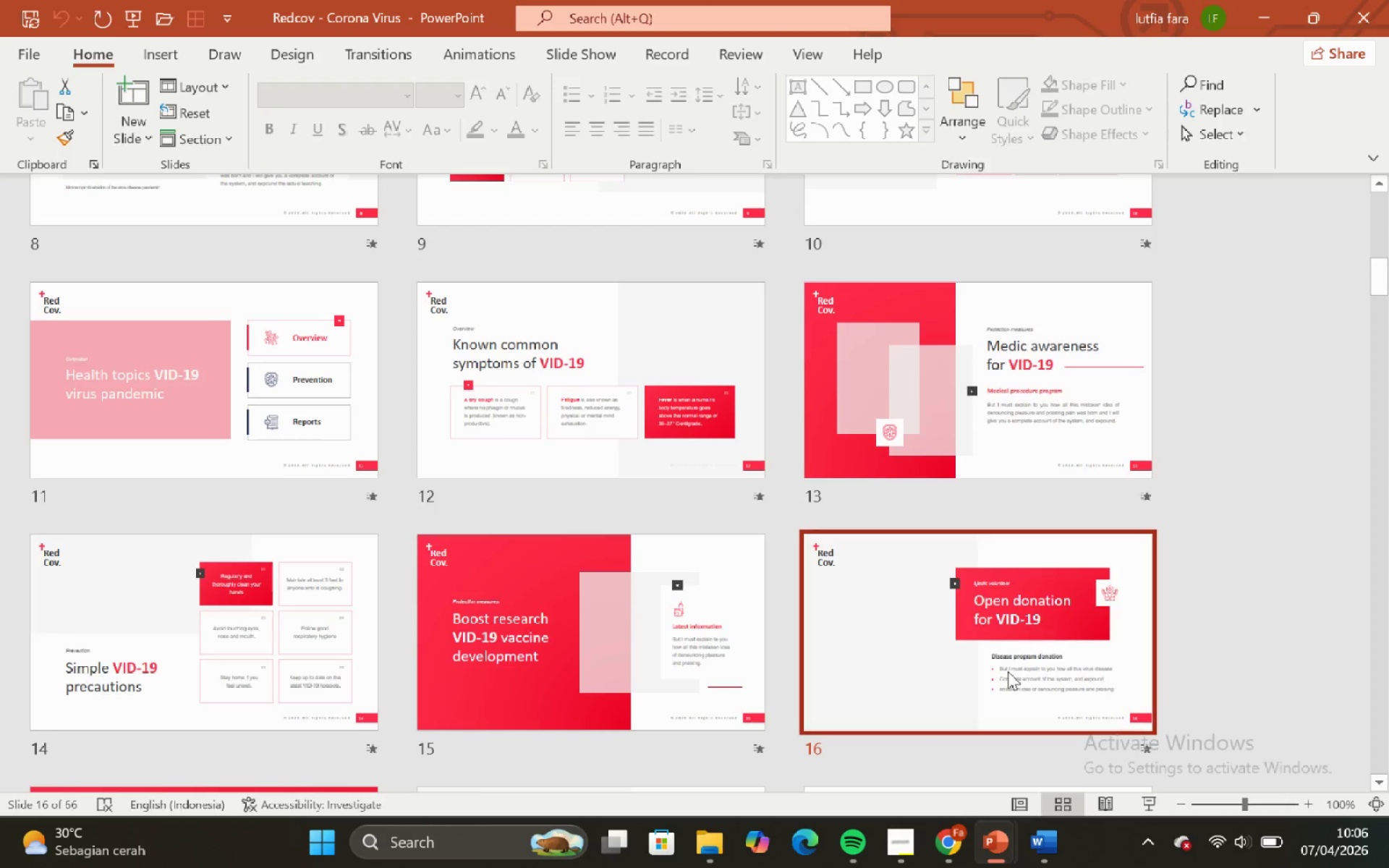 
scroll: coordinate [1007, 671], scroll_direction: down, amount: 1.0
 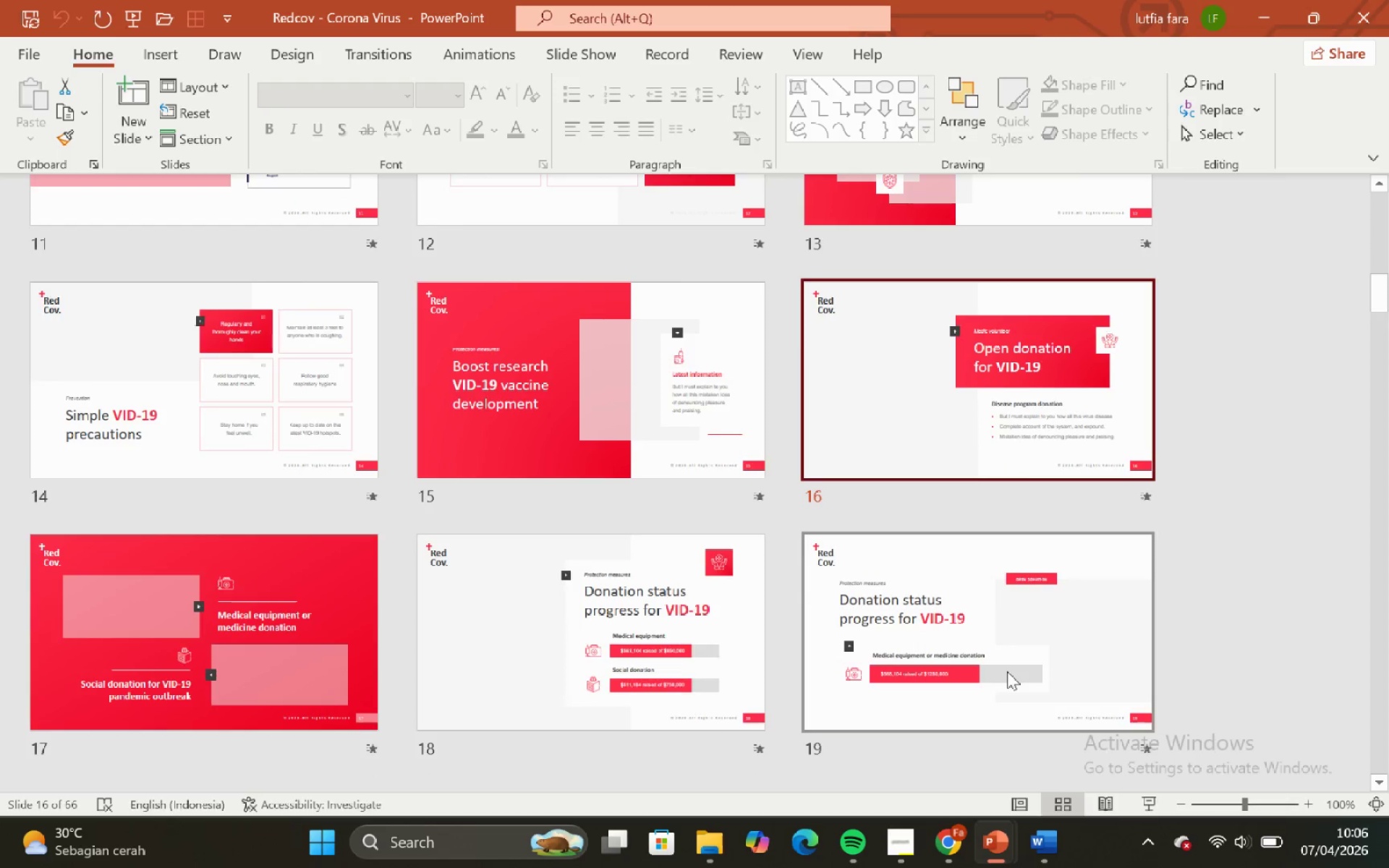 
scroll: coordinate [980, 698], scroll_direction: none, amount: 0.0
 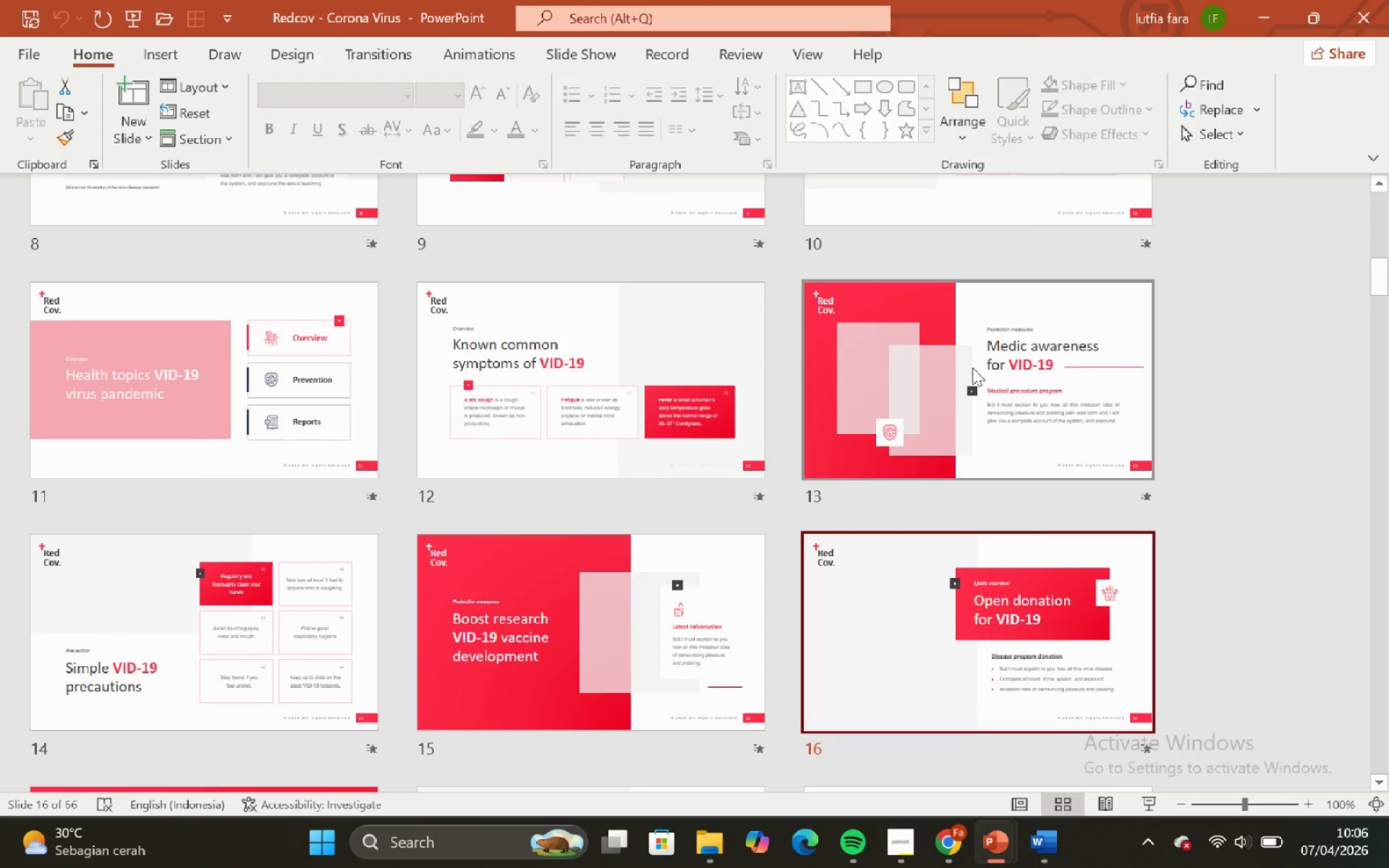 
wait(6.96)
 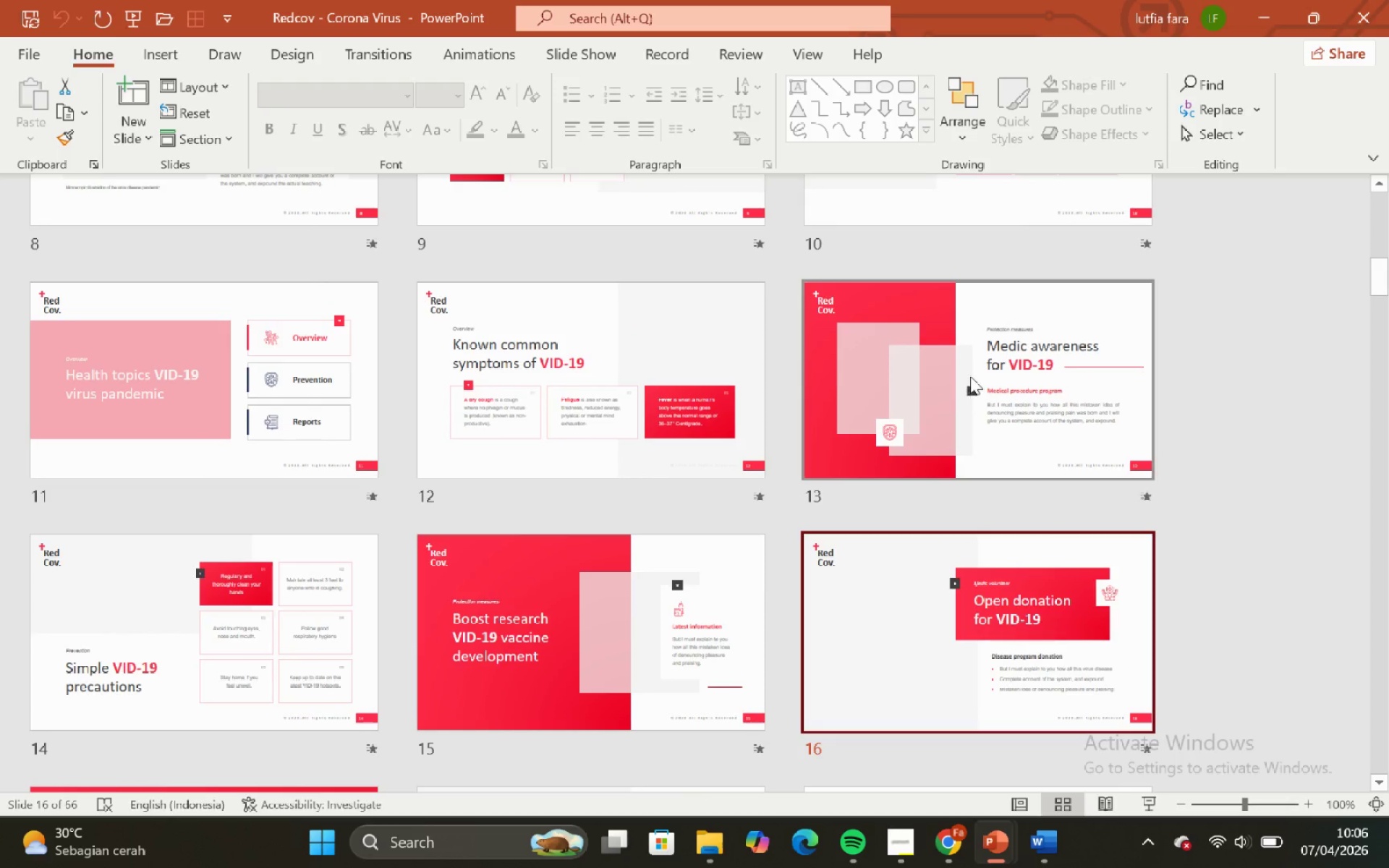 
scroll: coordinate [972, 367], scroll_direction: none, amount: 0.0
 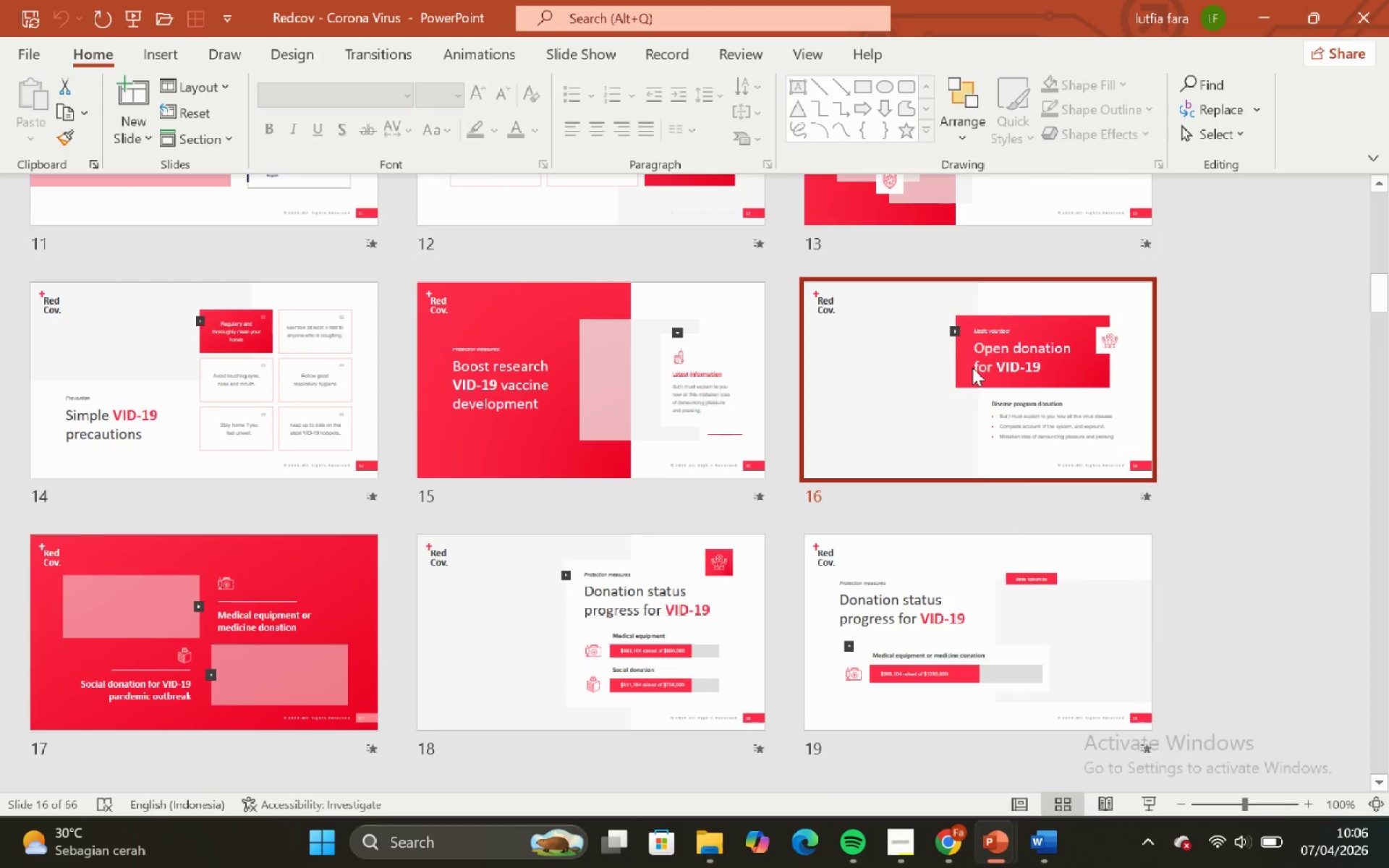 
scroll: coordinate [972, 367], scroll_direction: down, amount: 4.0
 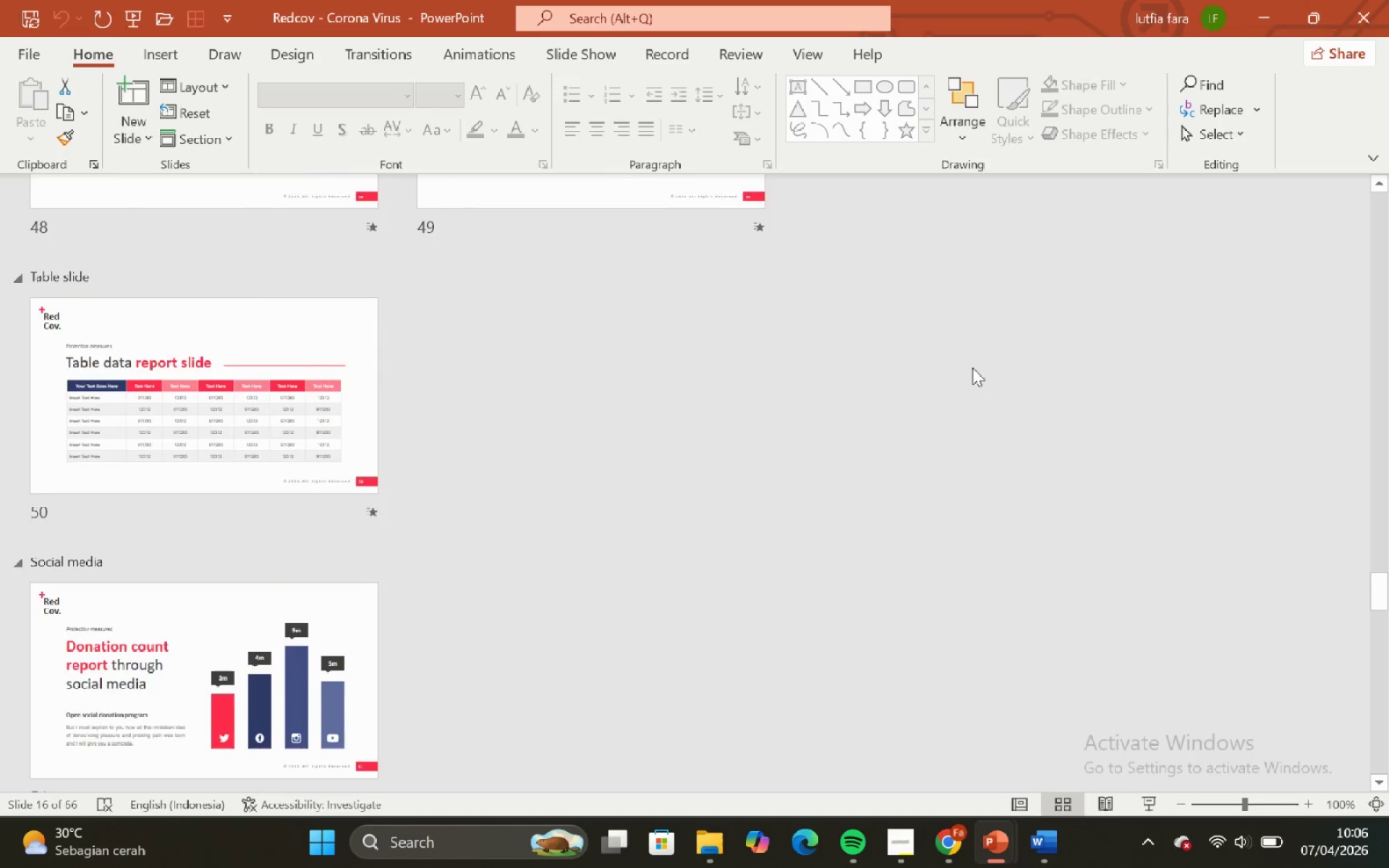 
scroll: coordinate [972, 367], scroll_direction: up, amount: 28.0
 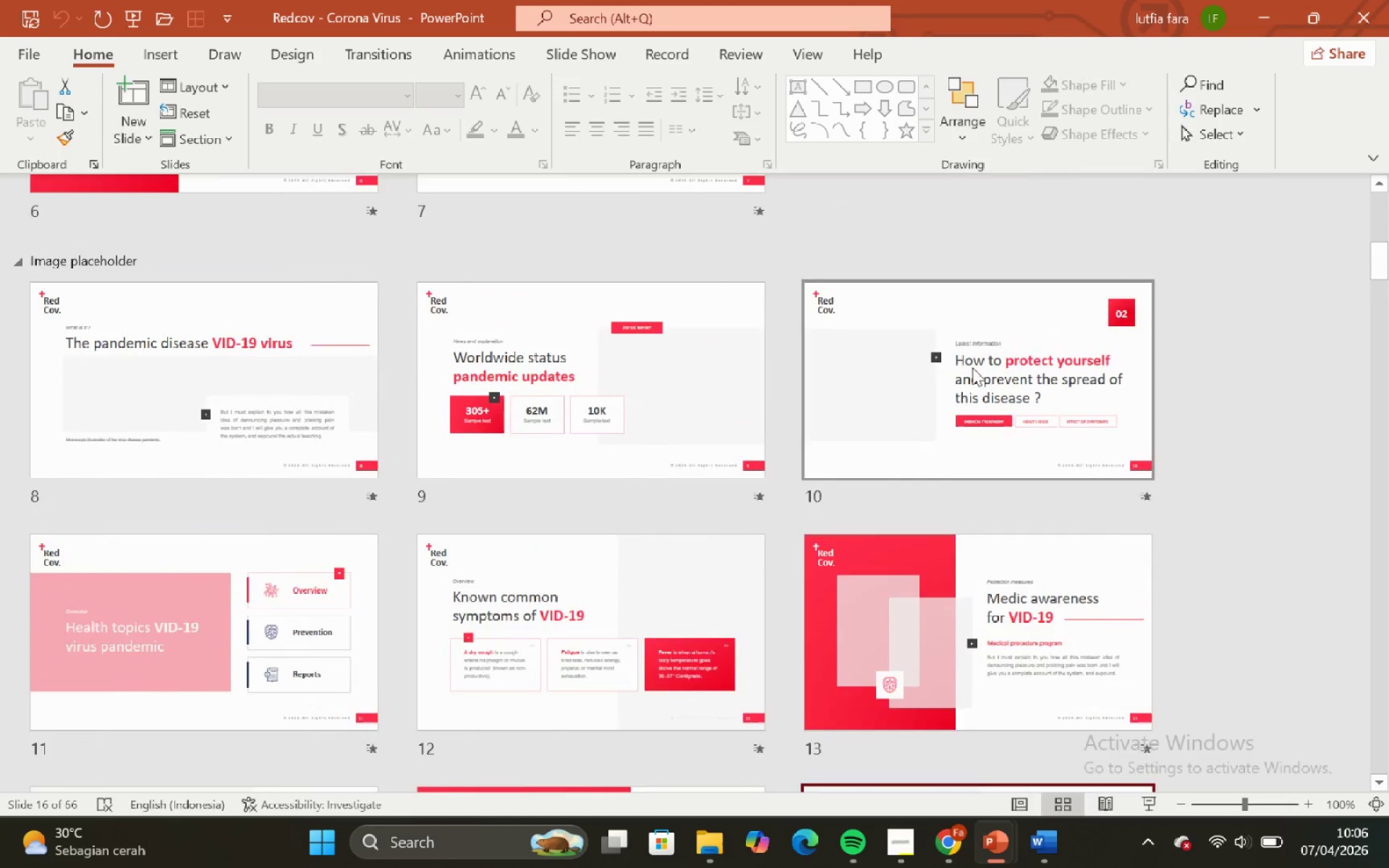 
scroll: coordinate [972, 367], scroll_direction: none, amount: 0.0
 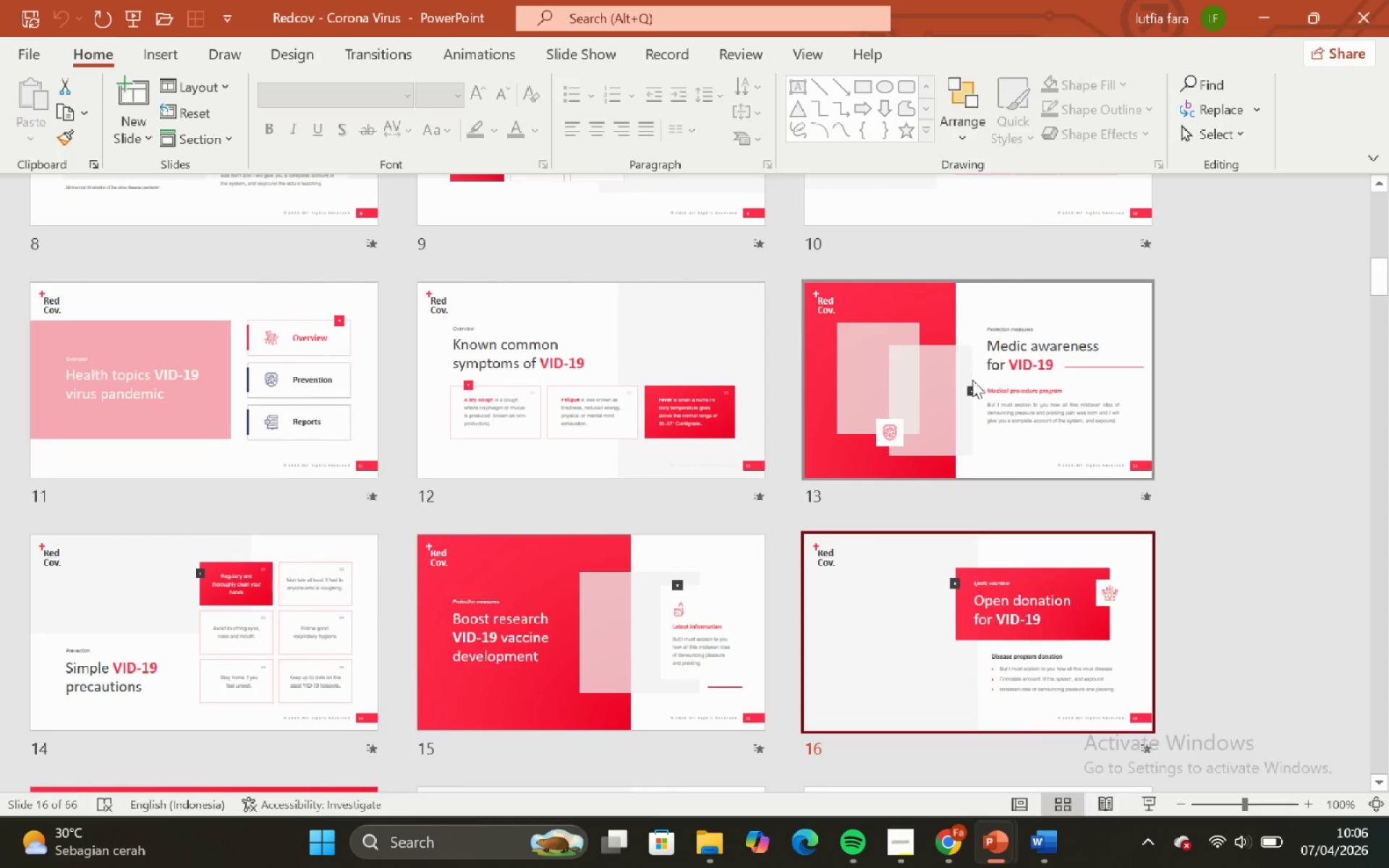 
scroll: coordinate [893, 467], scroll_direction: down, amount: 2.0
 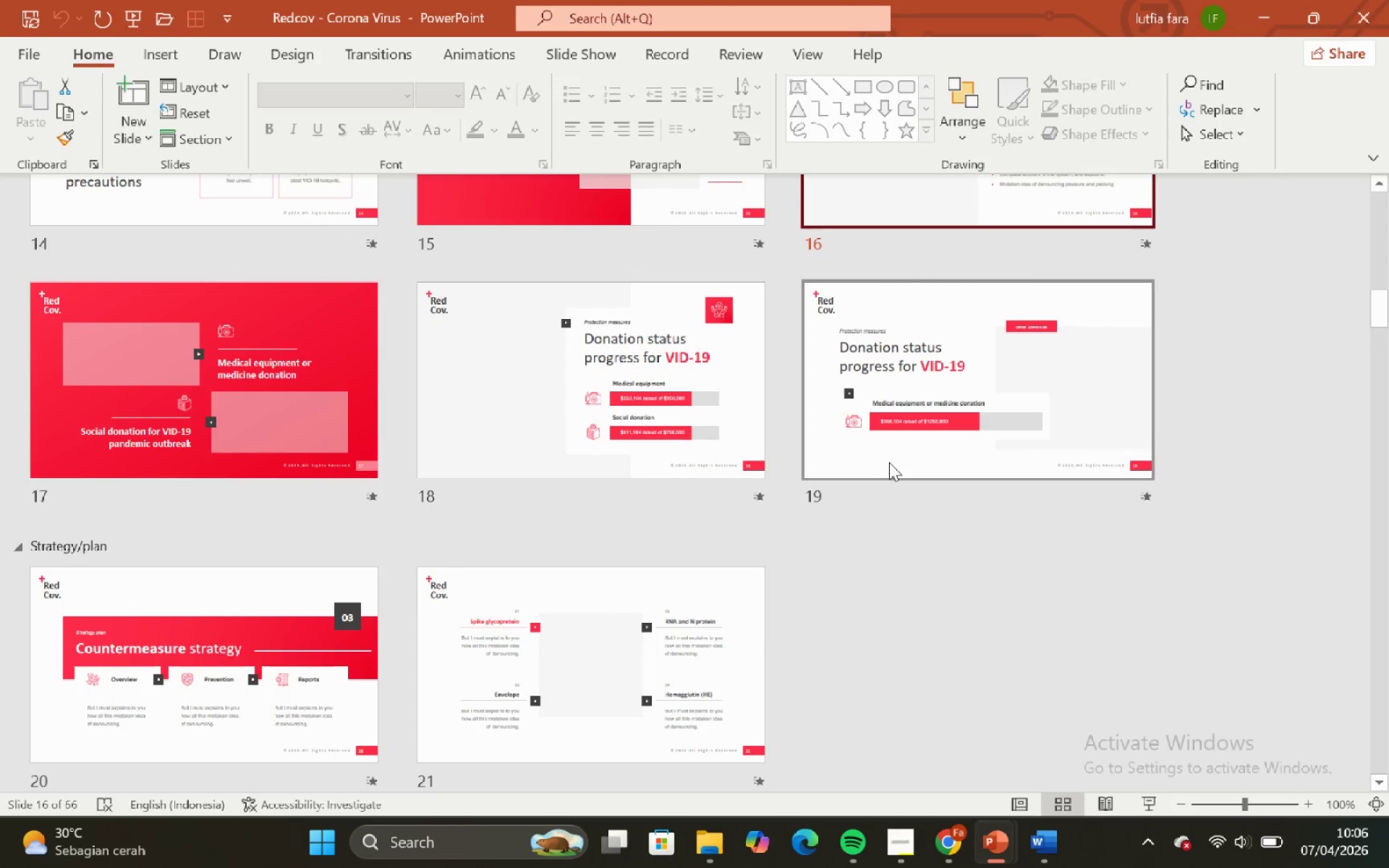 
scroll: coordinate [889, 462], scroll_direction: none, amount: 0.0
 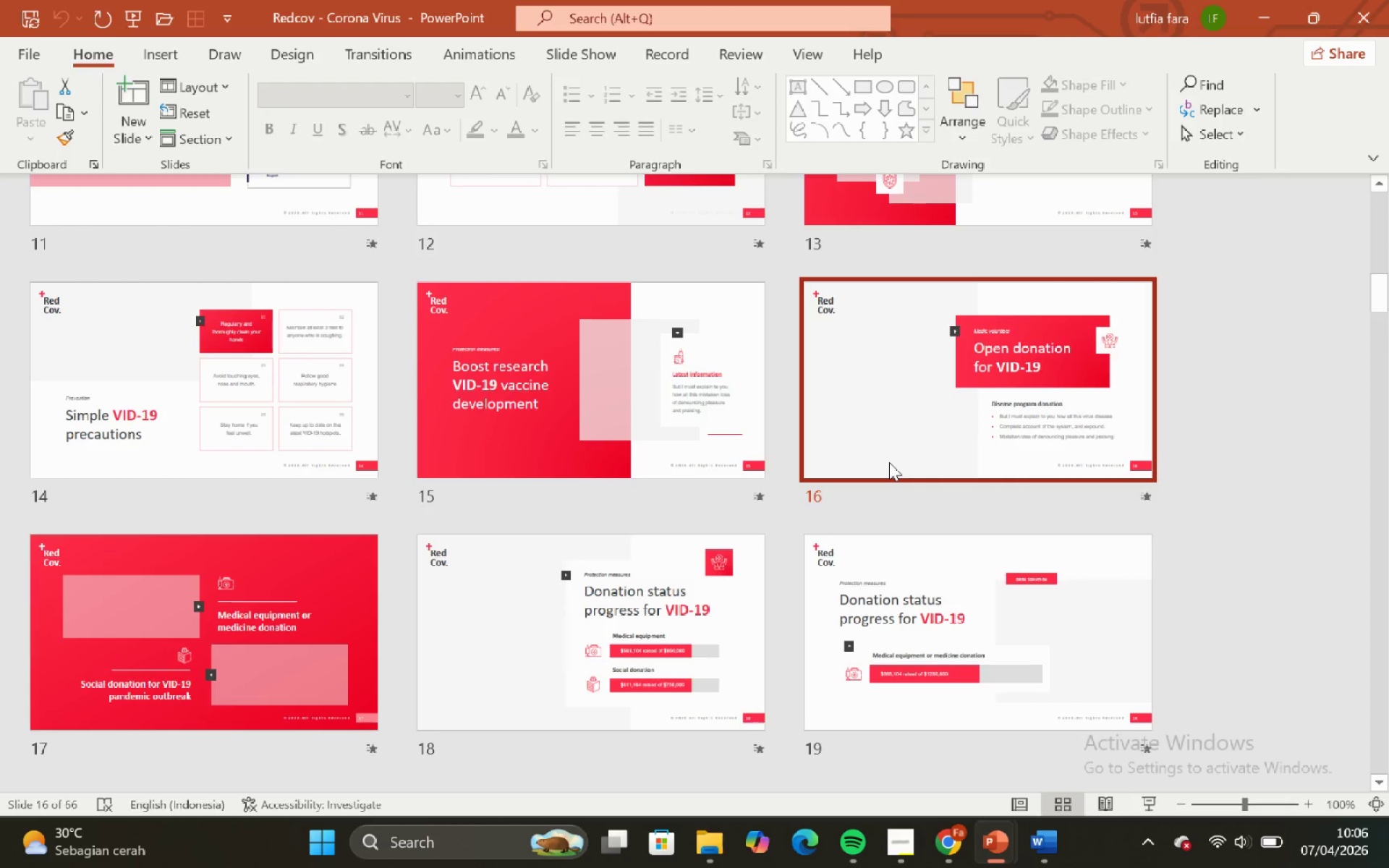 
scroll: coordinate [889, 462], scroll_direction: up, amount: 1.0
 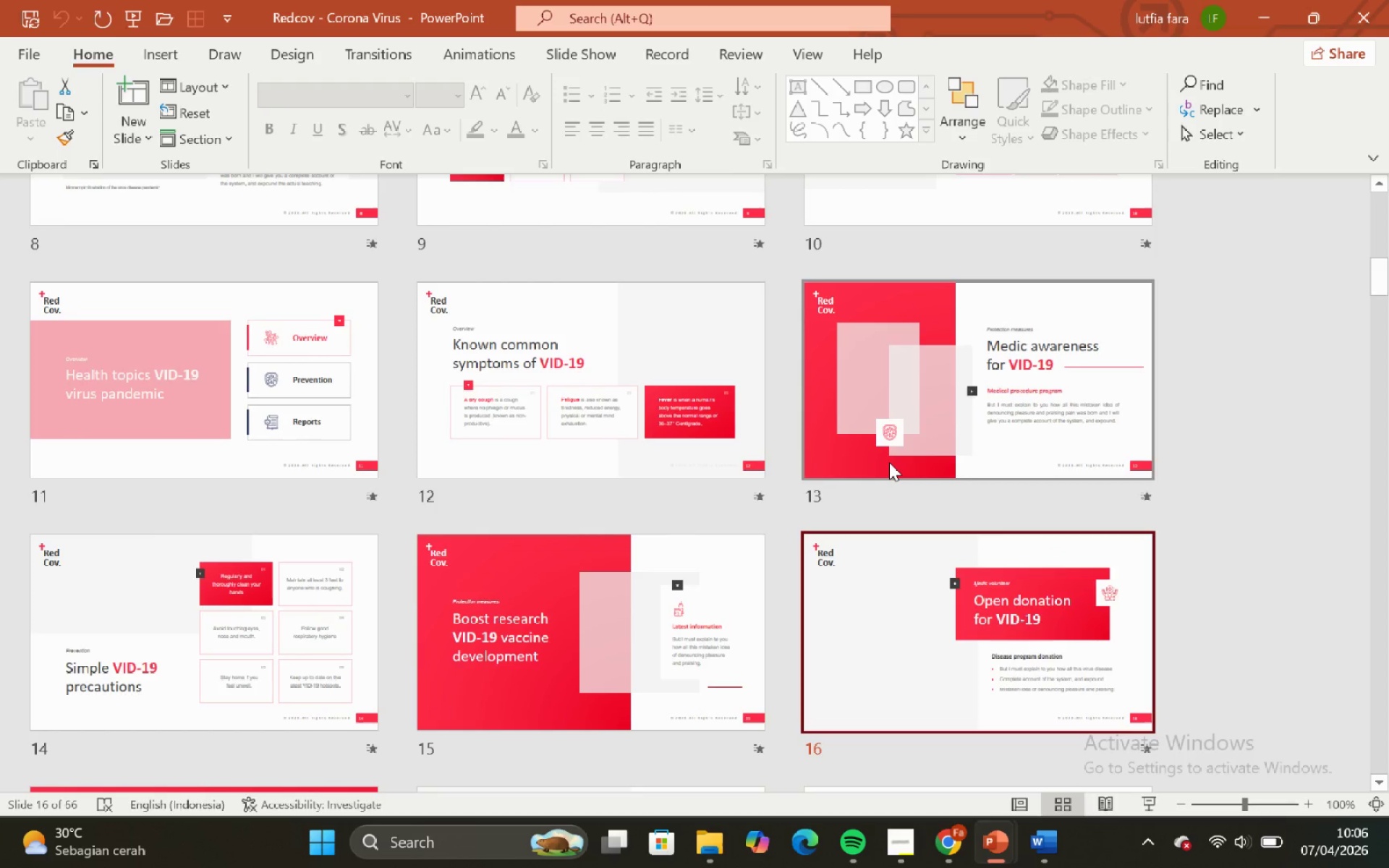 
double_click([889, 462])
 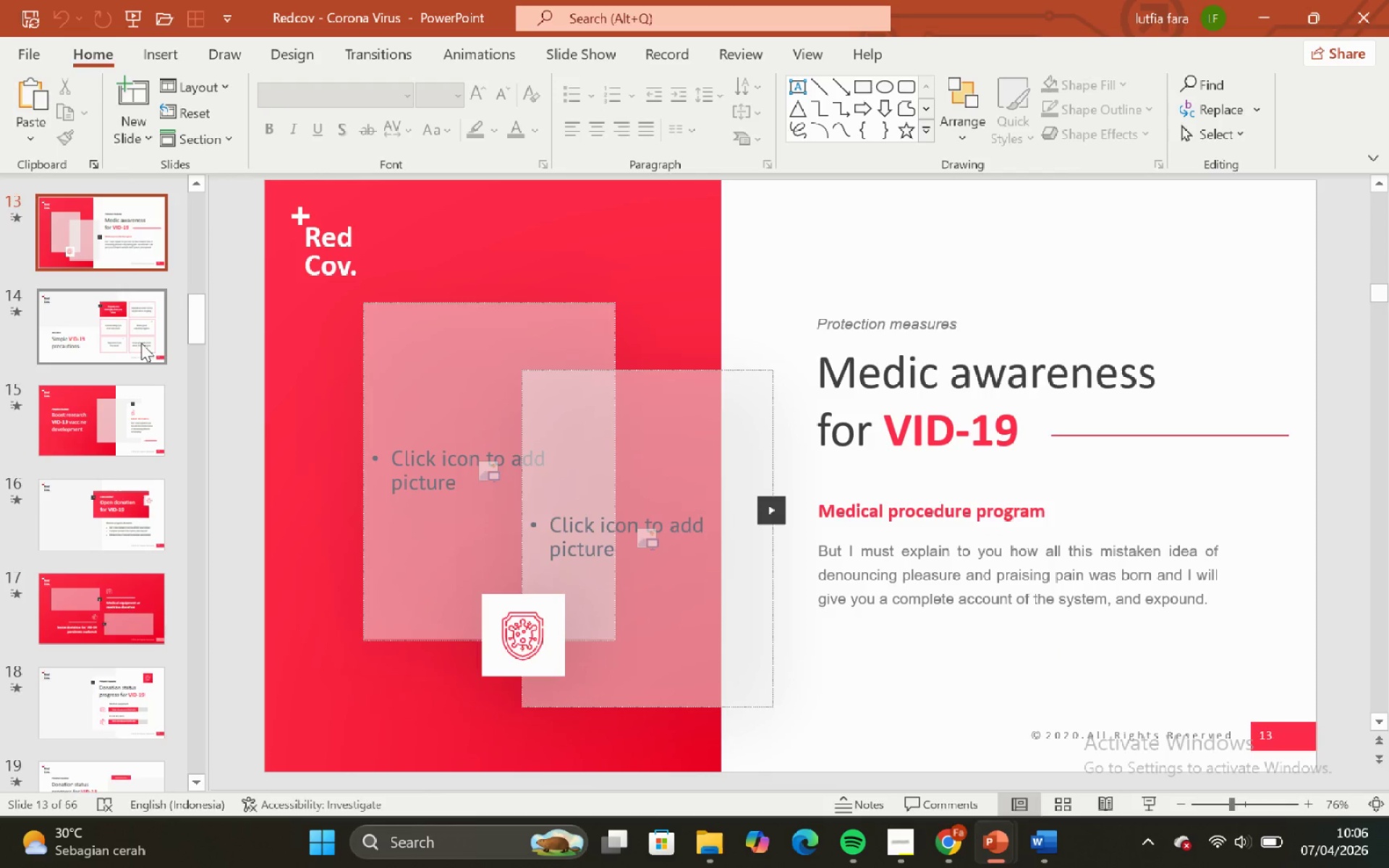 
left_click([101, 265])
 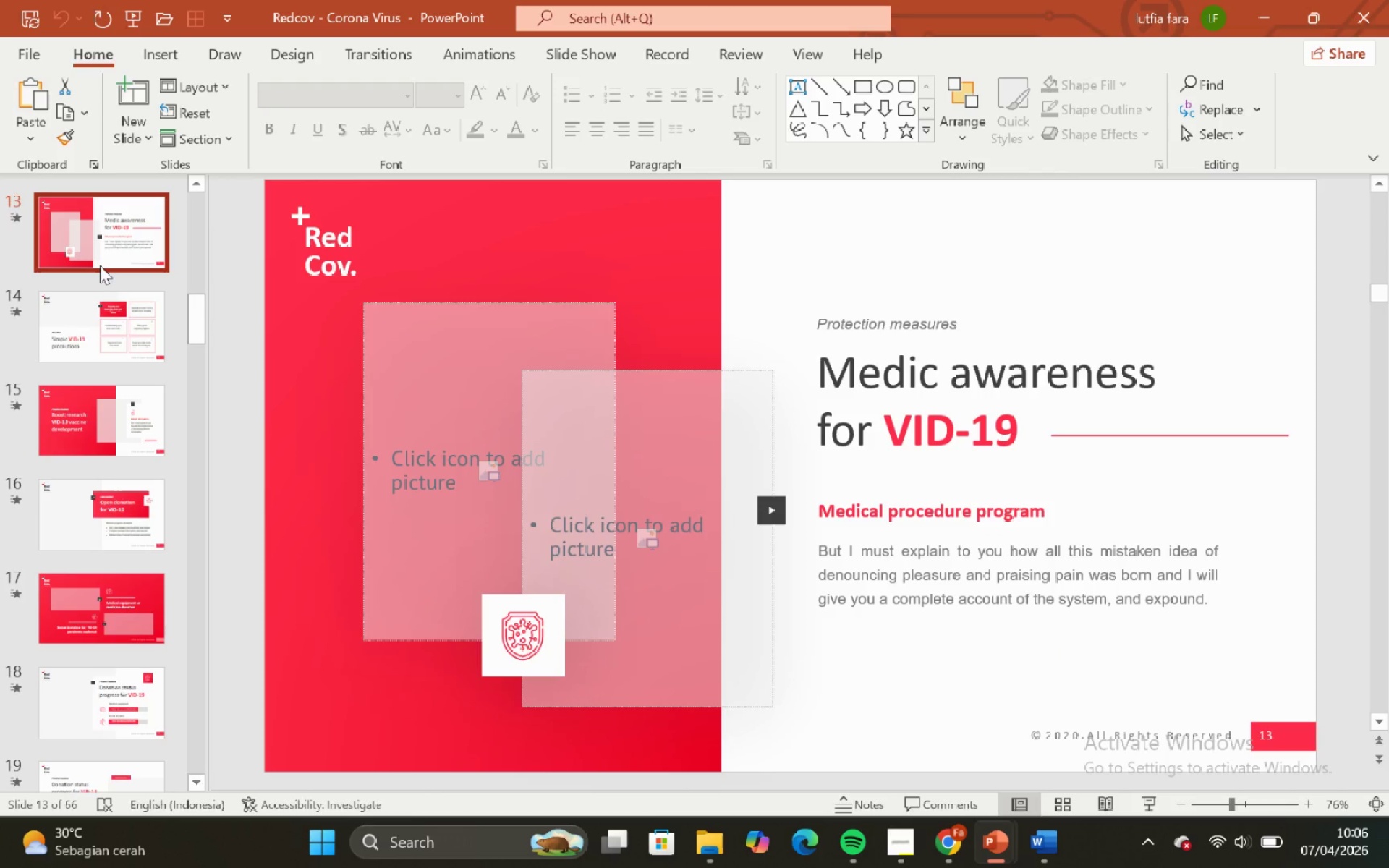 
key(Control+C)
 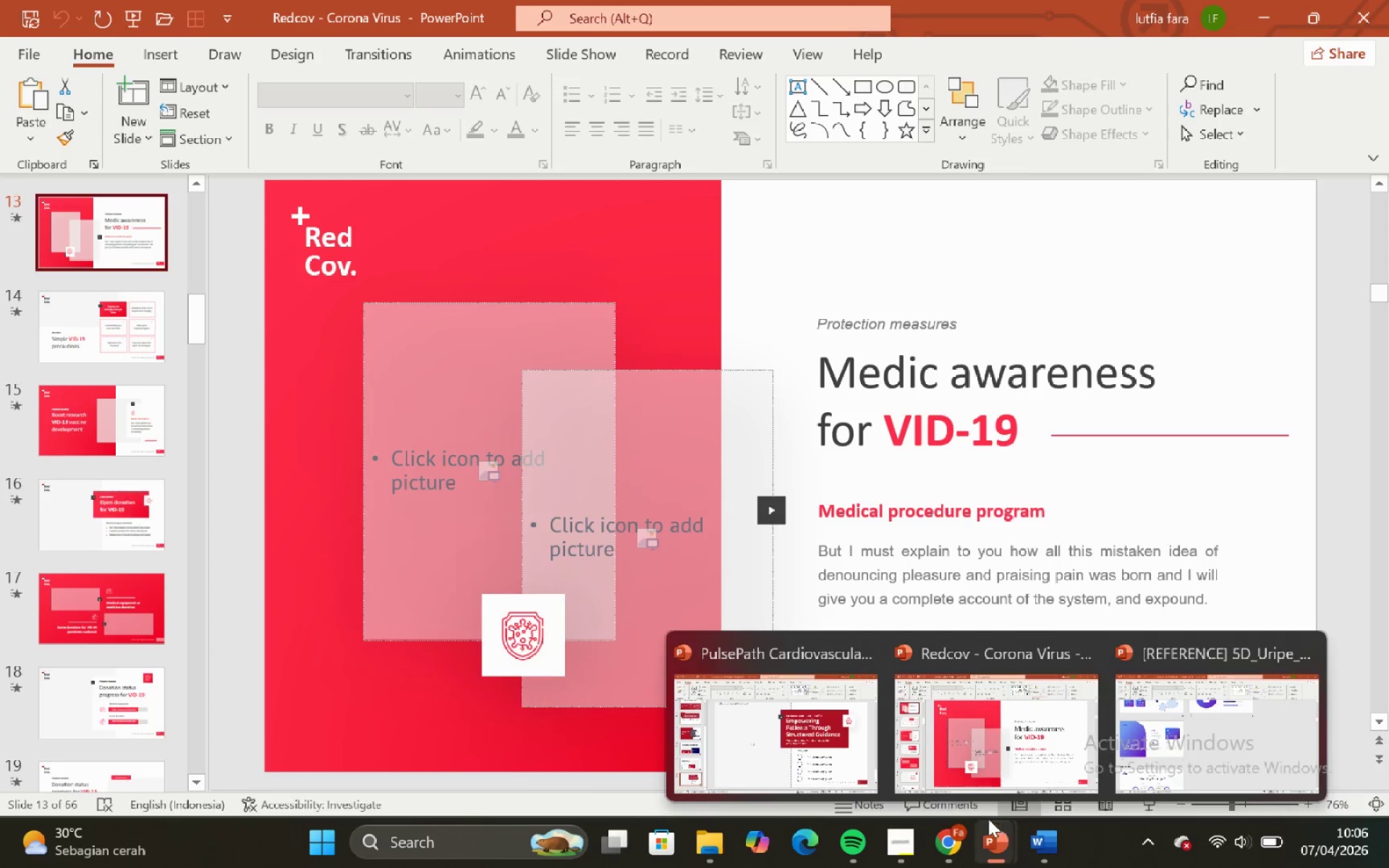 
left_click([804, 716])
 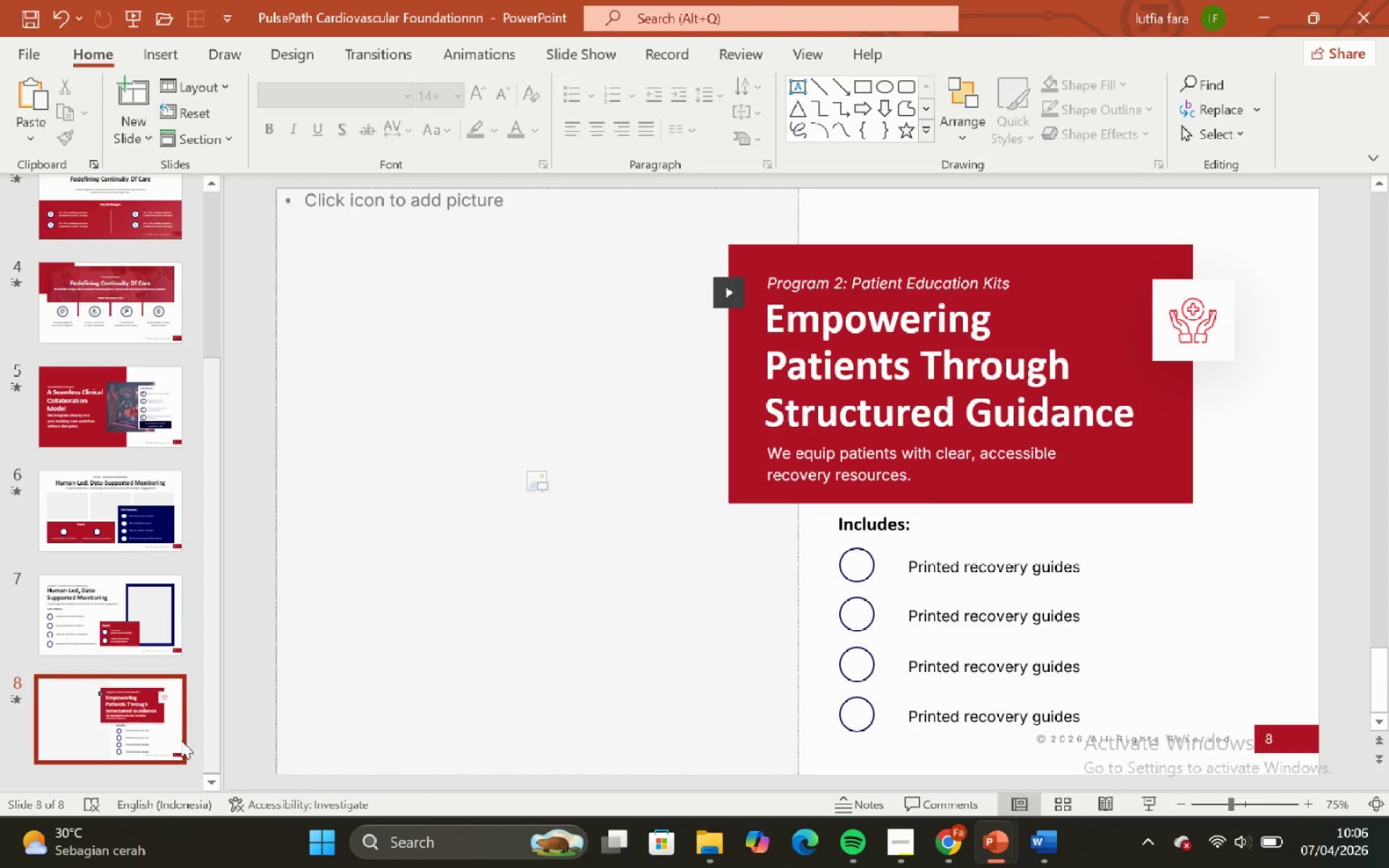 
left_click([114, 733])
 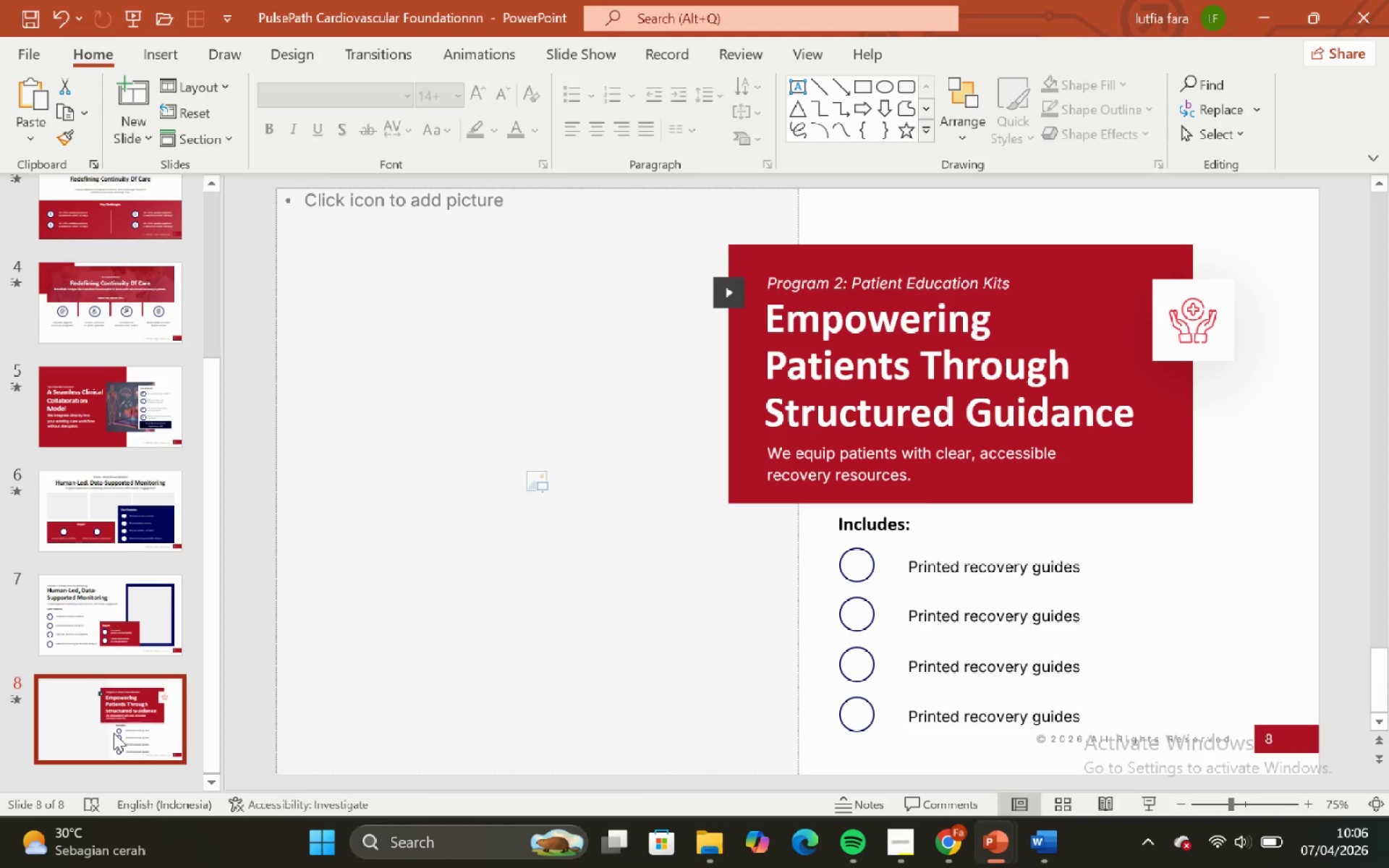 
key(Control+V)
 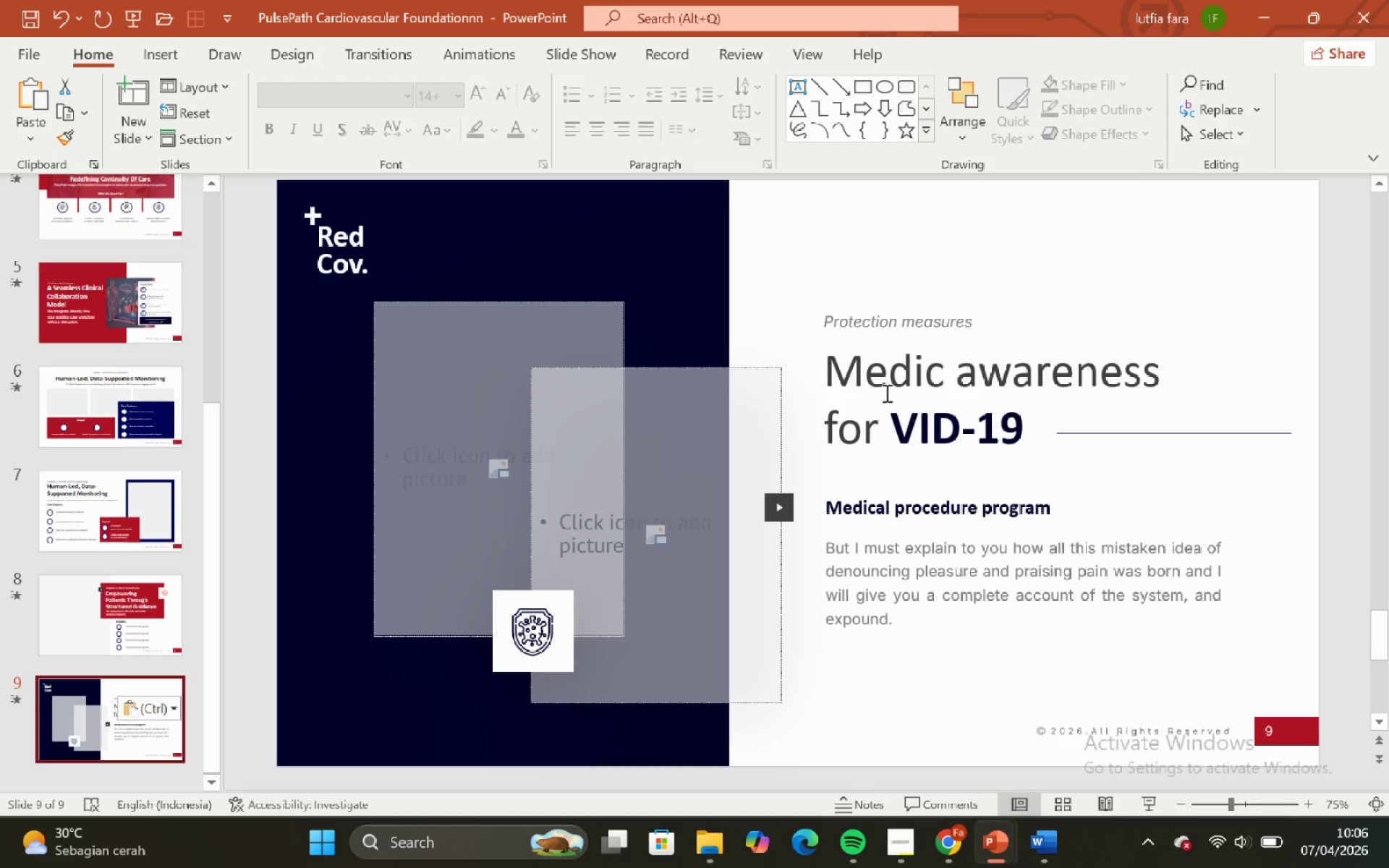 
left_click([699, 276])
 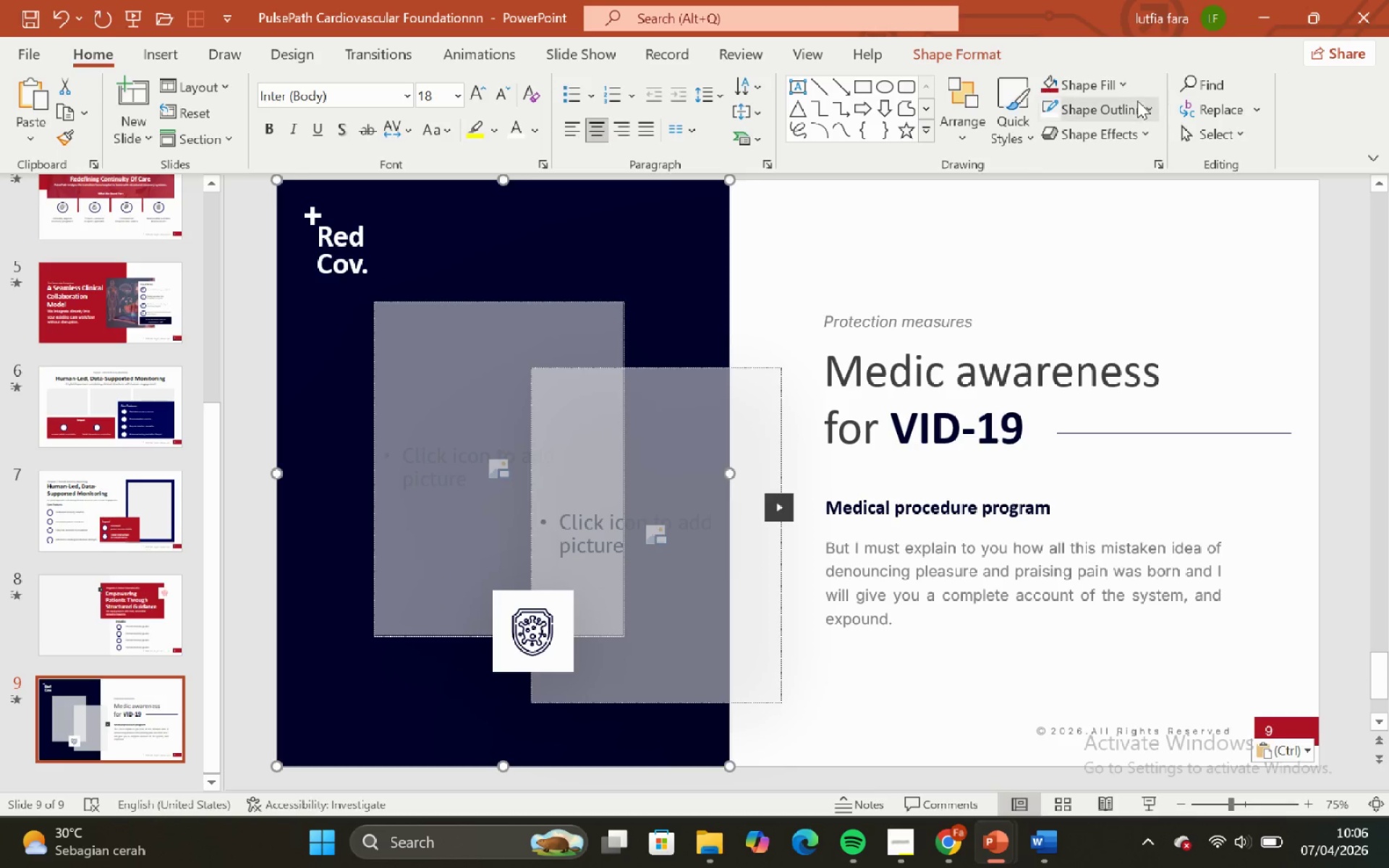 
left_click([1123, 83])
 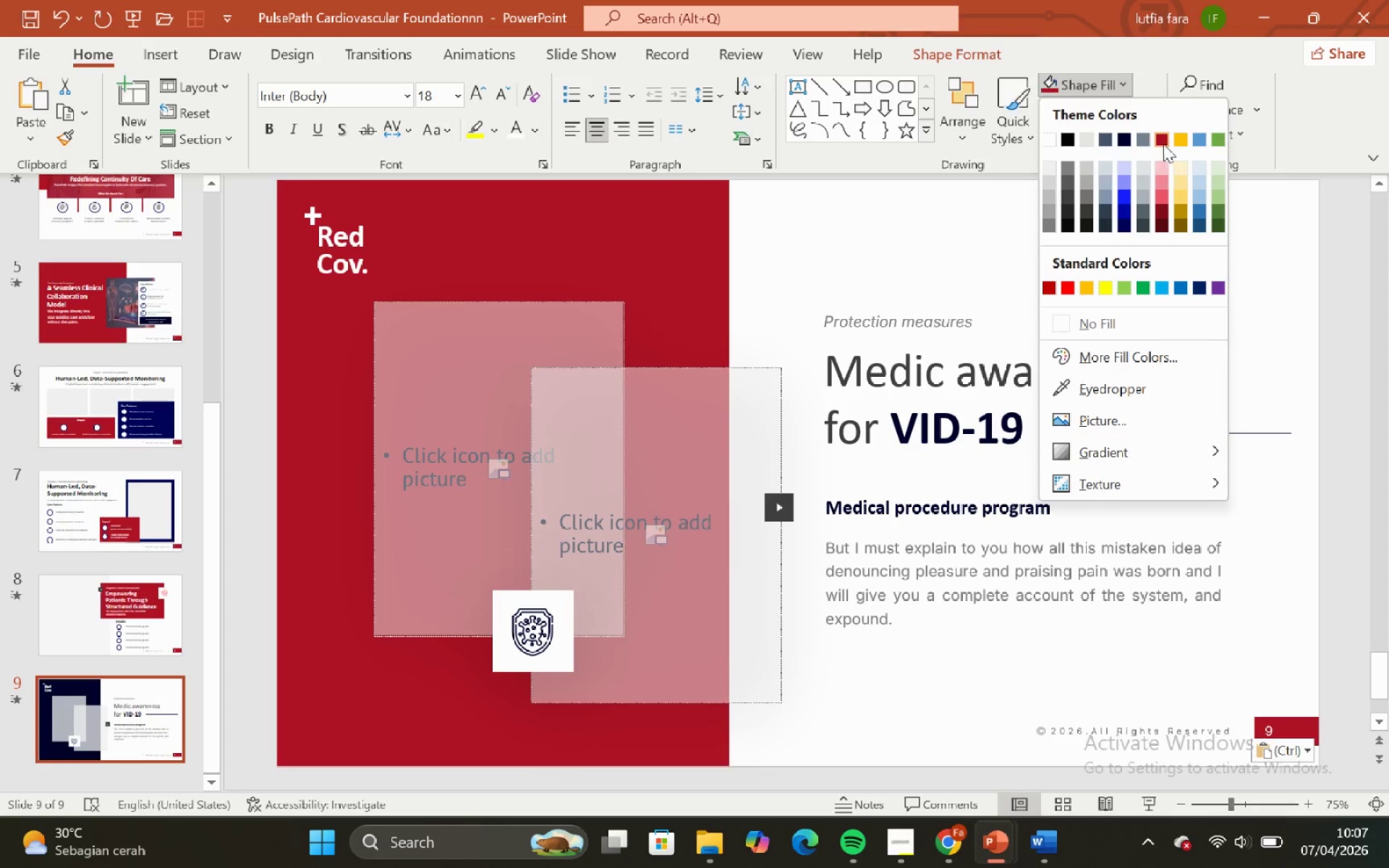 
left_click([1163, 144])
 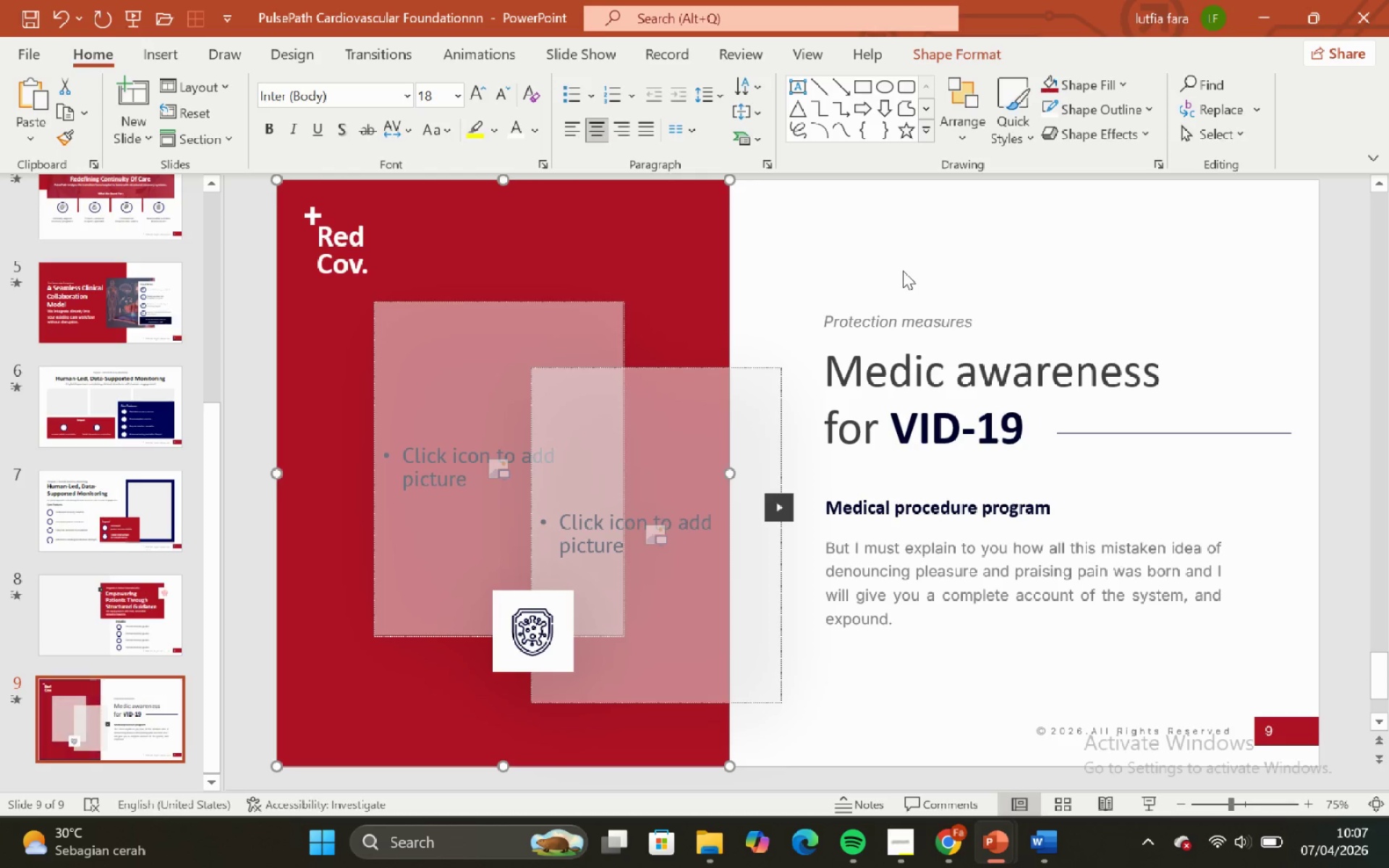 
left_click([901, 263])
 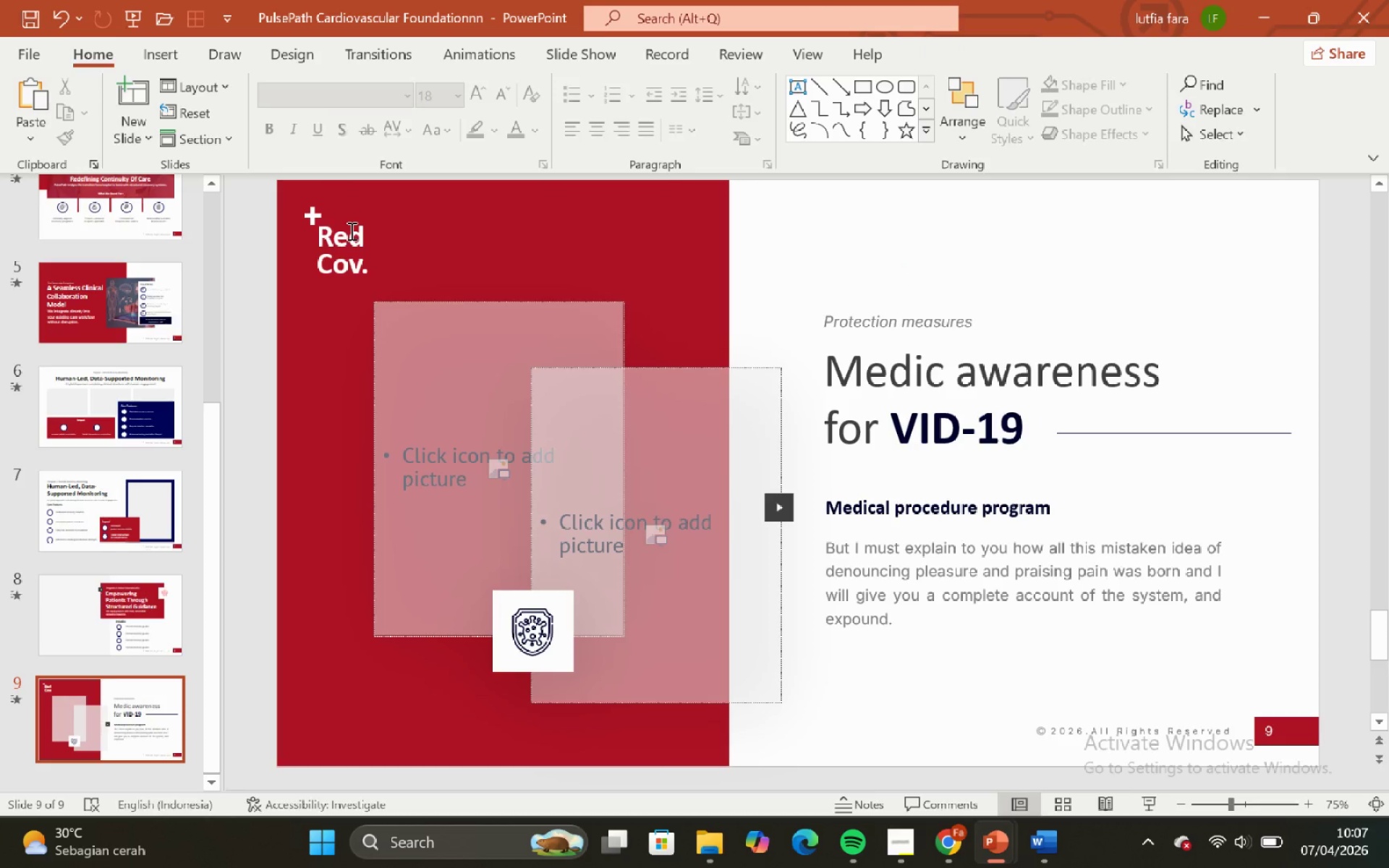 
left_click([350, 231])
 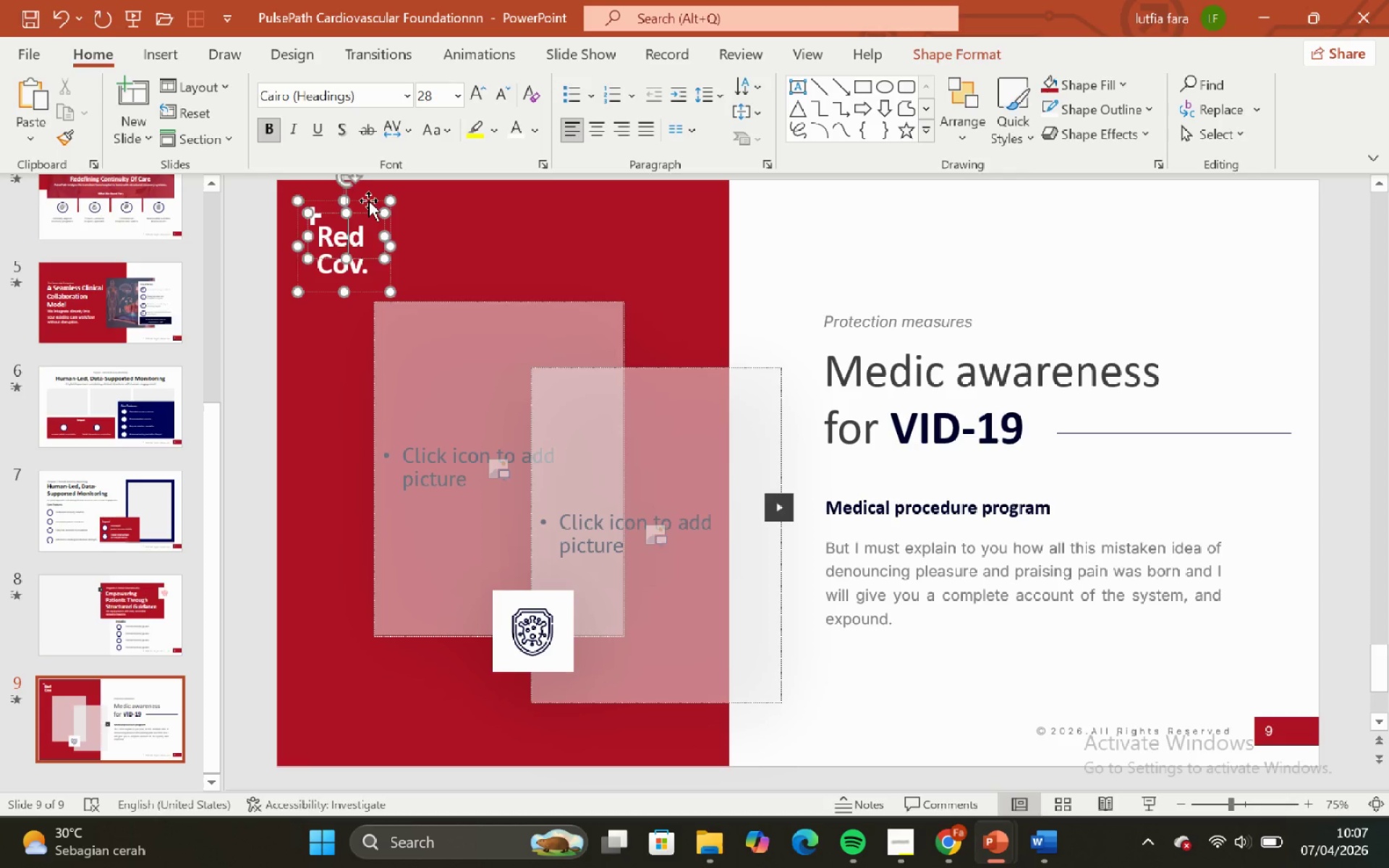 
left_click([368, 200])
 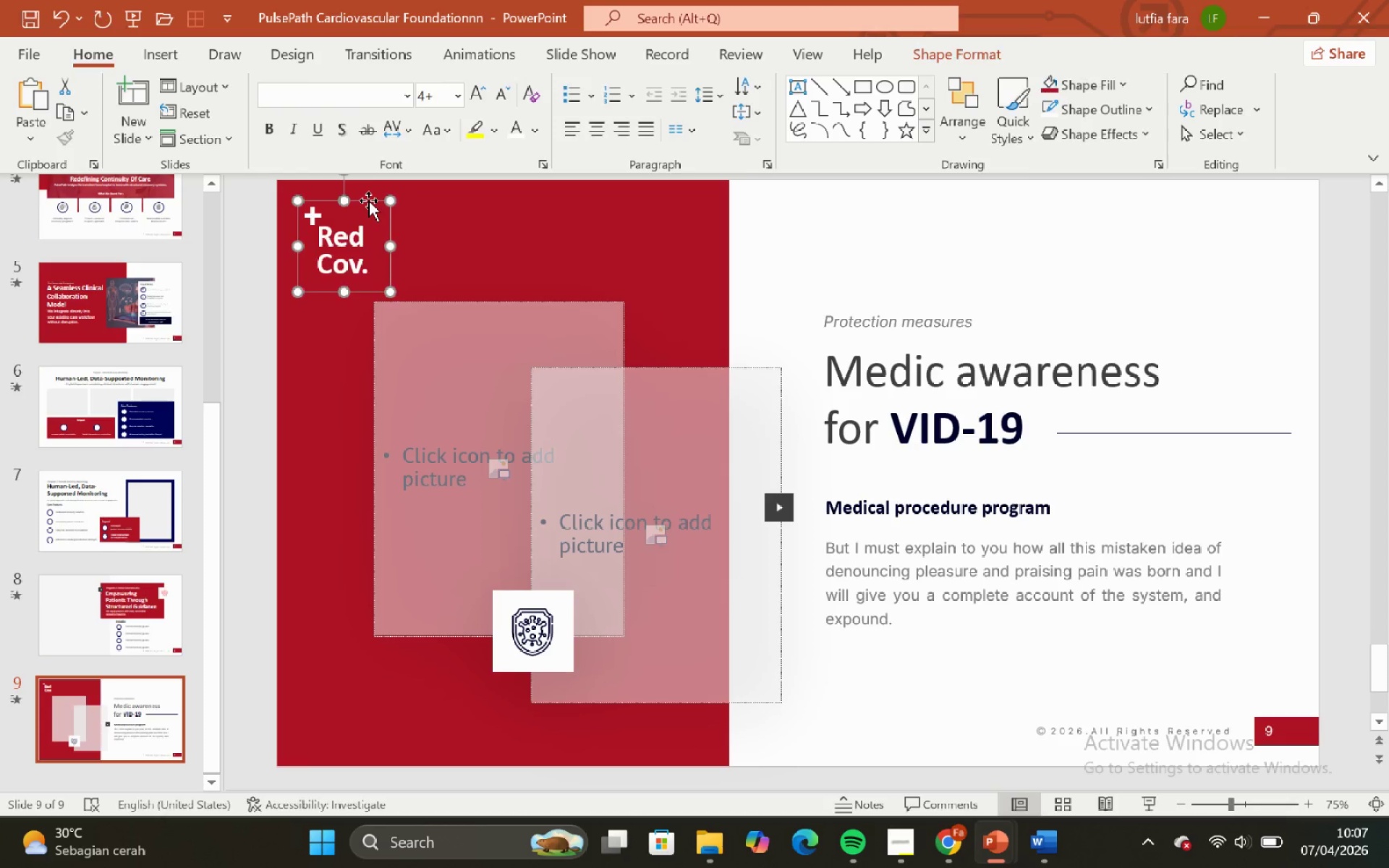 
key(Backspace)
 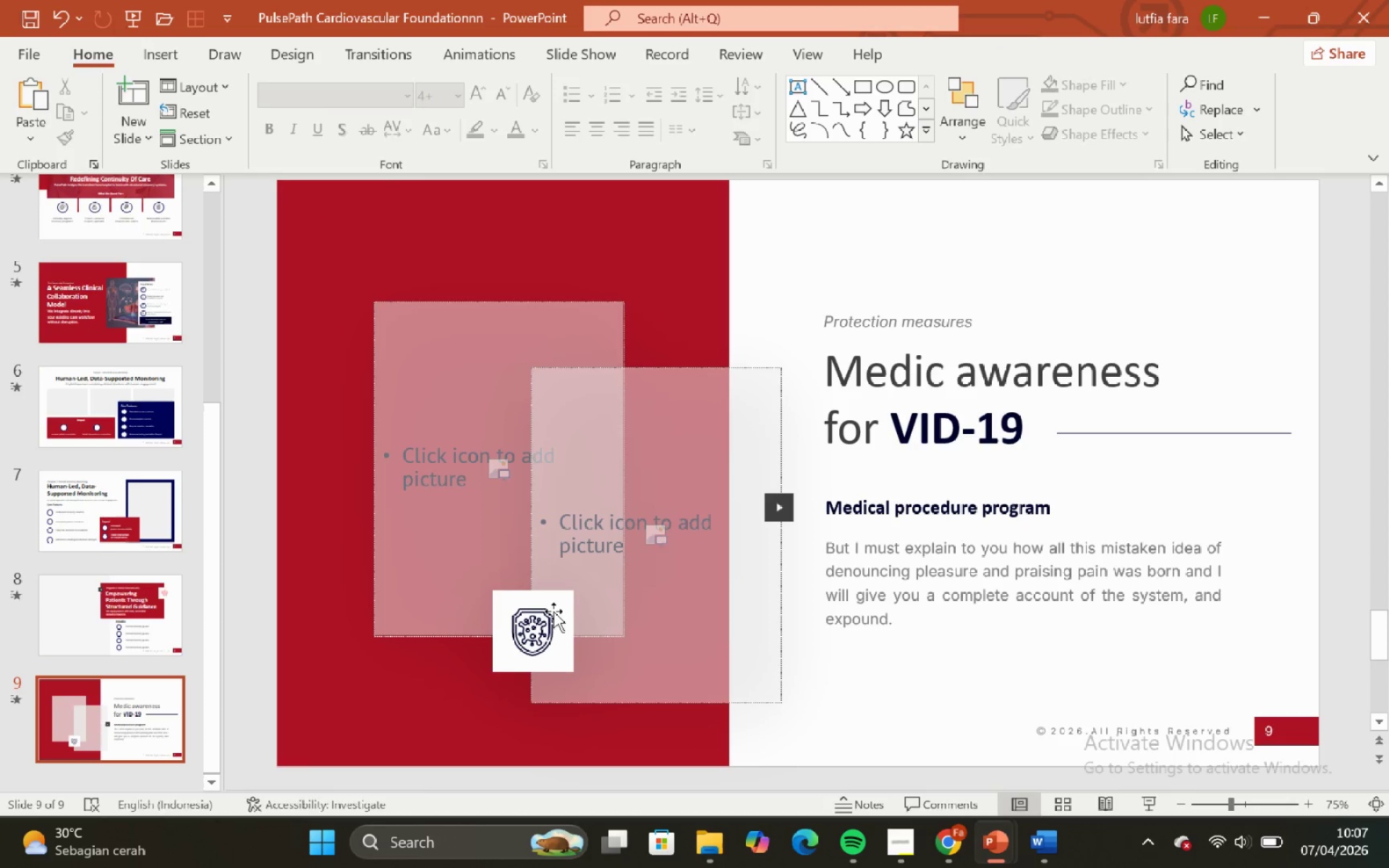 
left_click([535, 628])
 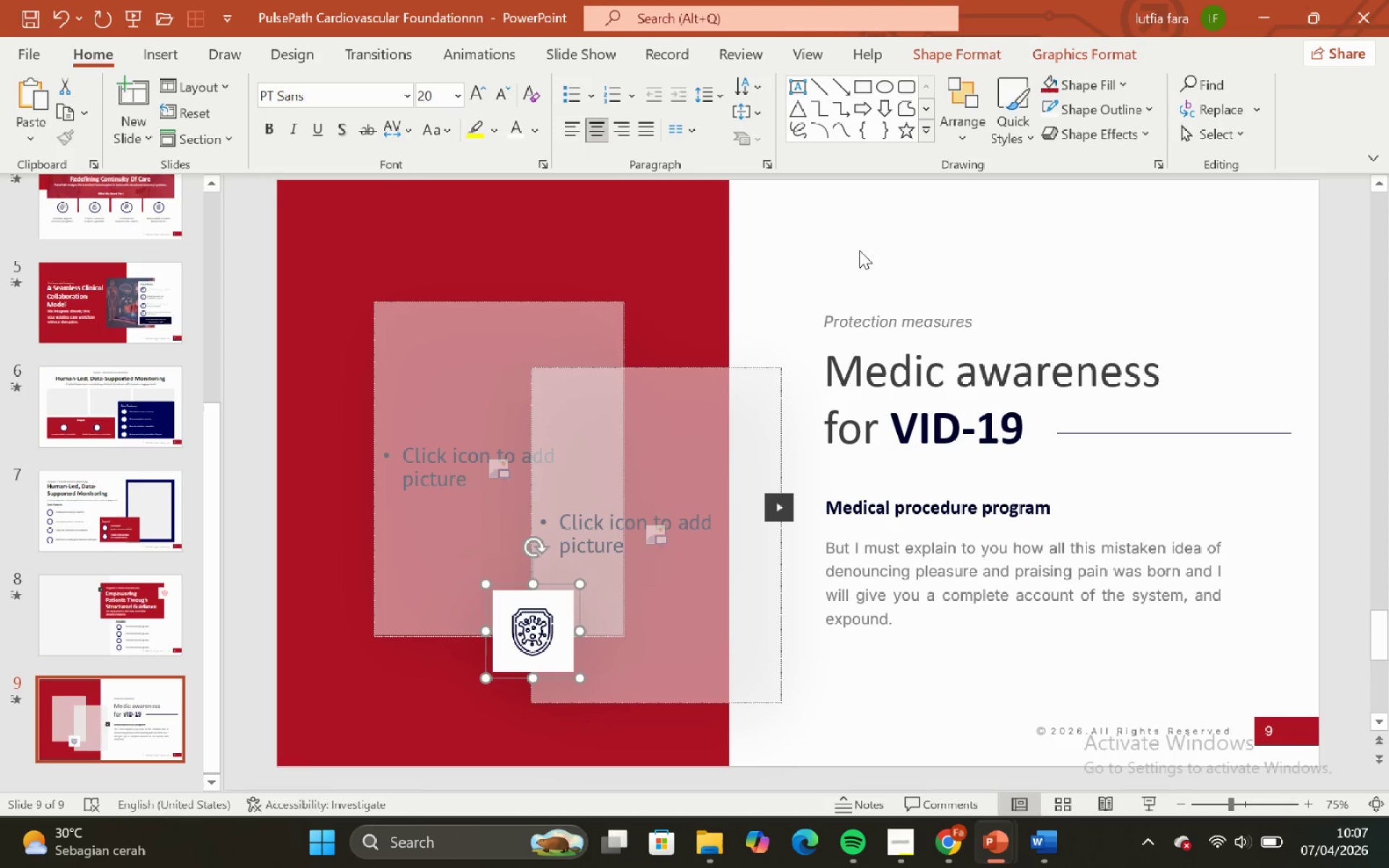 
left_click([861, 247])
 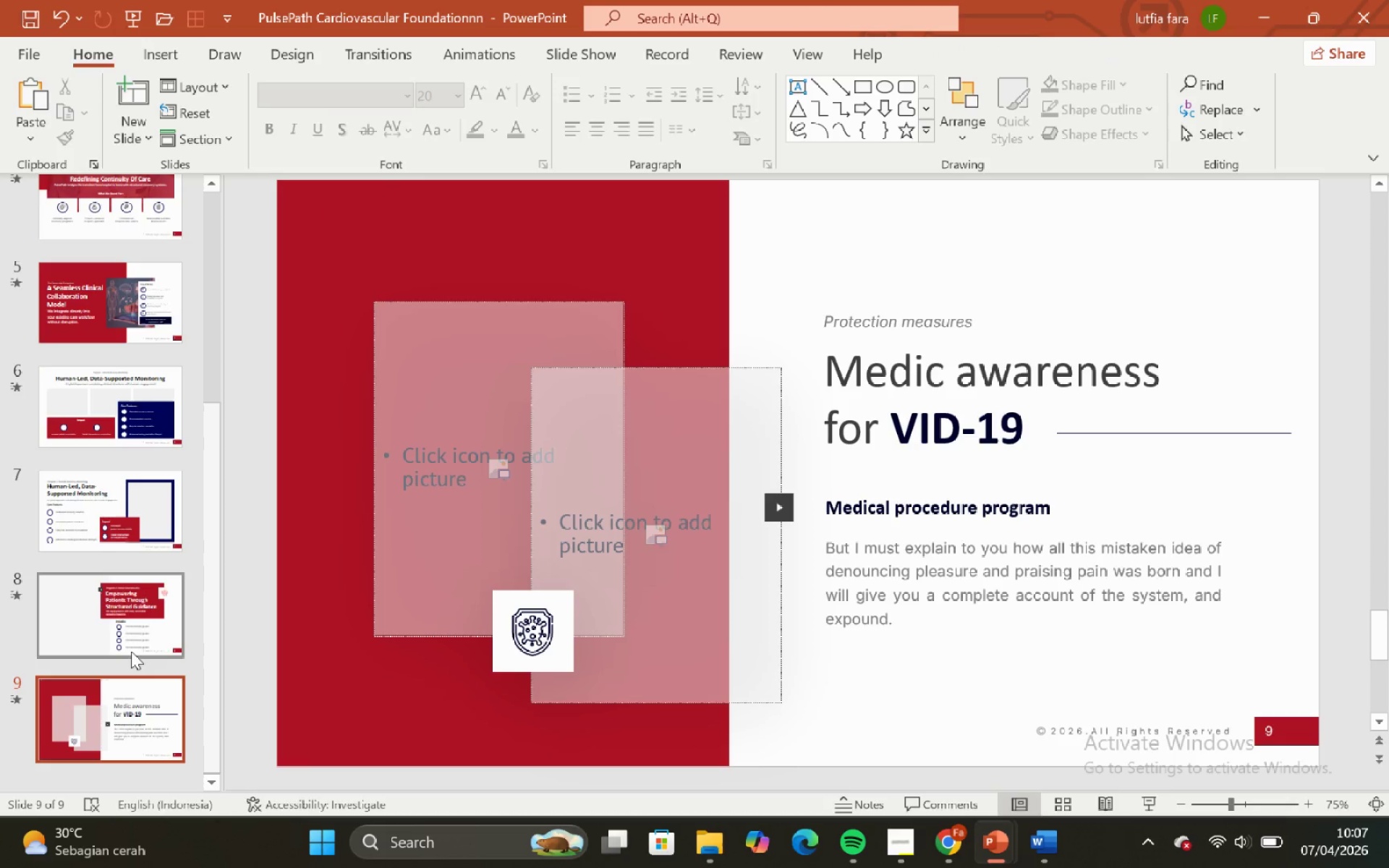 
left_click([124, 624])
 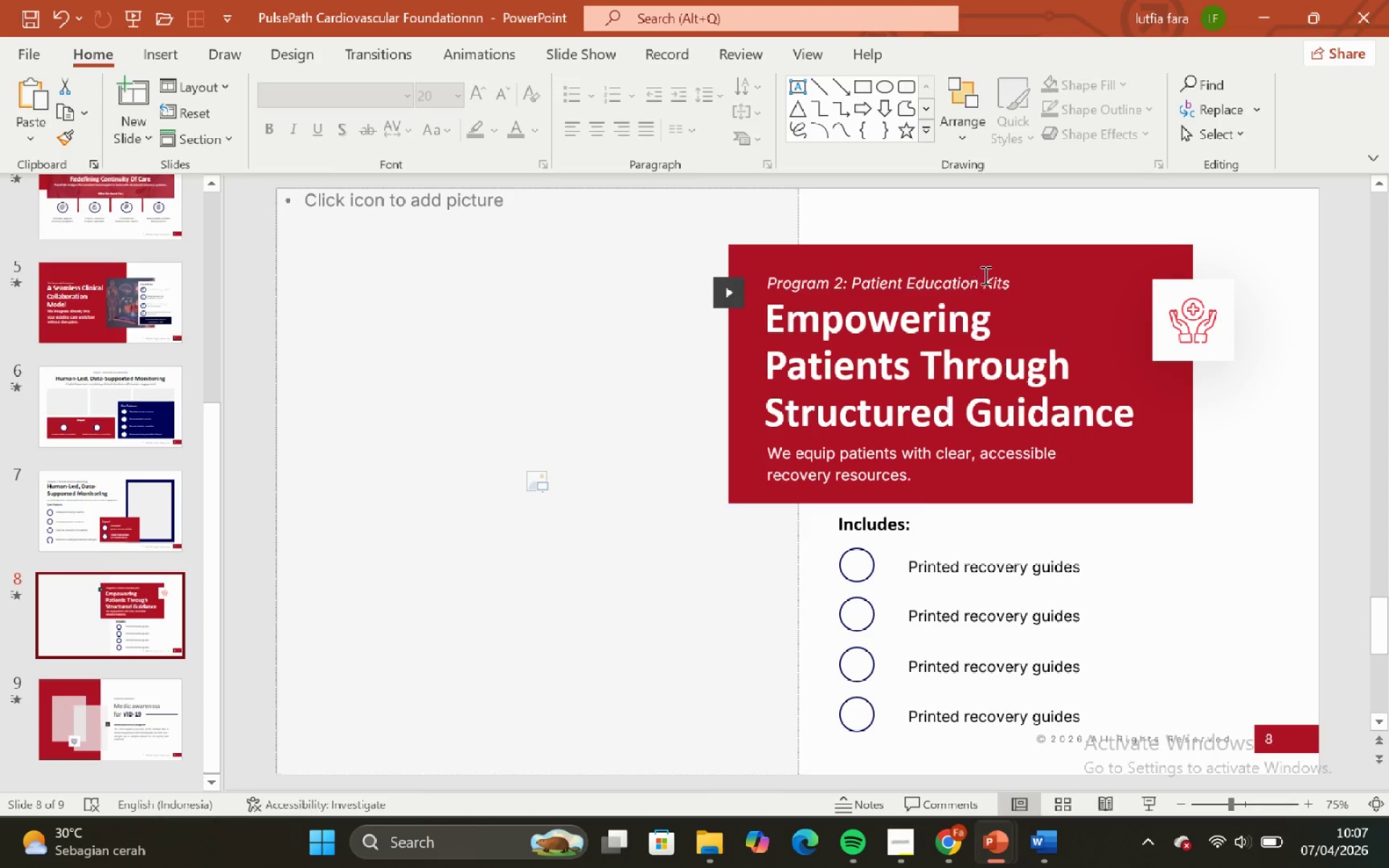 
left_click([984, 275])
 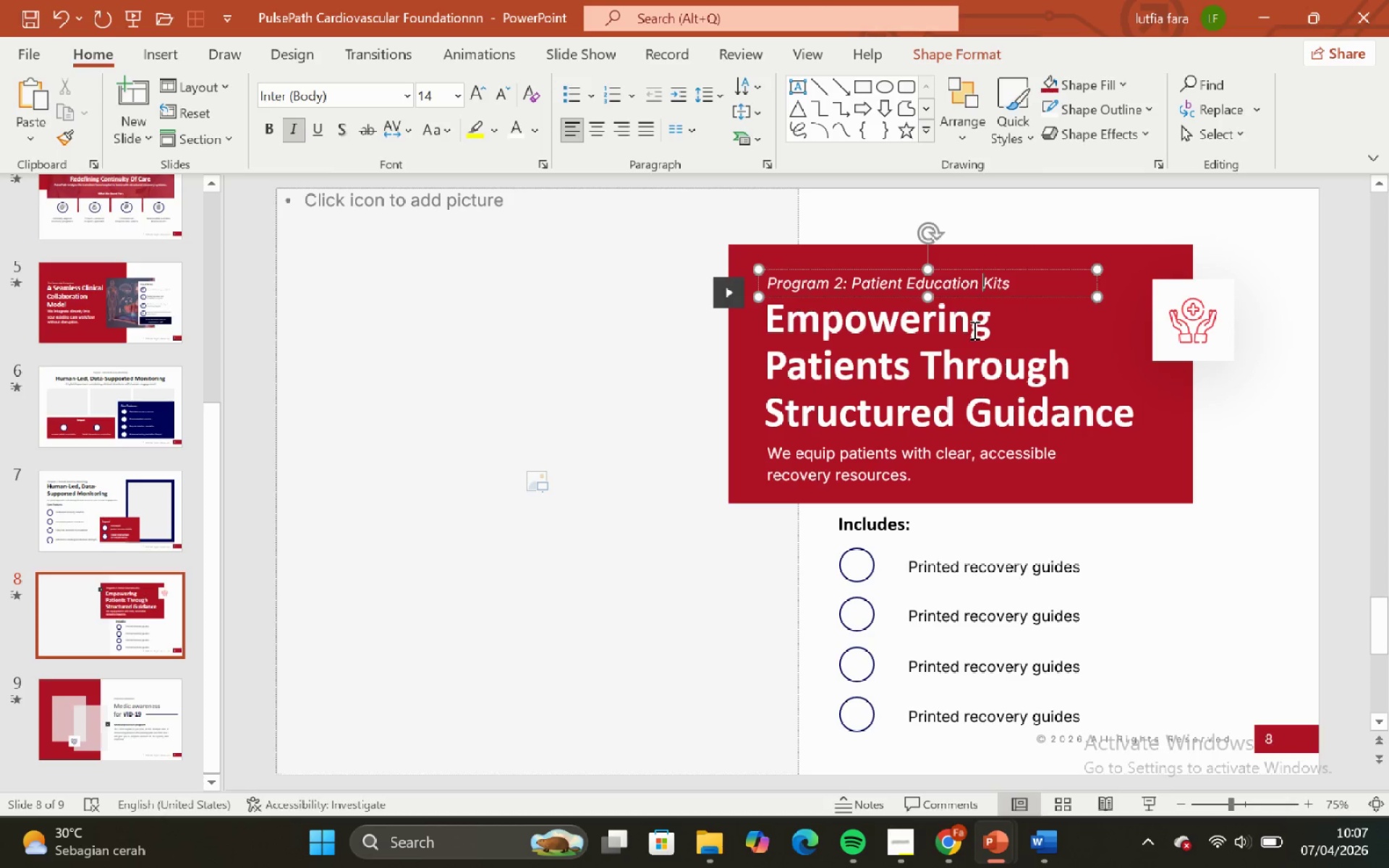 
hold_key(key=ShiftLeft, duration=0.34)
 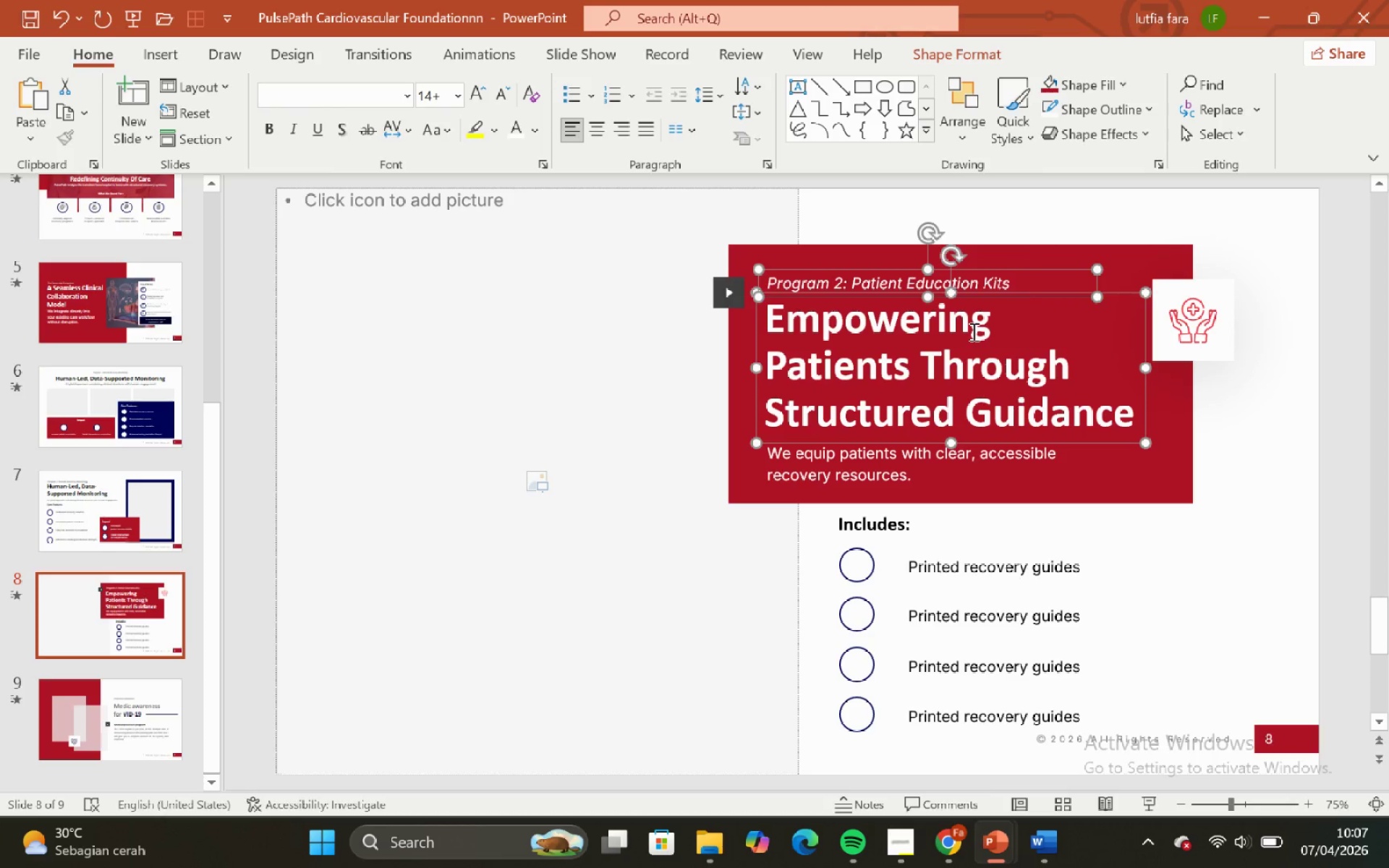 
key(Control+C)
 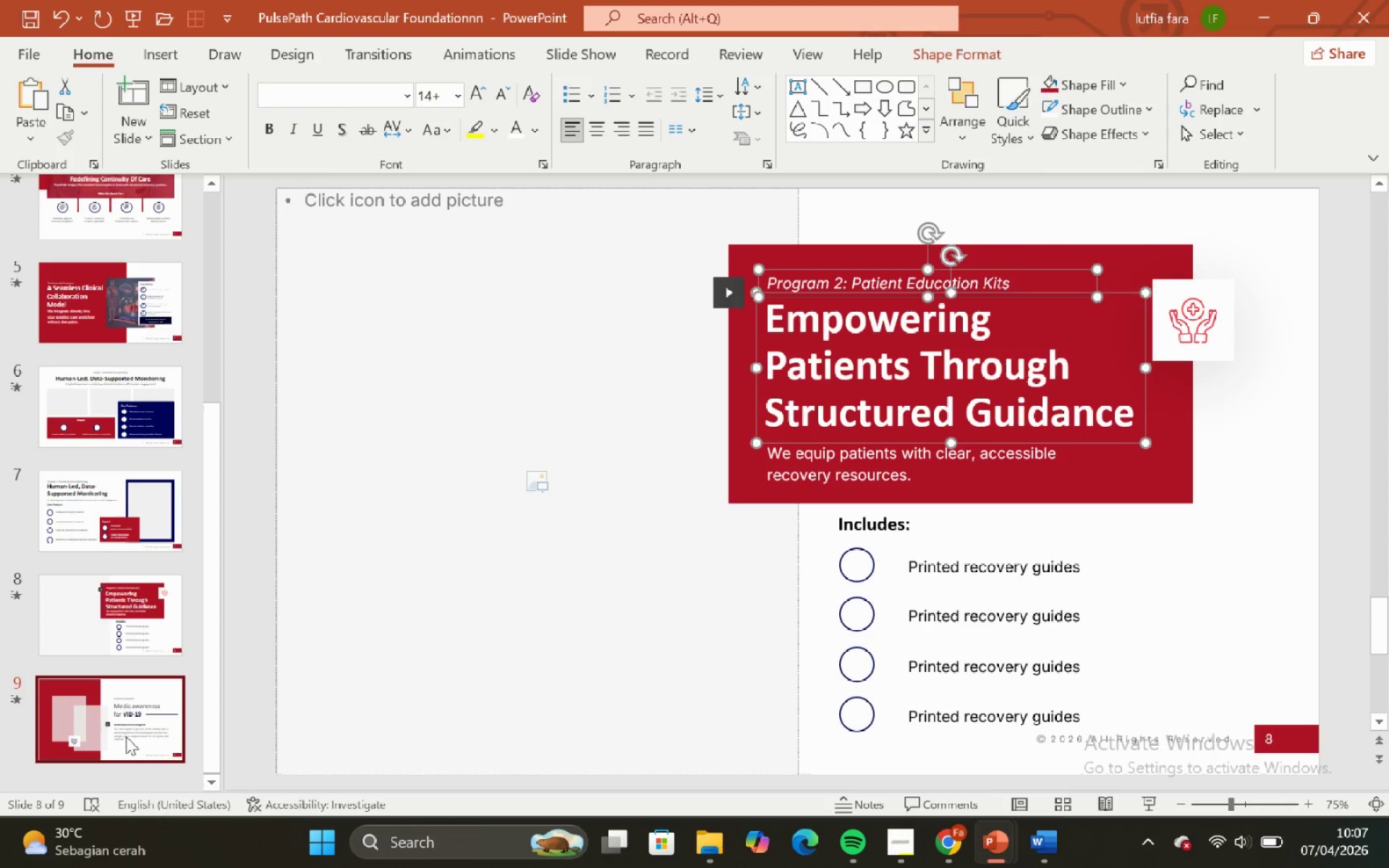 
left_click([126, 736])
 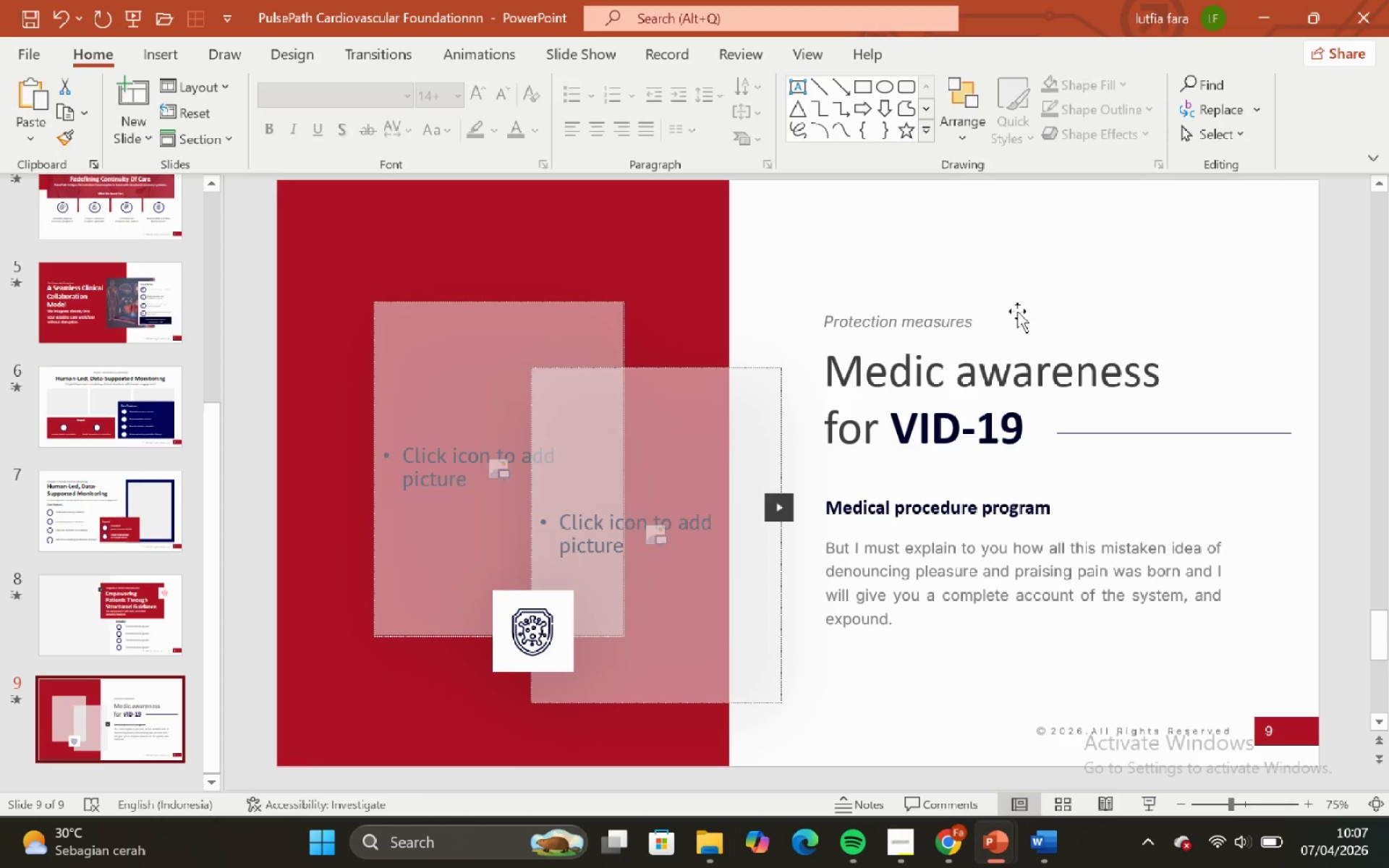 
left_click([1017, 311])
 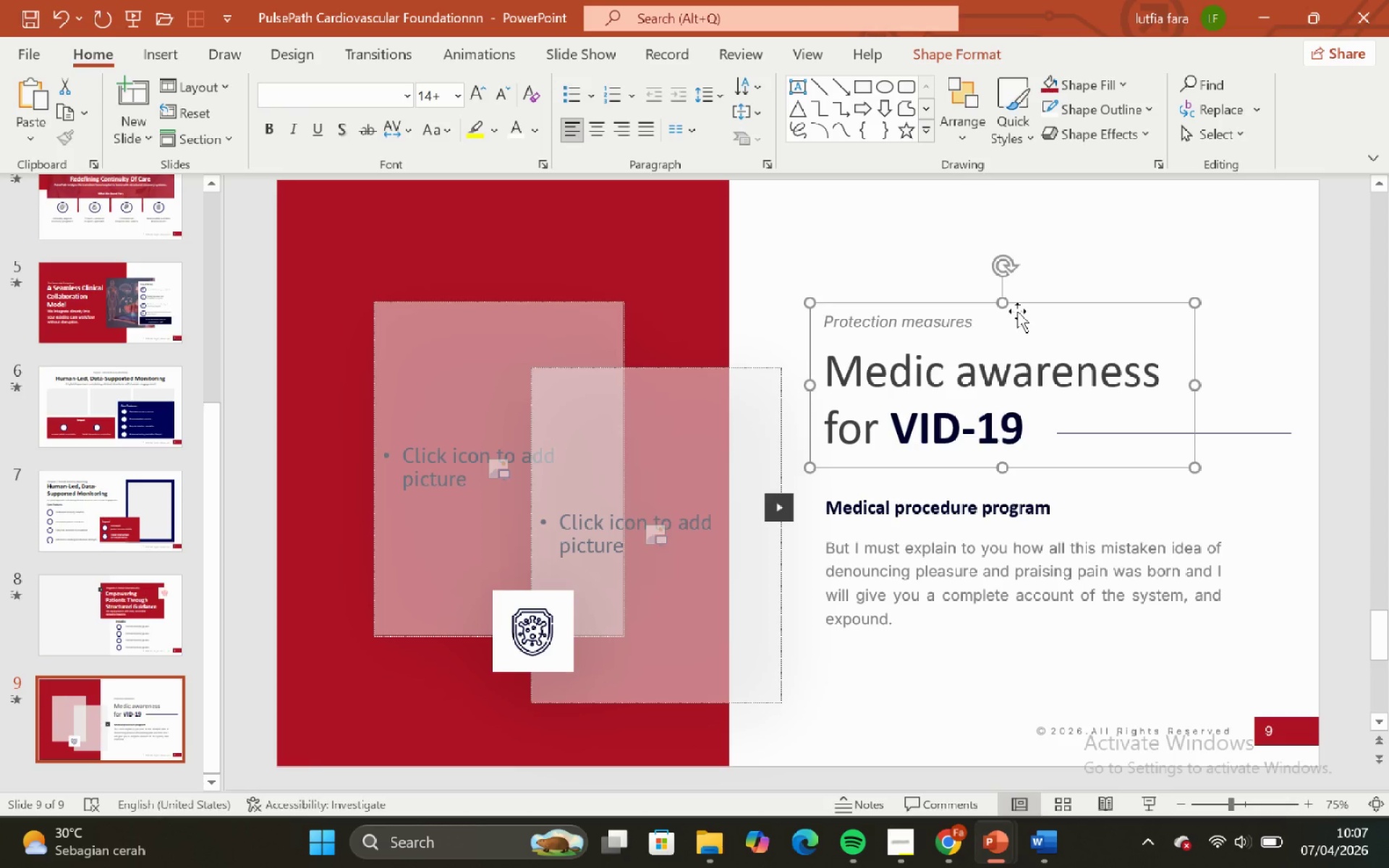 
key(Backspace)
 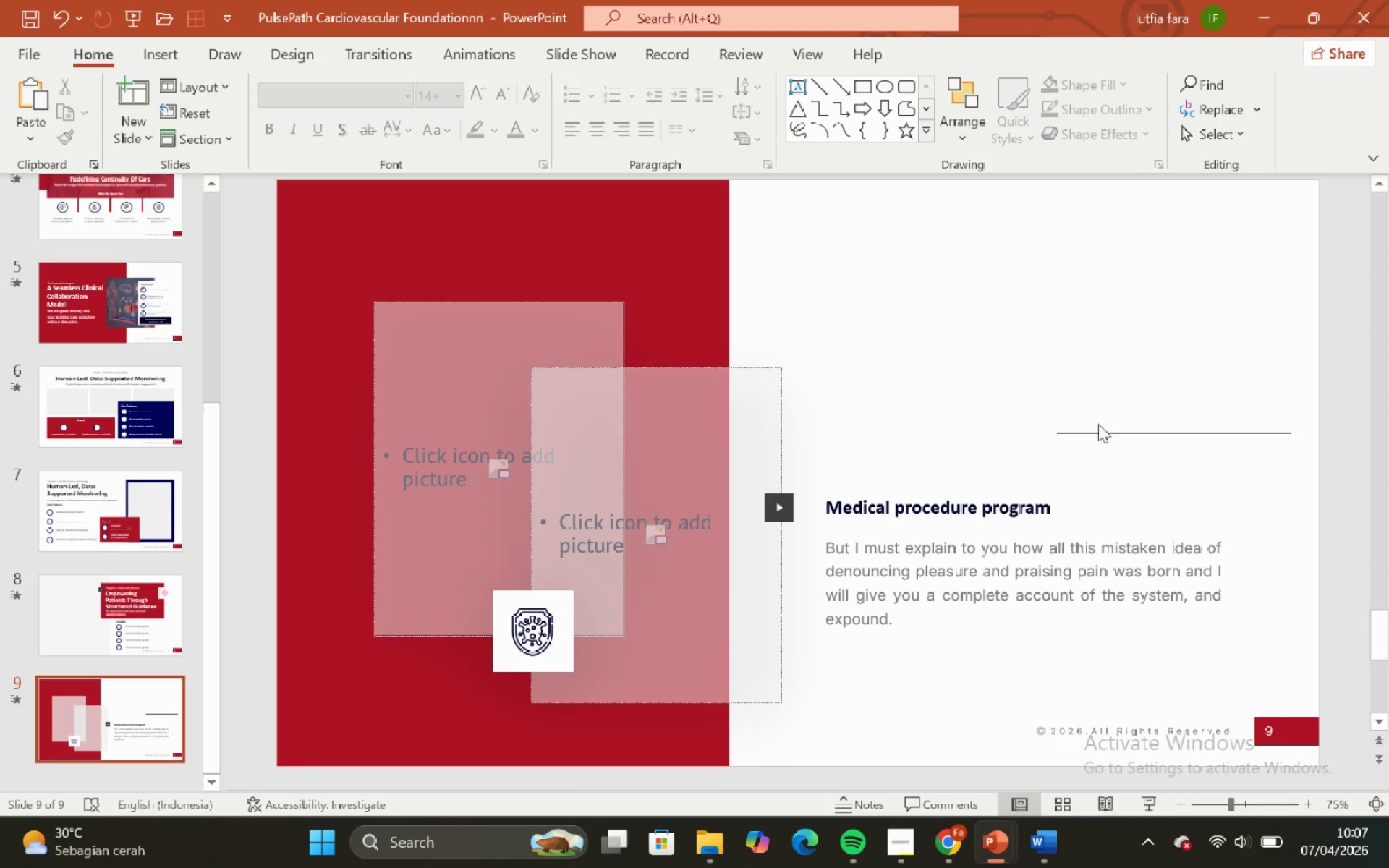 
left_click([1101, 428])
 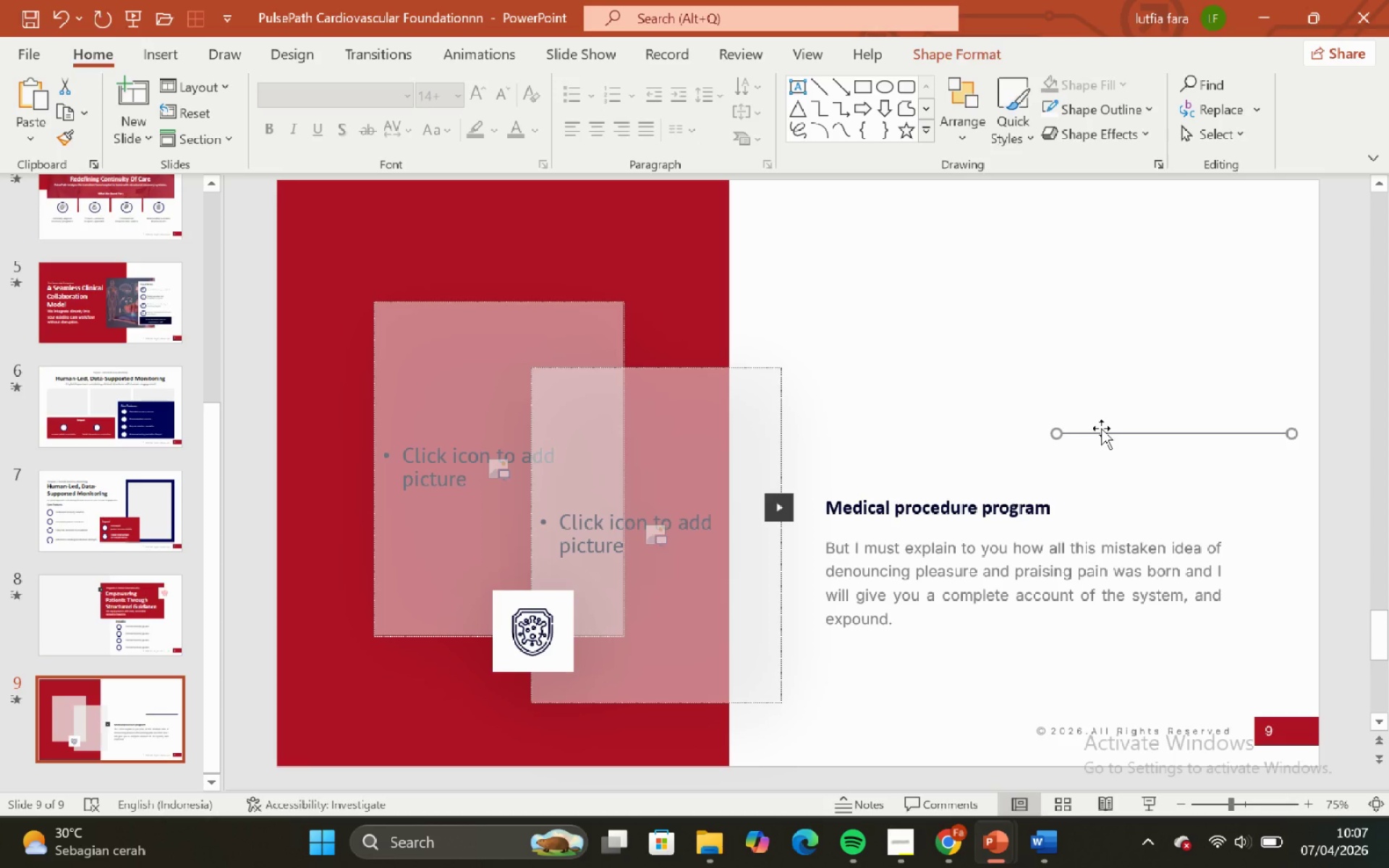 
key(Backspace)
 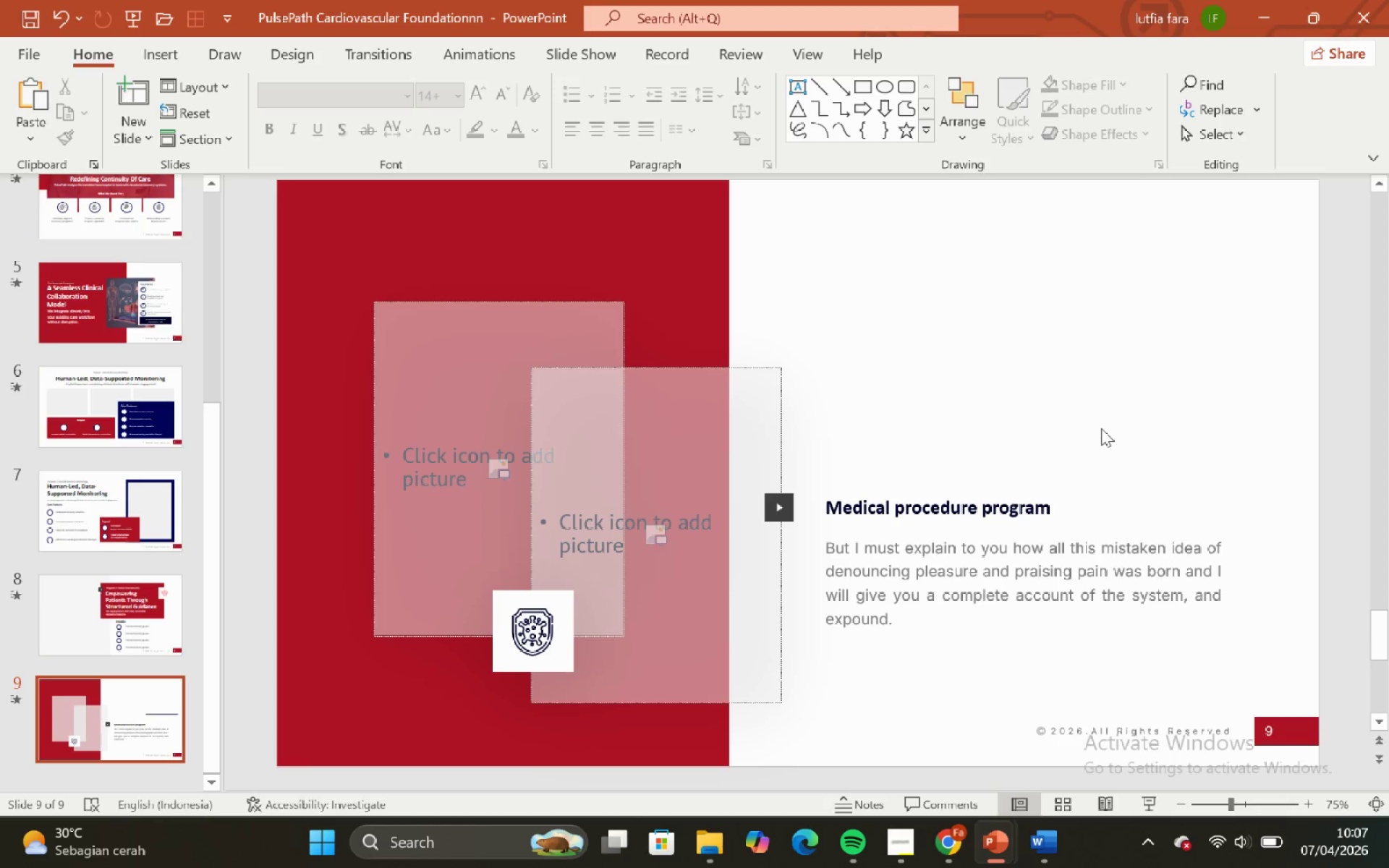 
key(Control+V)
 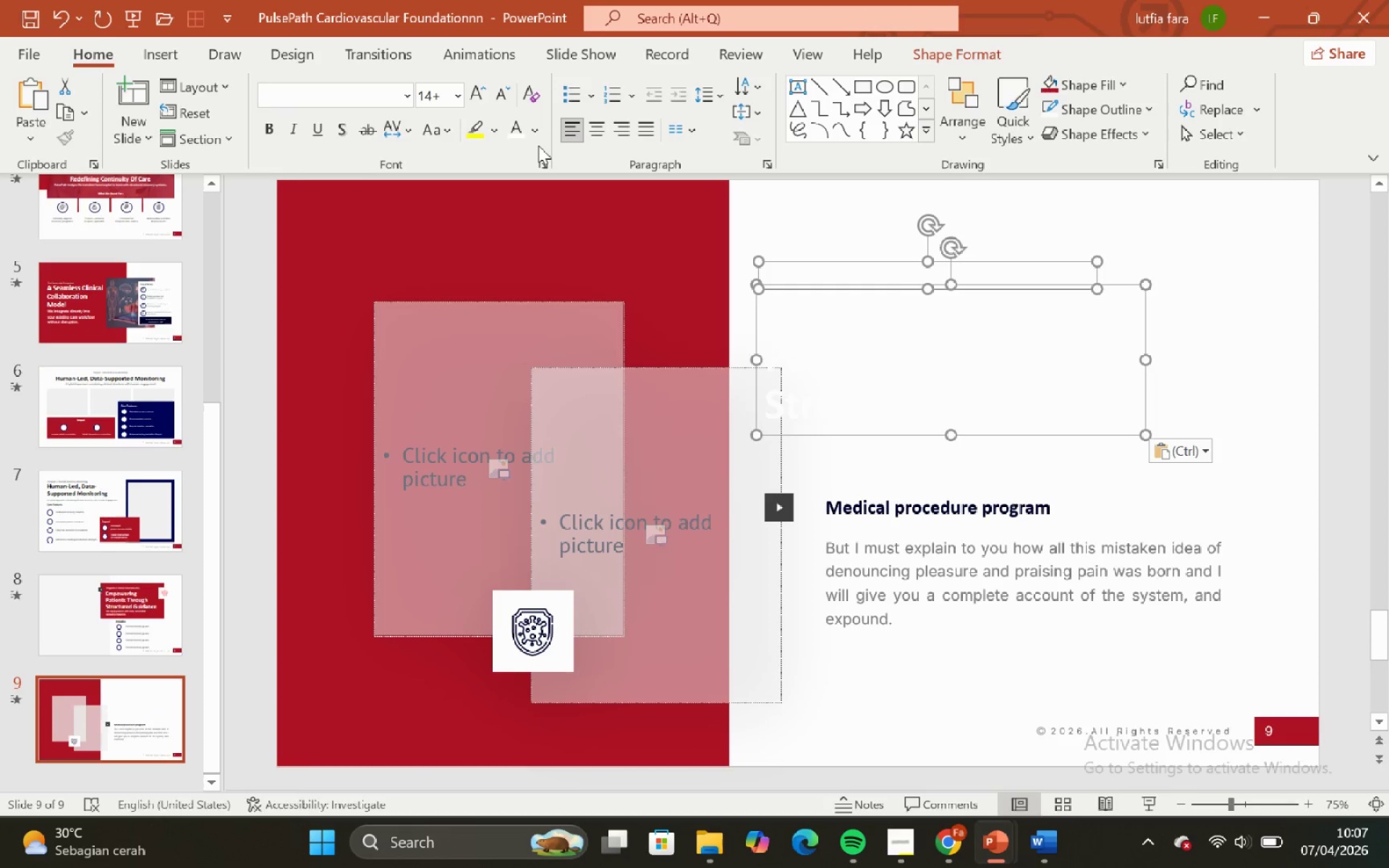 
left_click([530, 140])
 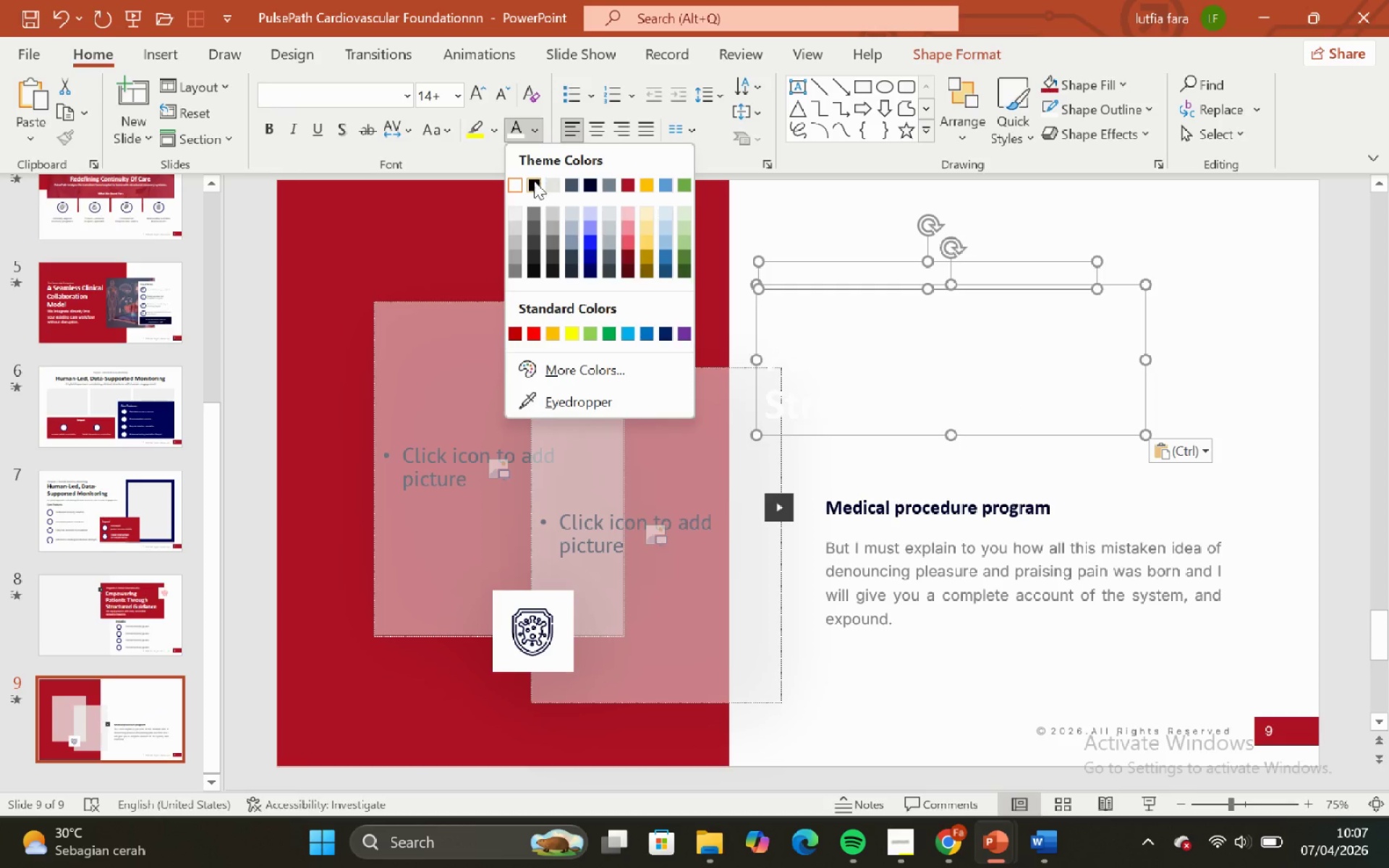 
left_click([535, 186])
 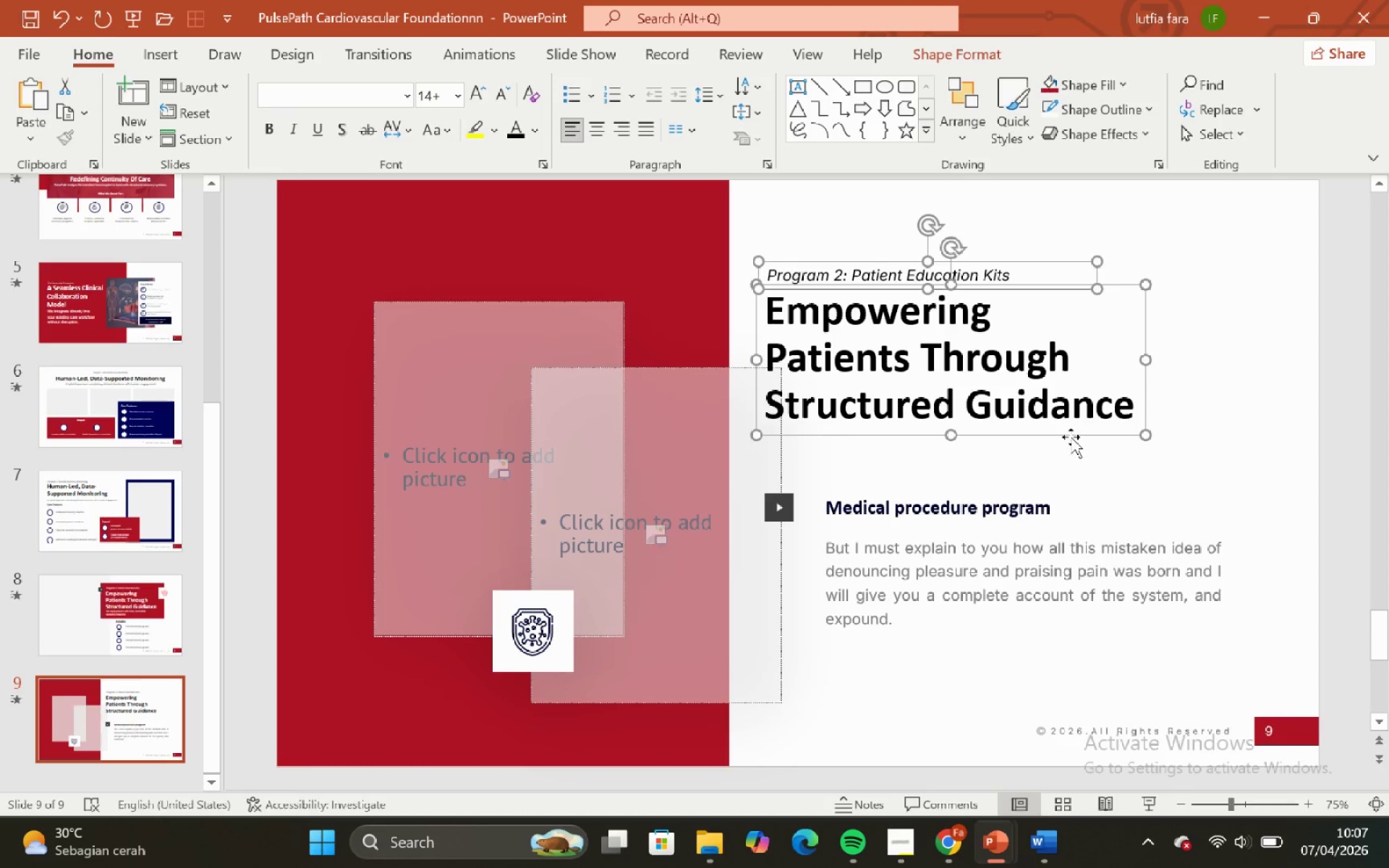 
hold_key(key=ShiftLeft, duration=3.0)
left_click_drag(start_coordinate=[1067, 433], to_coordinate=[1126, 441])
 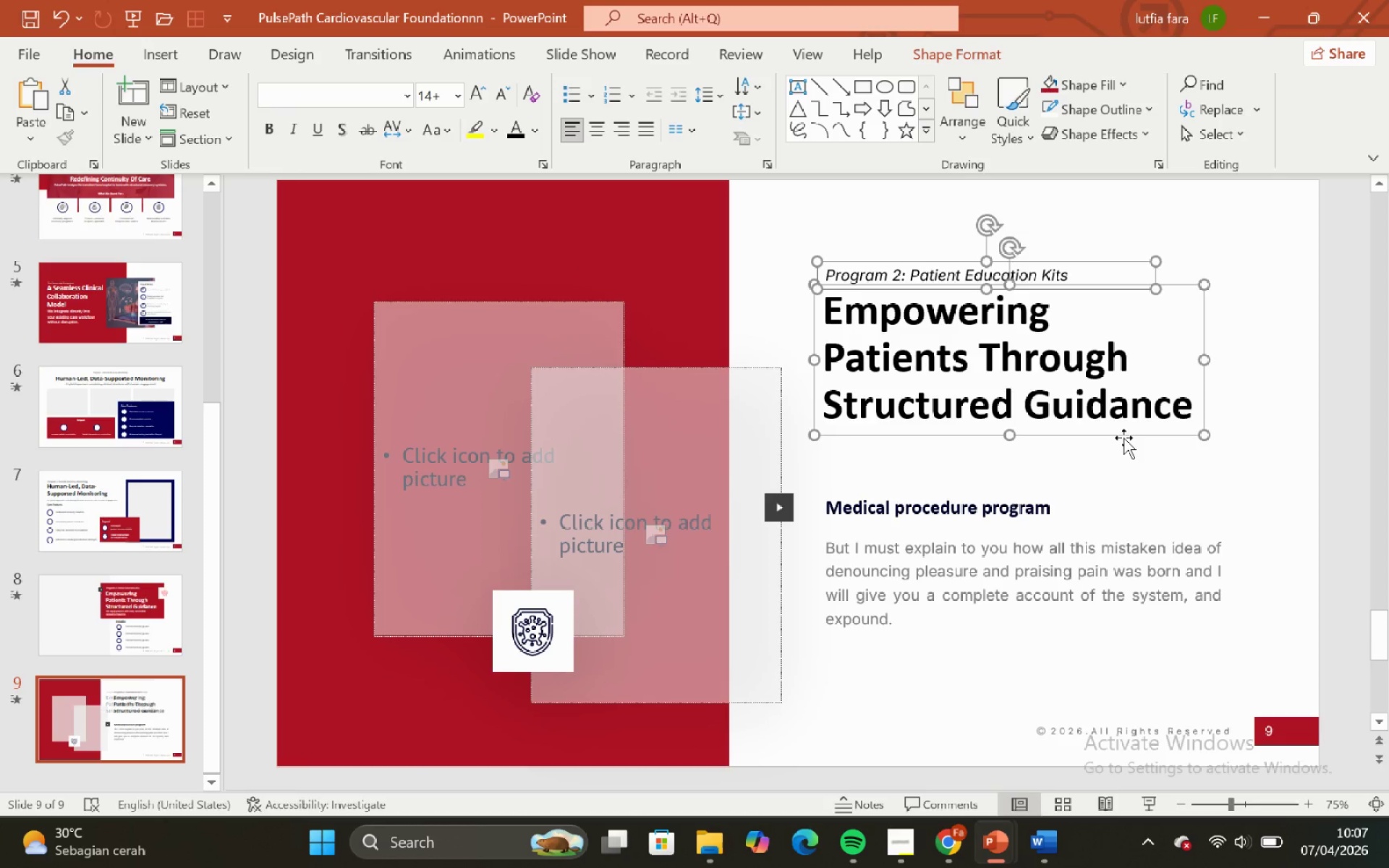 
hold_key(key=ShiftLeft, duration=1.3)
left_click_drag(start_coordinate=[1123, 438], to_coordinate=[1145, 667])
 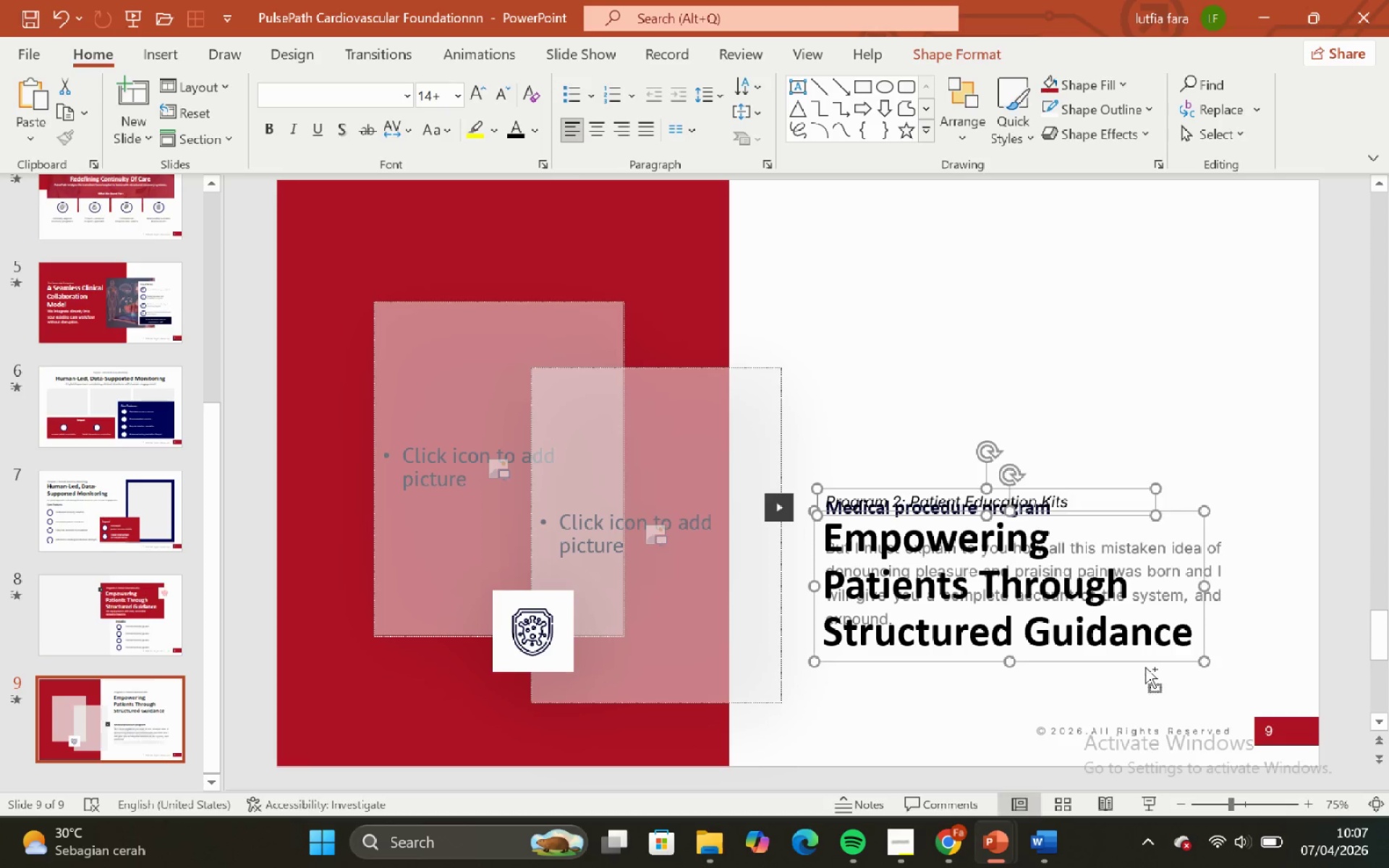 
key(Control+ControlLeft)
 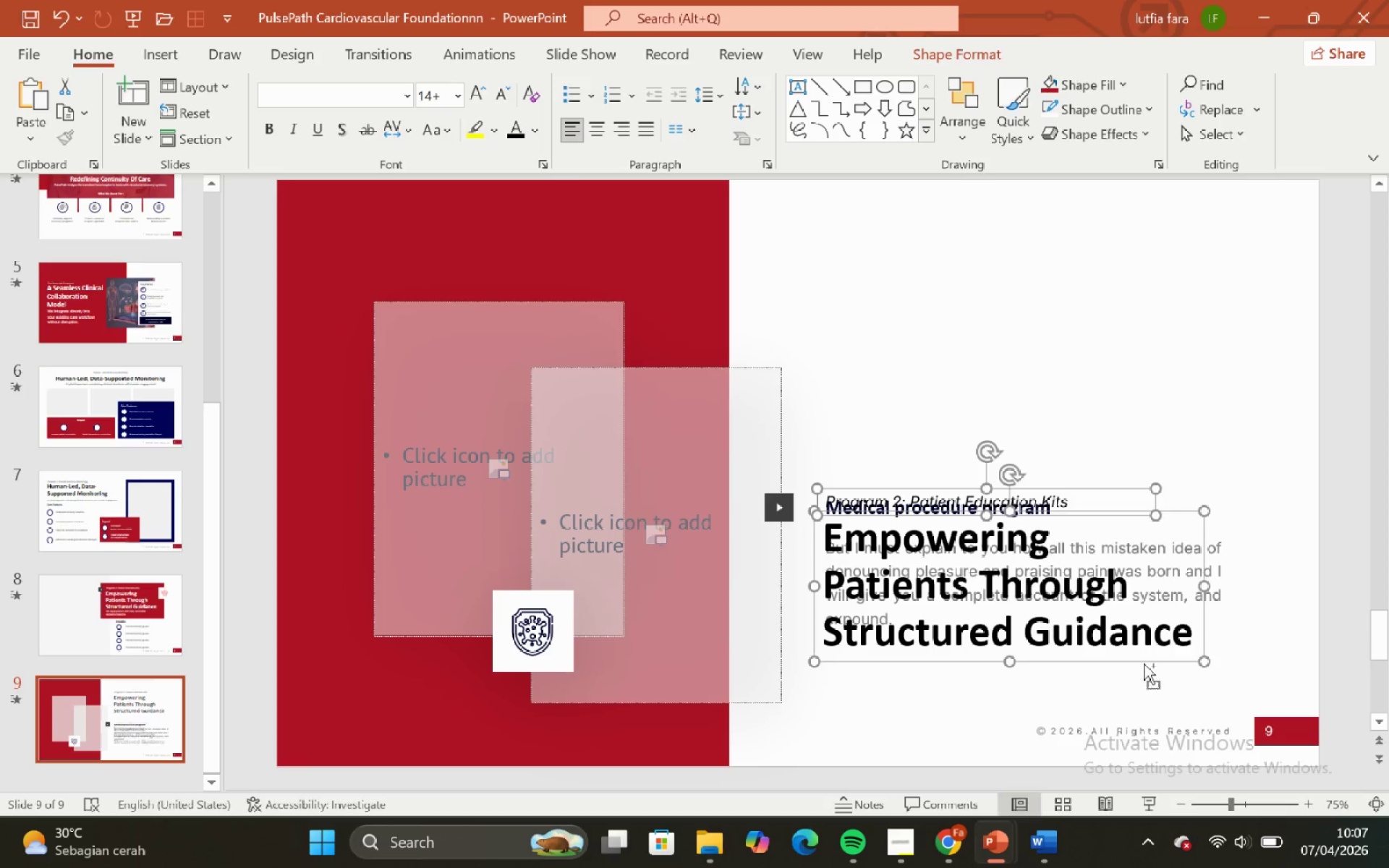 
key(Control+Z)
 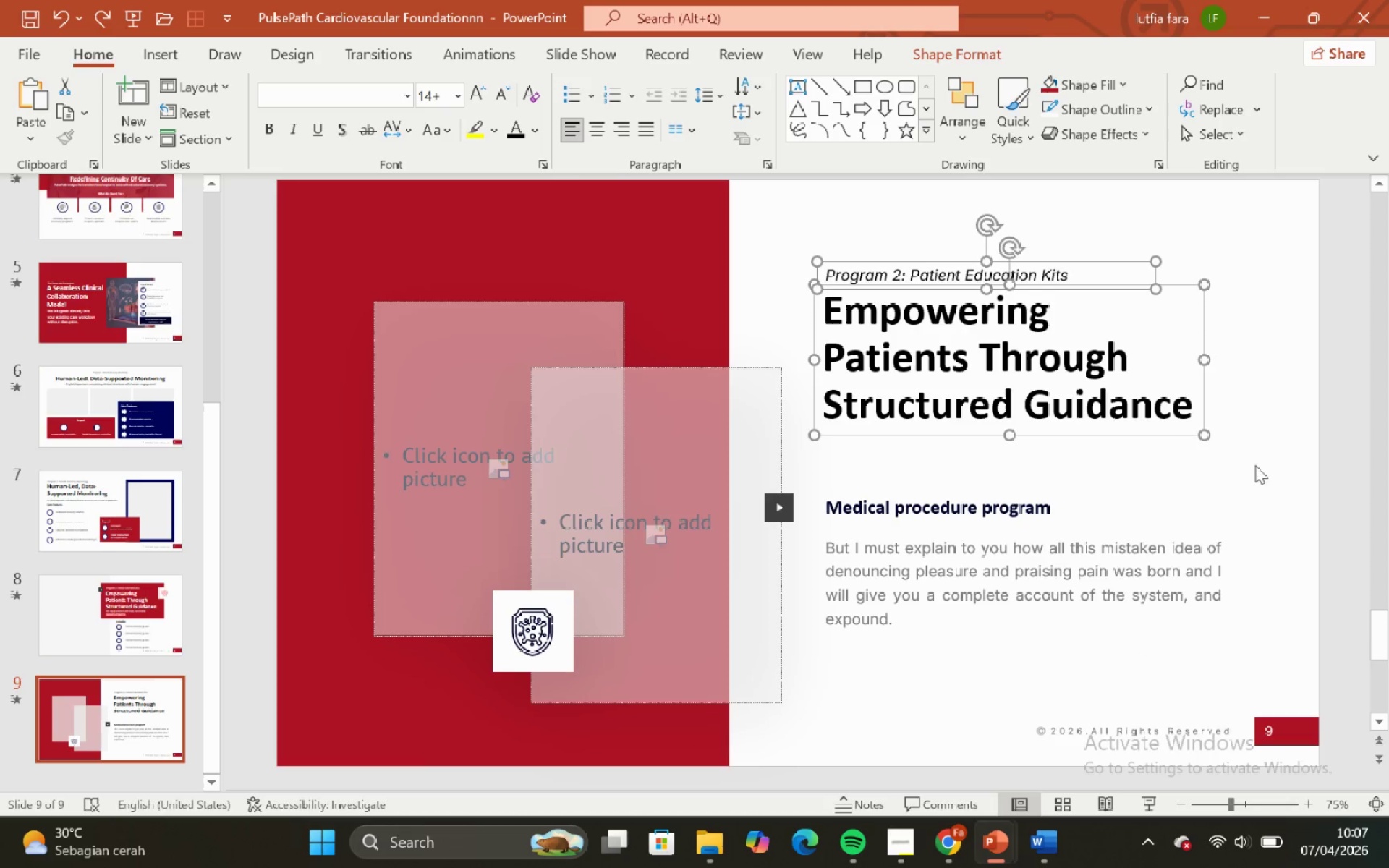 
left_click([1280, 457])
 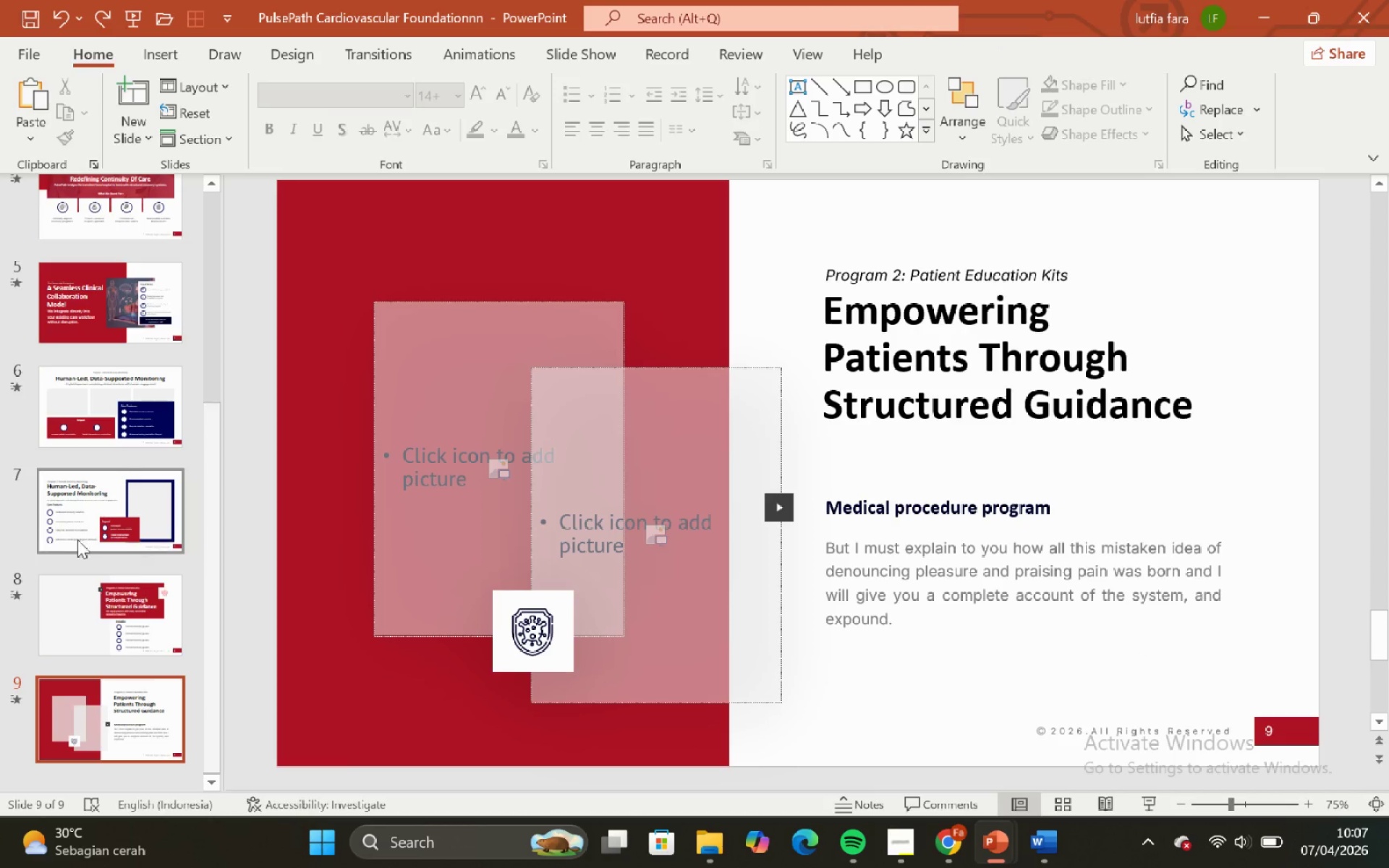 
scroll: coordinate [55, 506], scroll_direction: up, amount: 9.0
 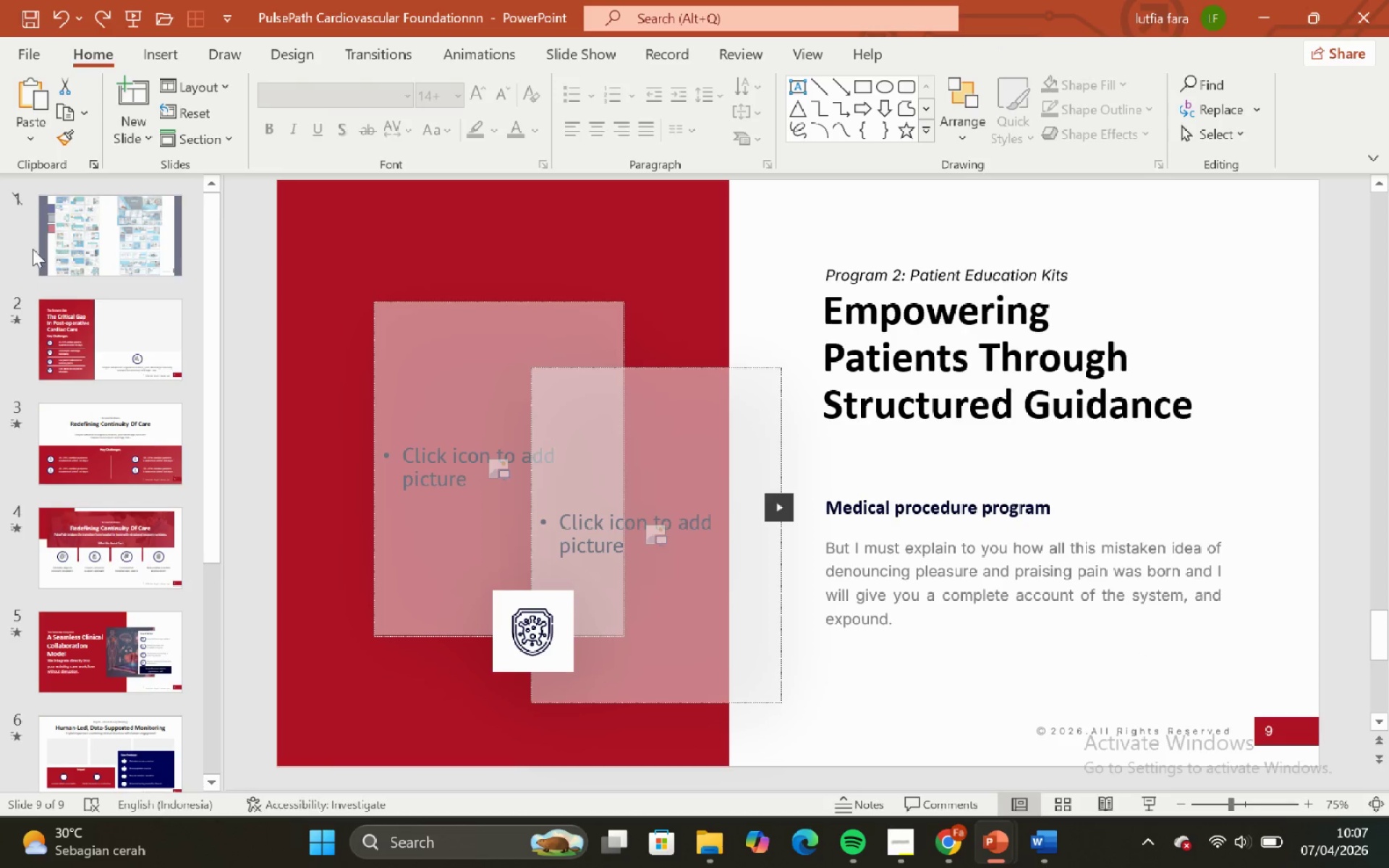 
left_click([38, 244])
 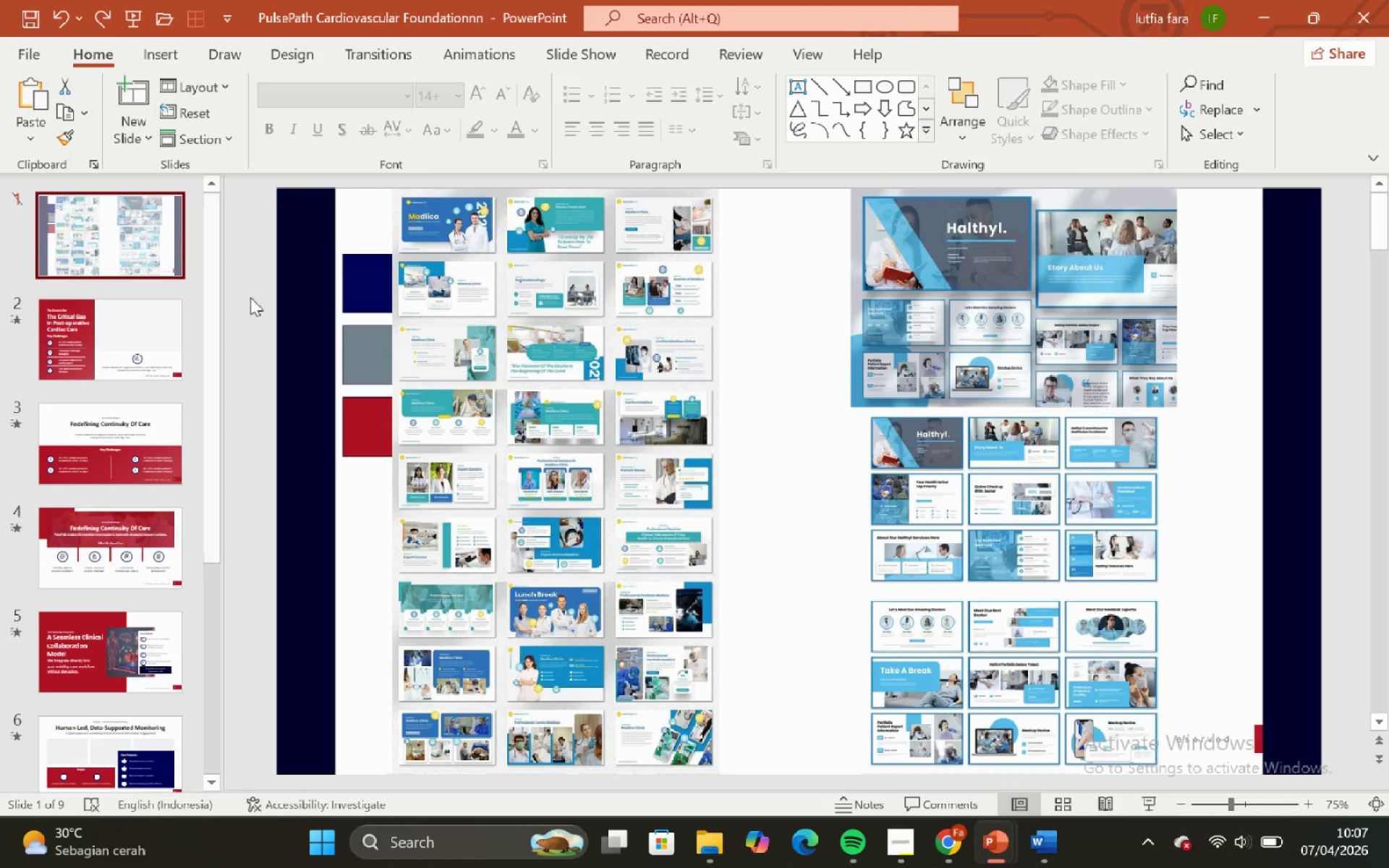 
left_click([298, 284])
 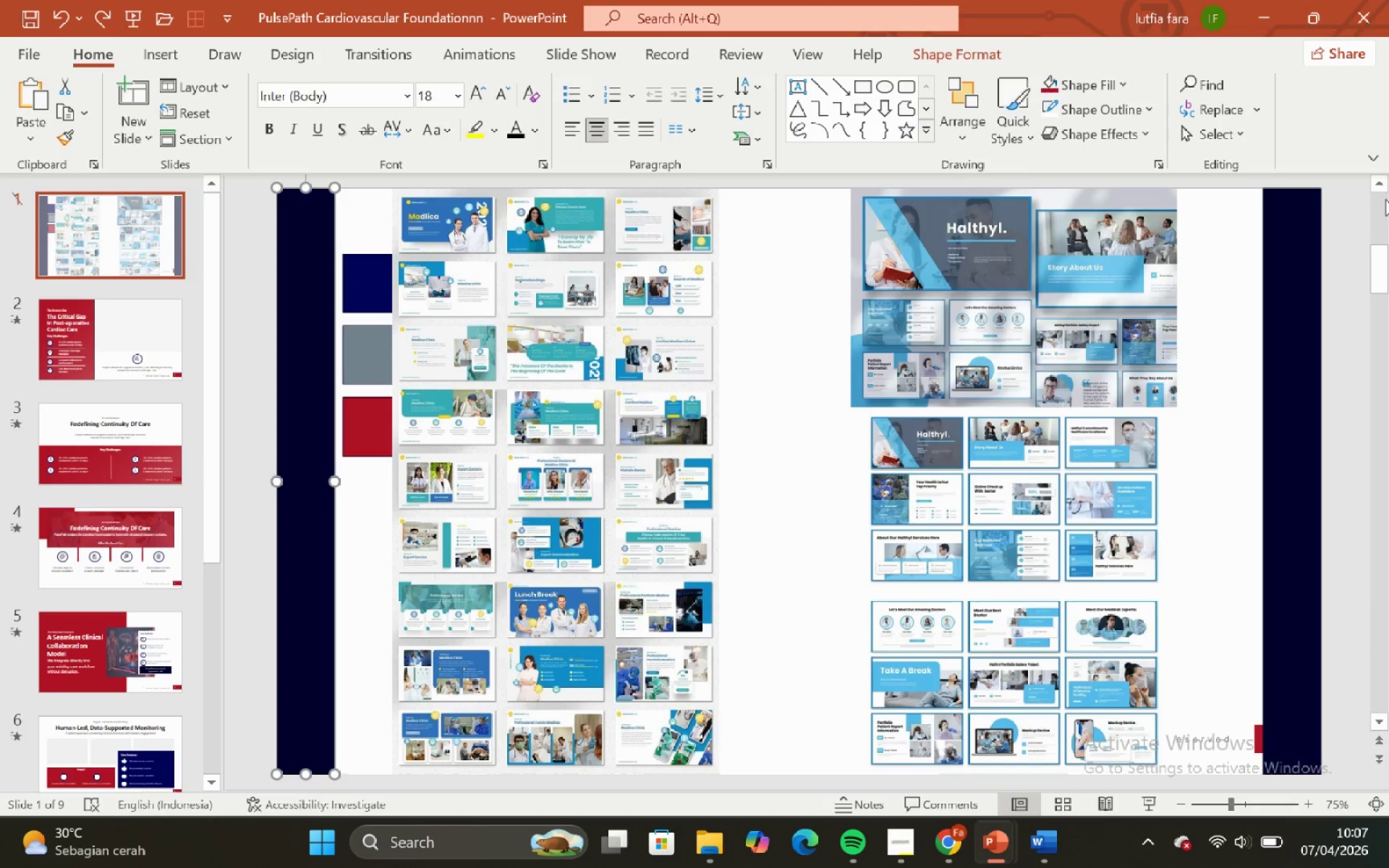 
hold_key(key=ShiftLeft, duration=0.83)
left_click([1307, 238])
 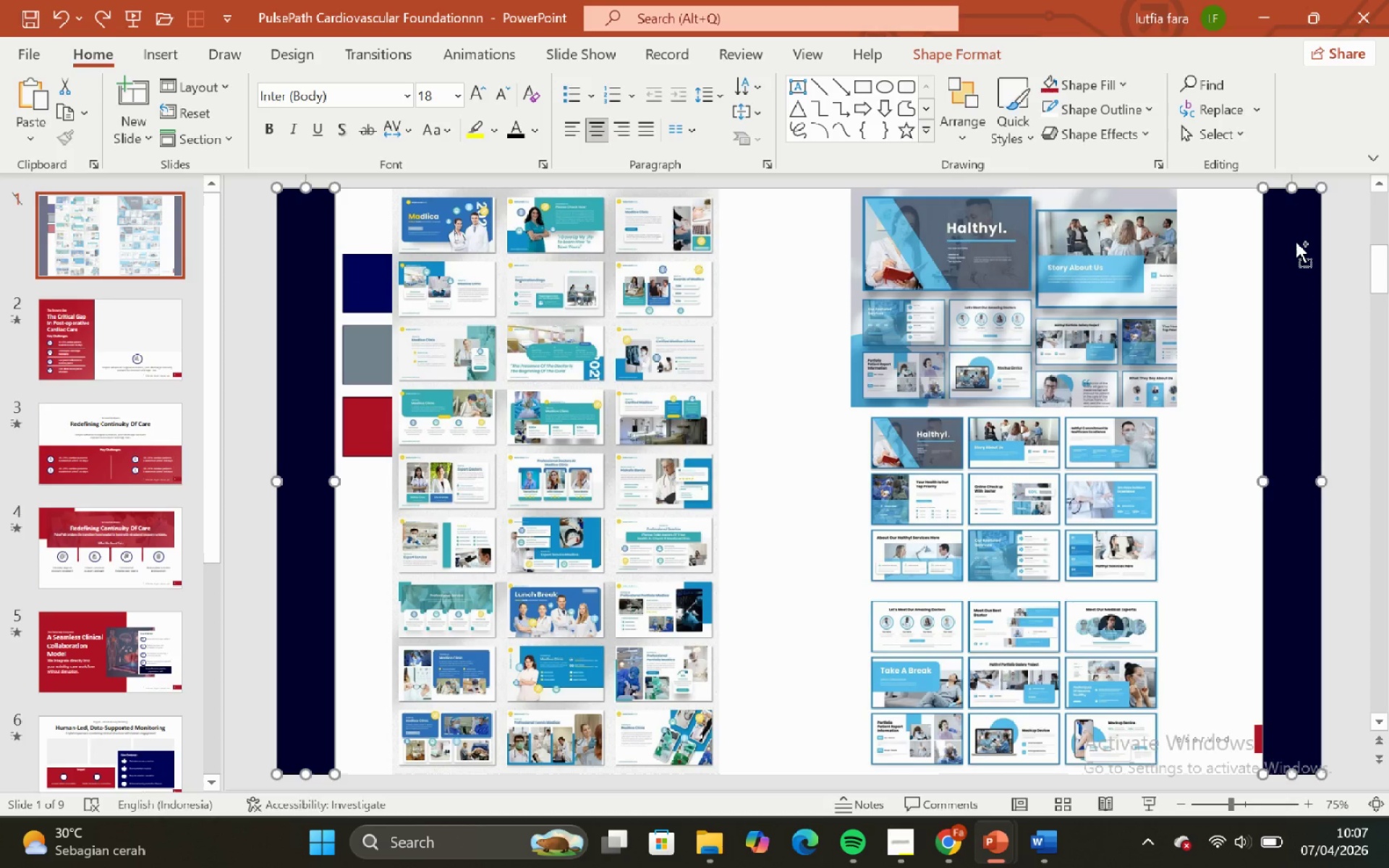 
key(Control+C)
 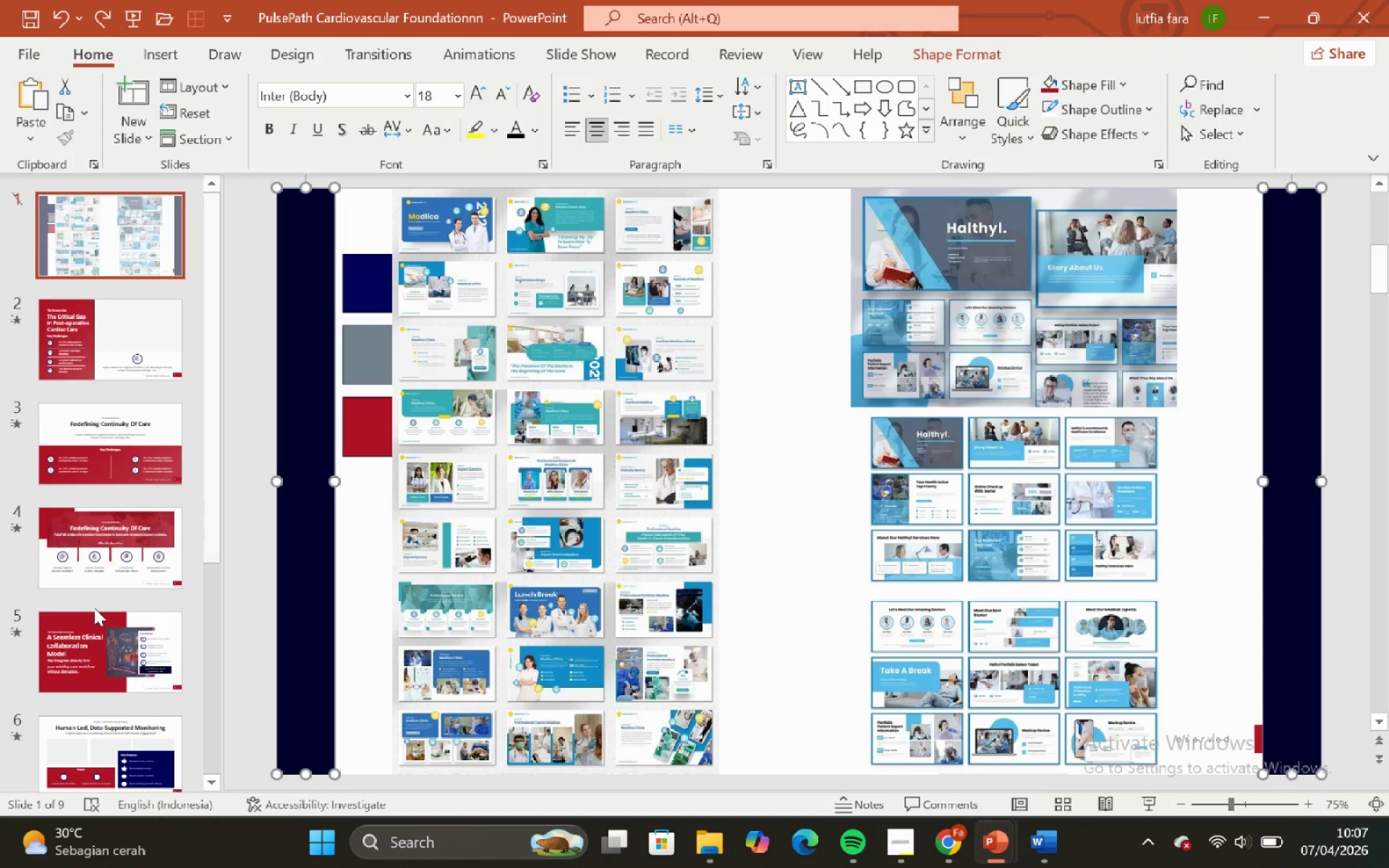 
left_click([126, 705])
 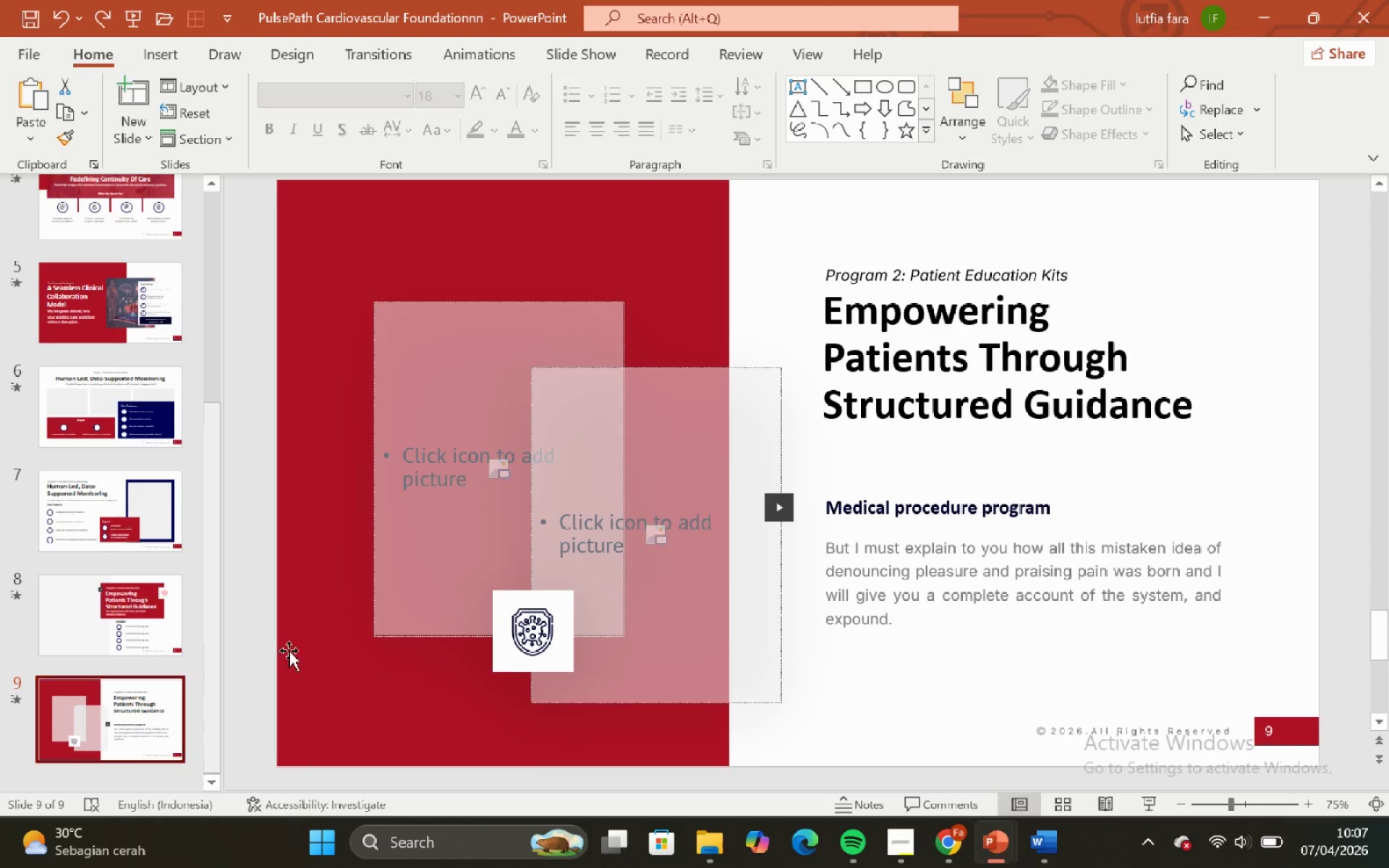 
scroll: coordinate [85, 632], scroll_direction: down, amount: 13.0
 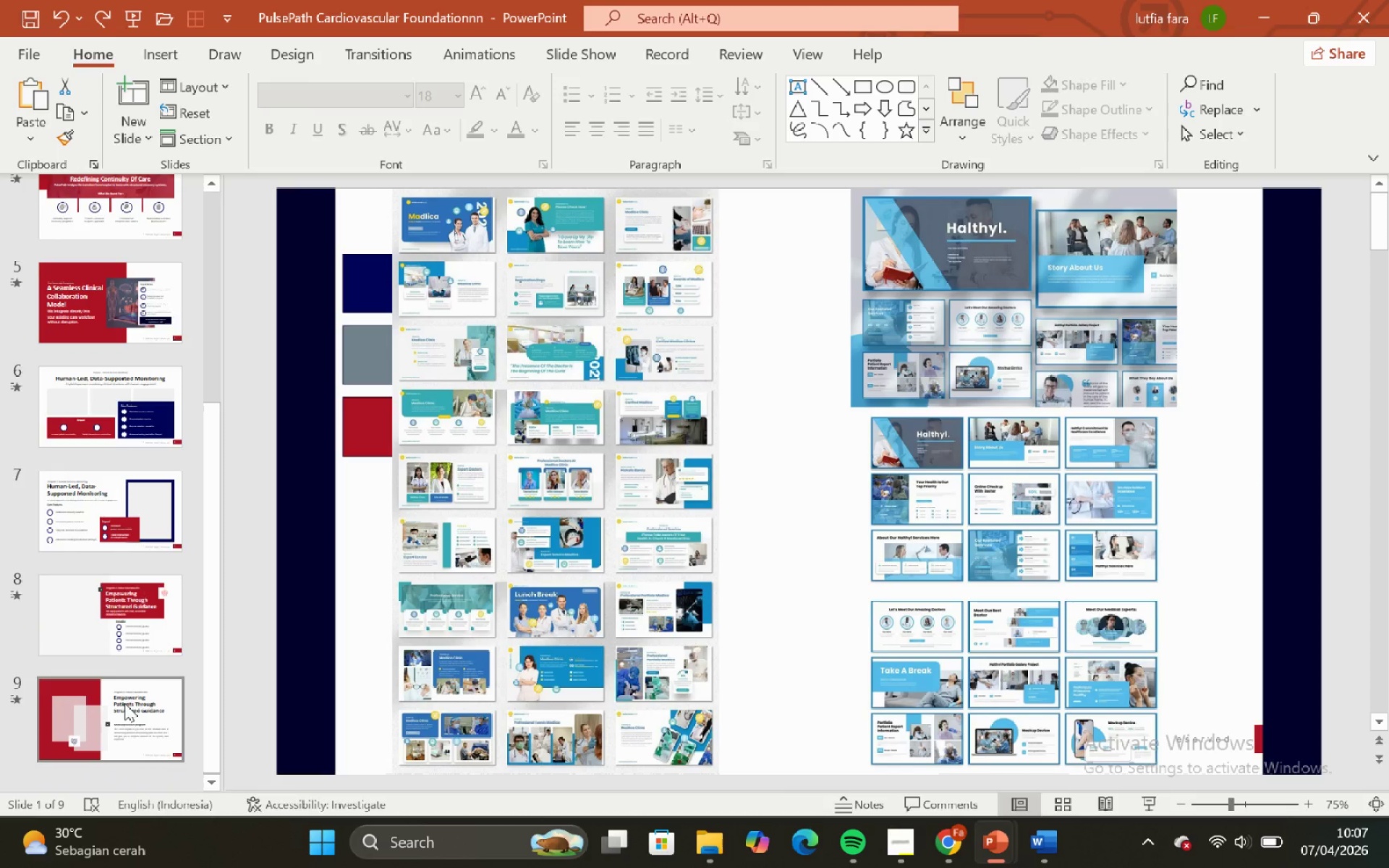 
key(Control+V)
 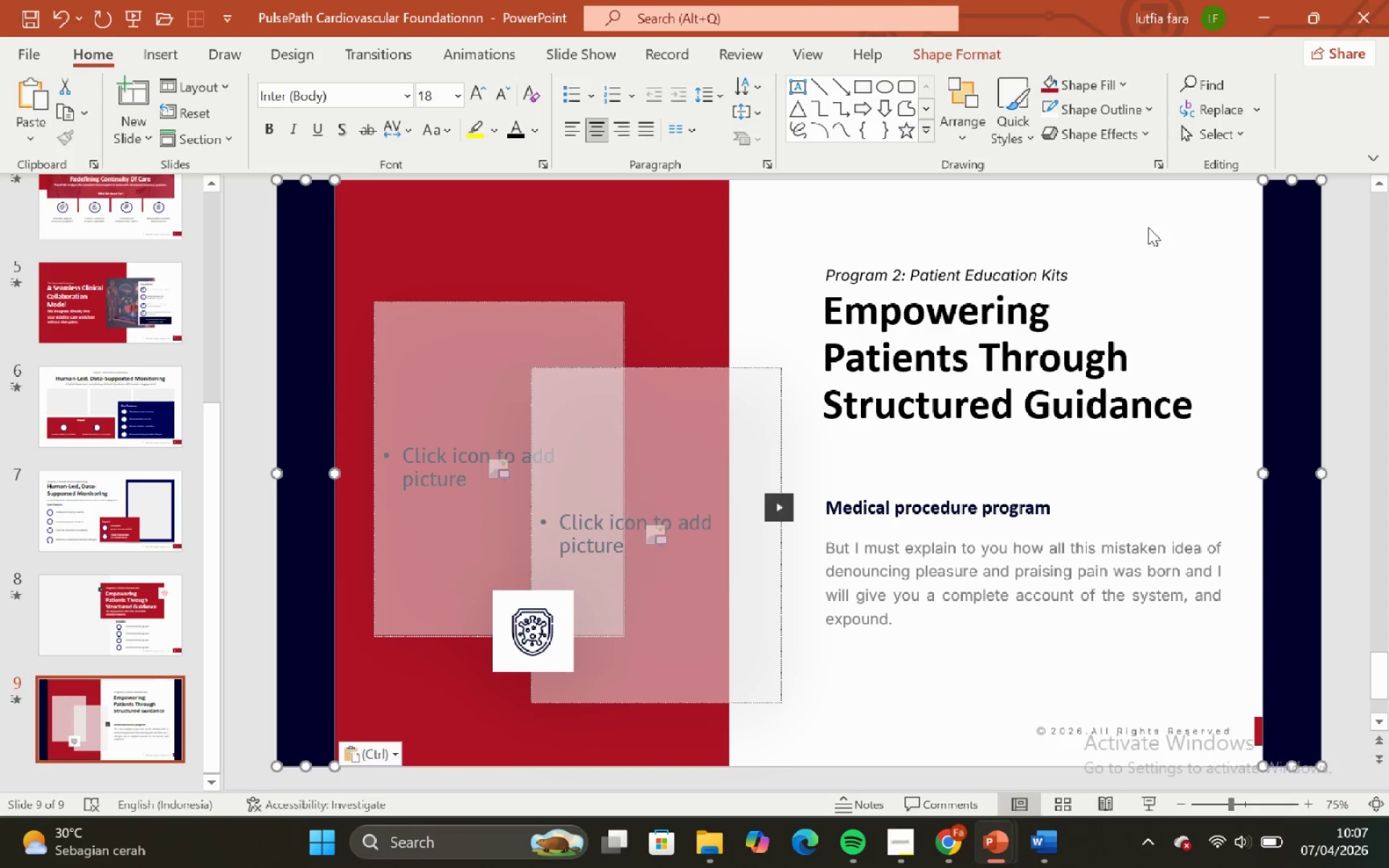 
left_click([1157, 236])
 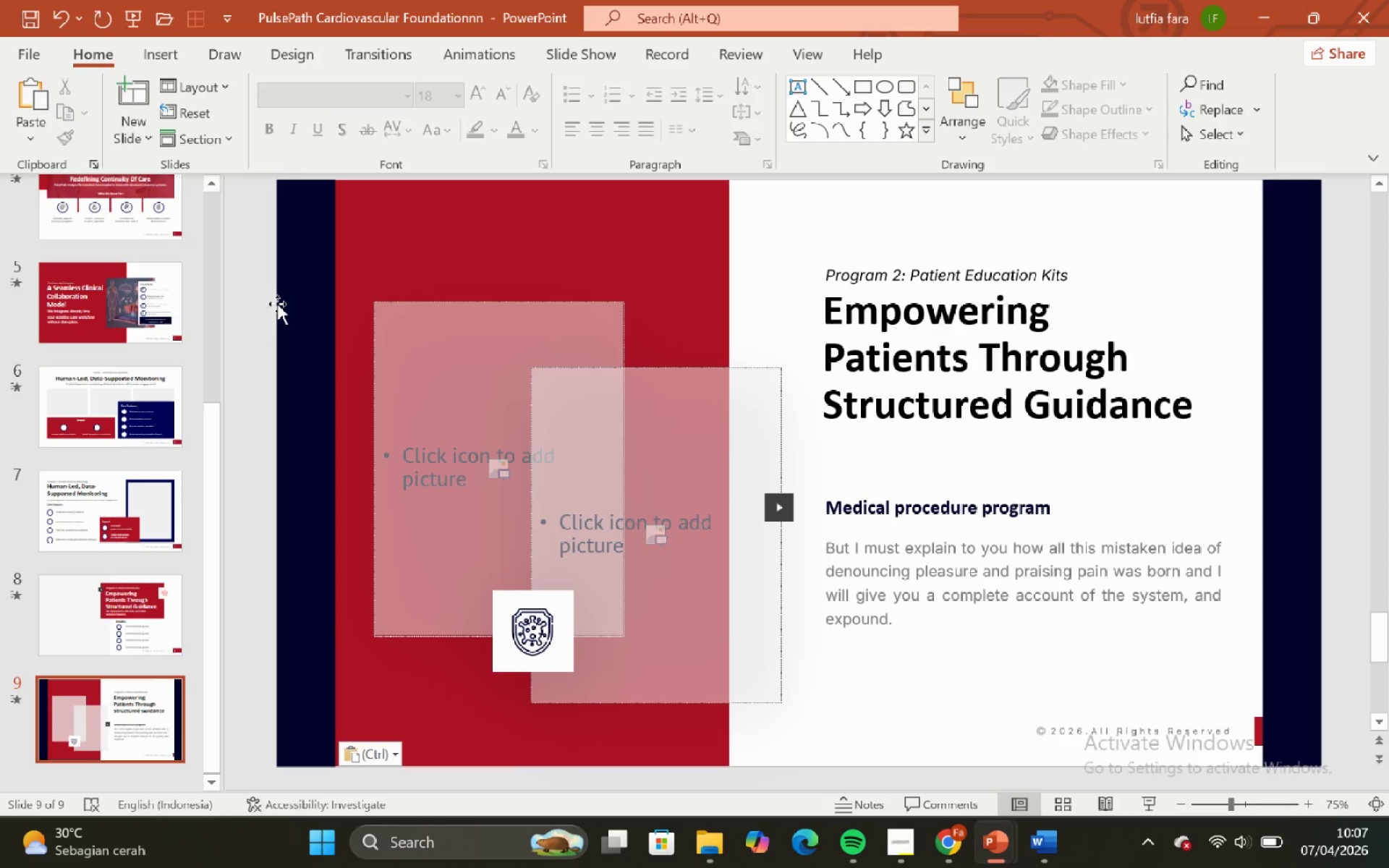 
left_click_drag(start_coordinate=[250, 263], to_coordinate=[807, 749])
 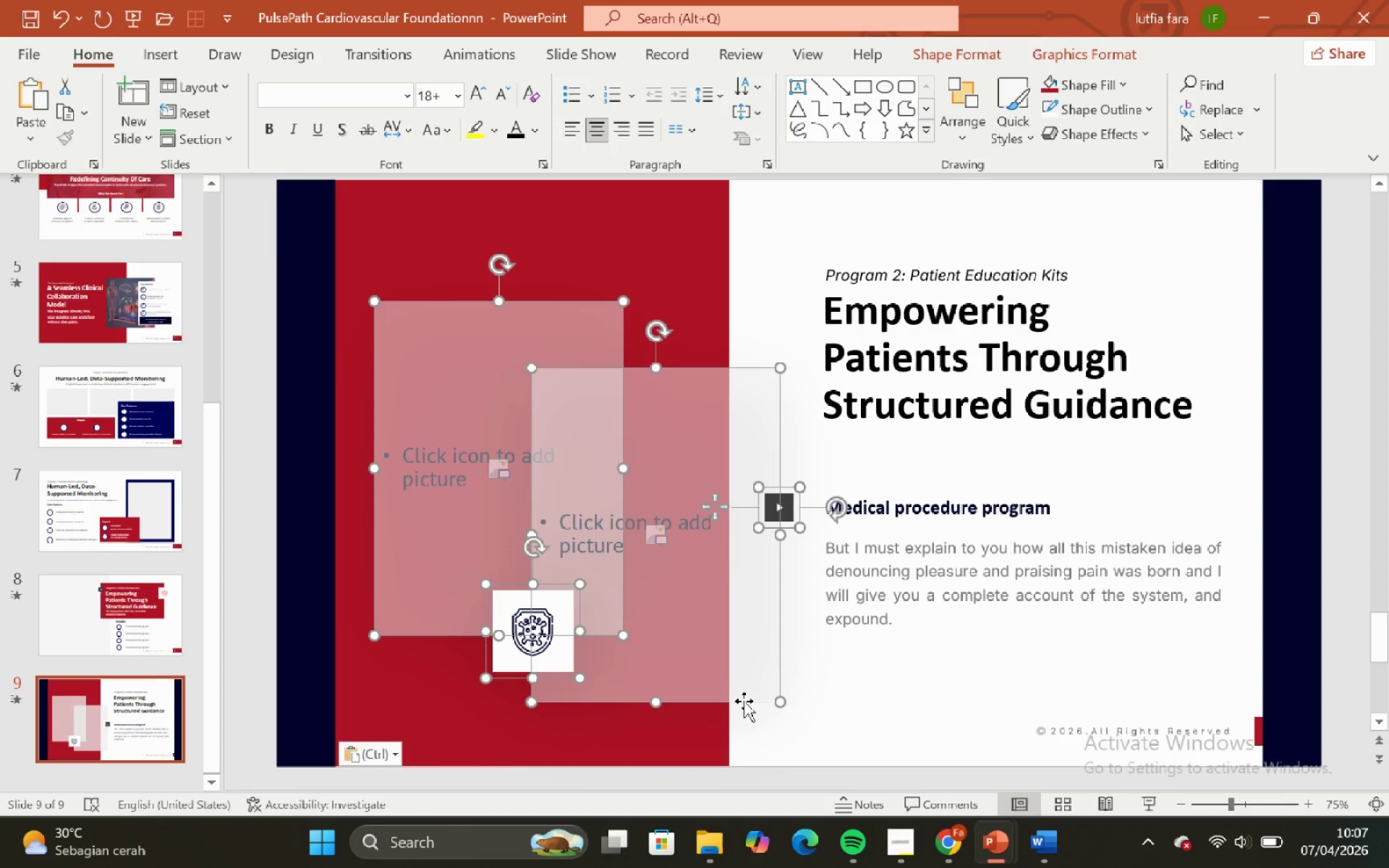 
hold_key(key=ShiftLeft, duration=4.27)
left_click_drag(start_coordinate=[744, 701], to_coordinate=[707, 705])
 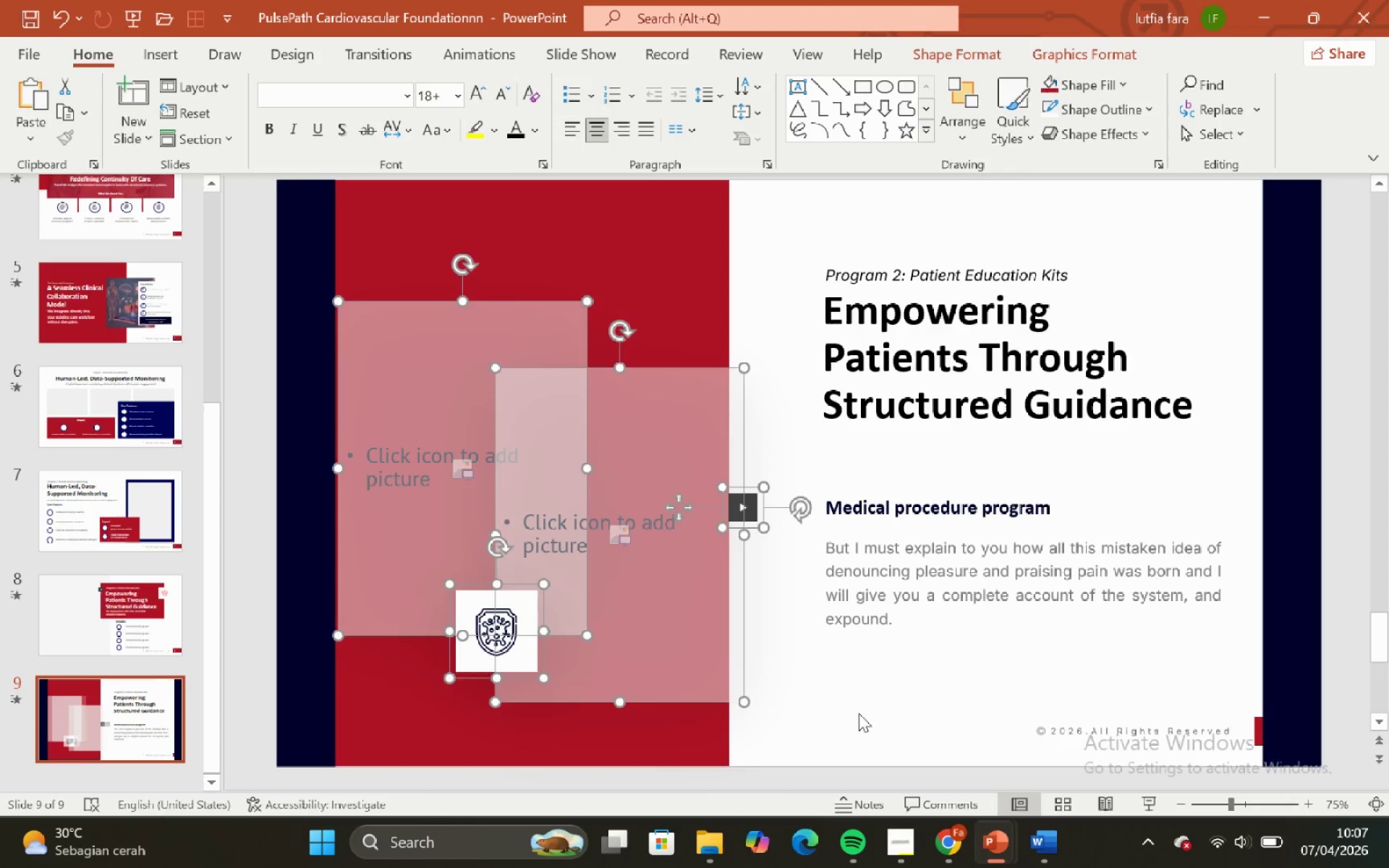 
left_click([859, 713])
 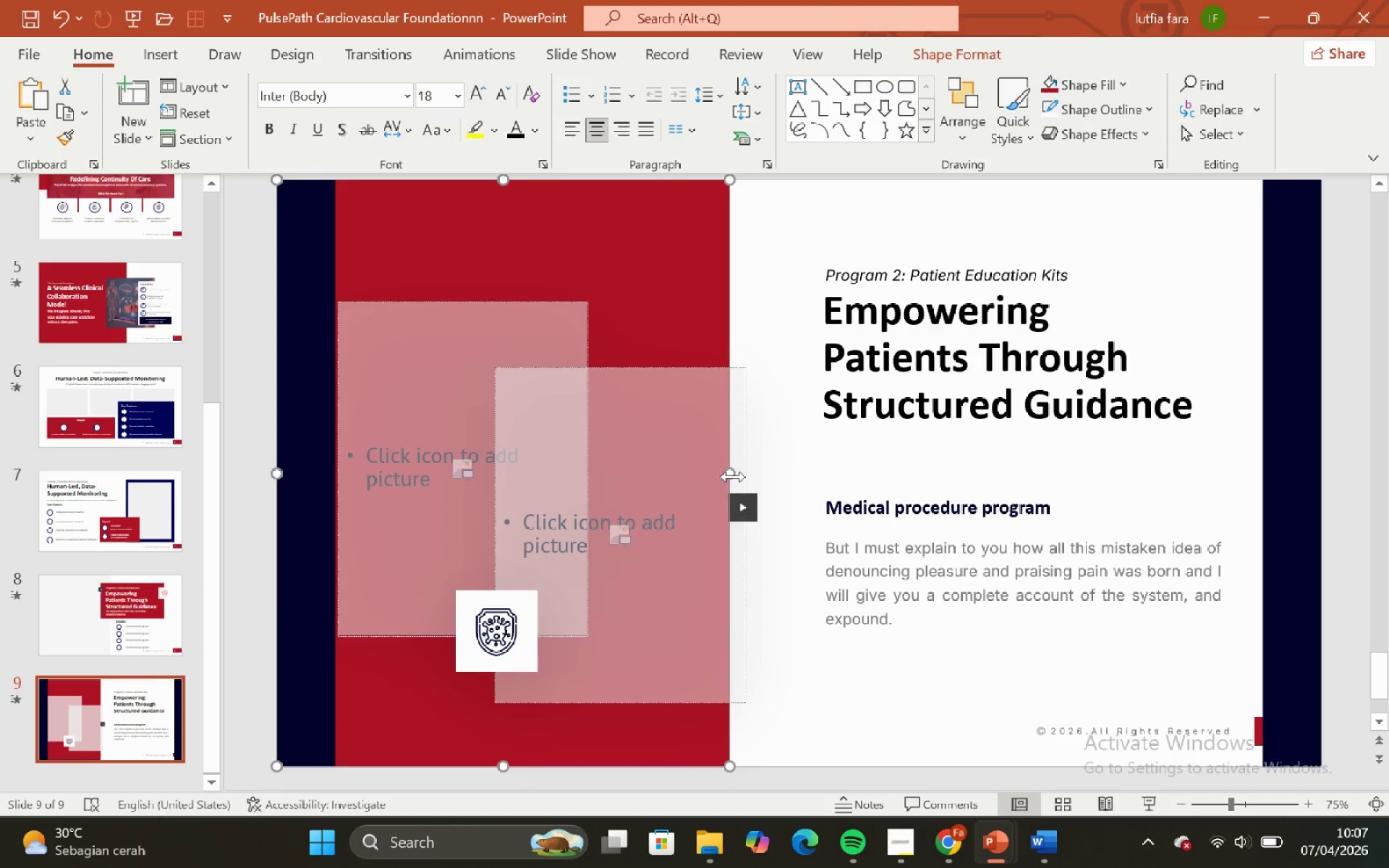 
hold_key(key=ShiftLeft, duration=0.83)
left_click_drag(start_coordinate=[731, 472], to_coordinate=[705, 477])
 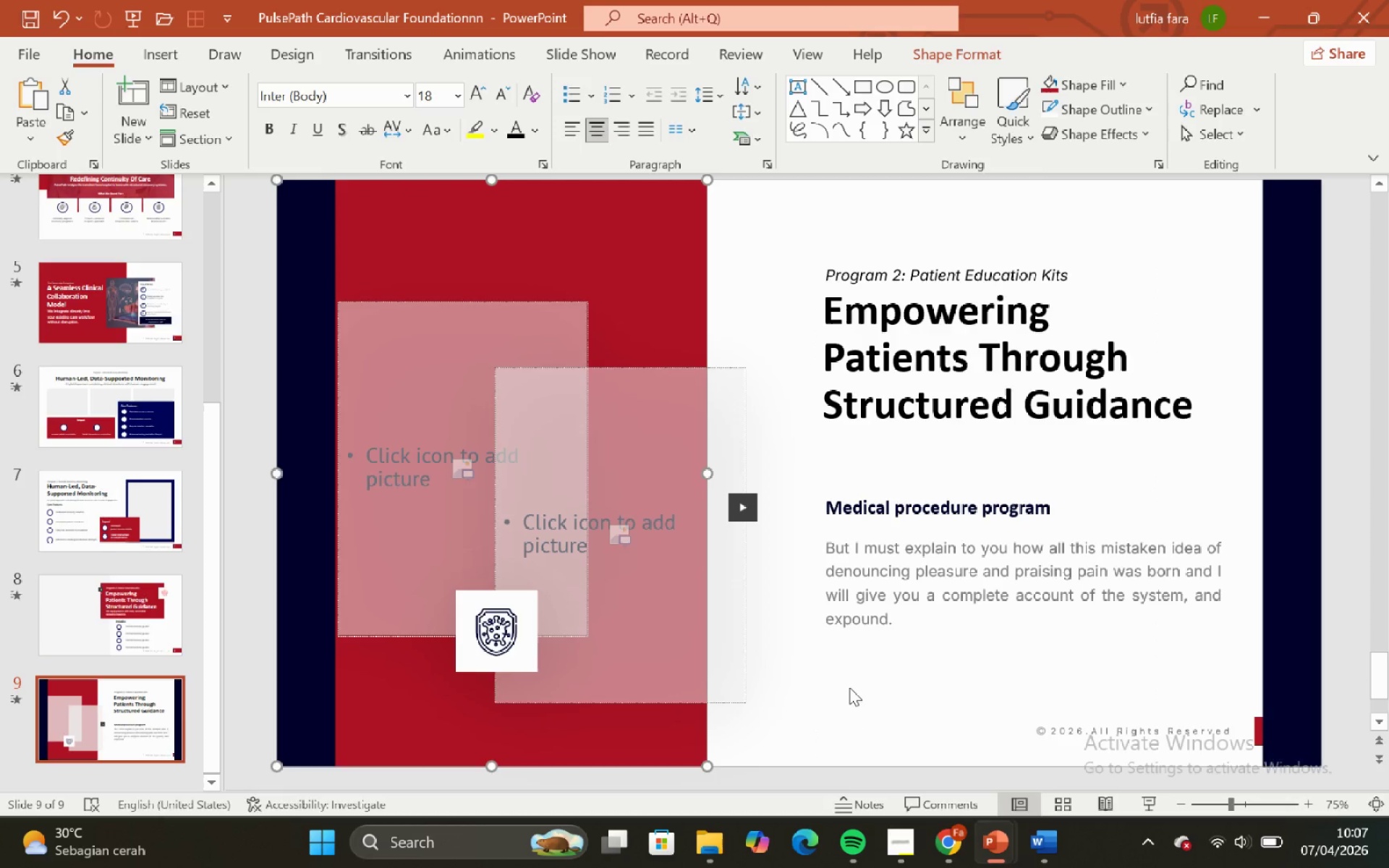 
left_click([849, 687])
 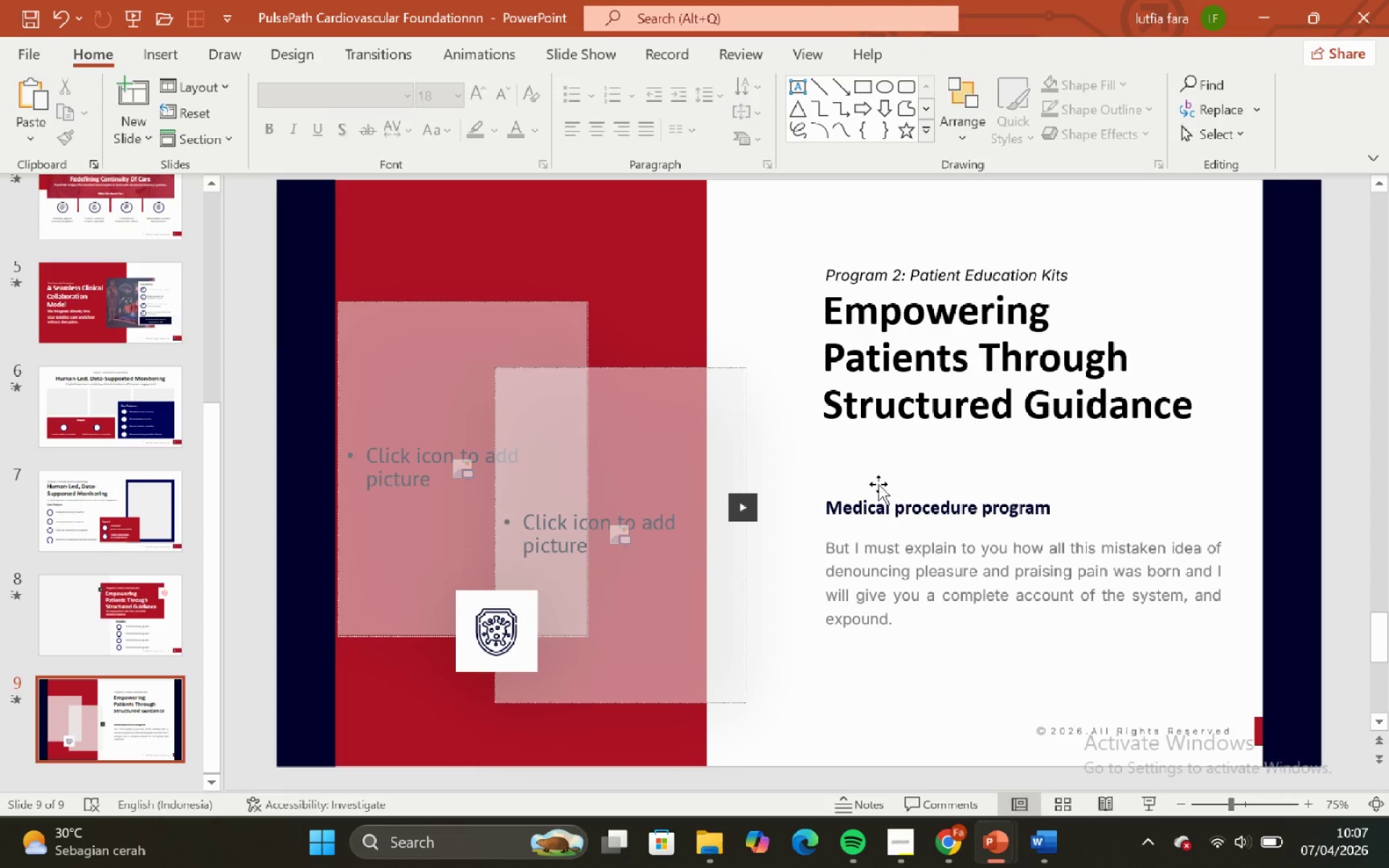 
key(Control+Z)
 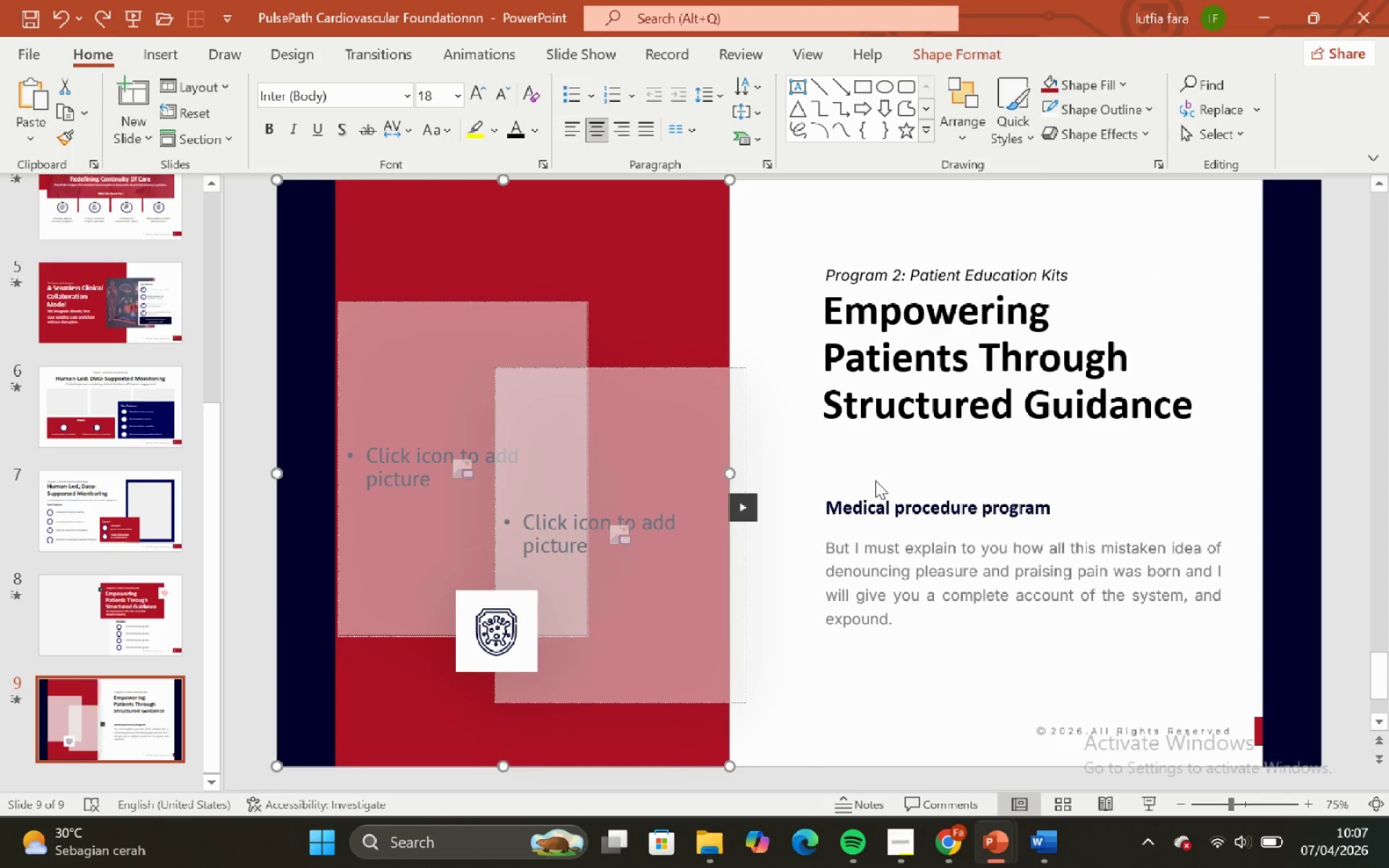 
key(Control+Z)
 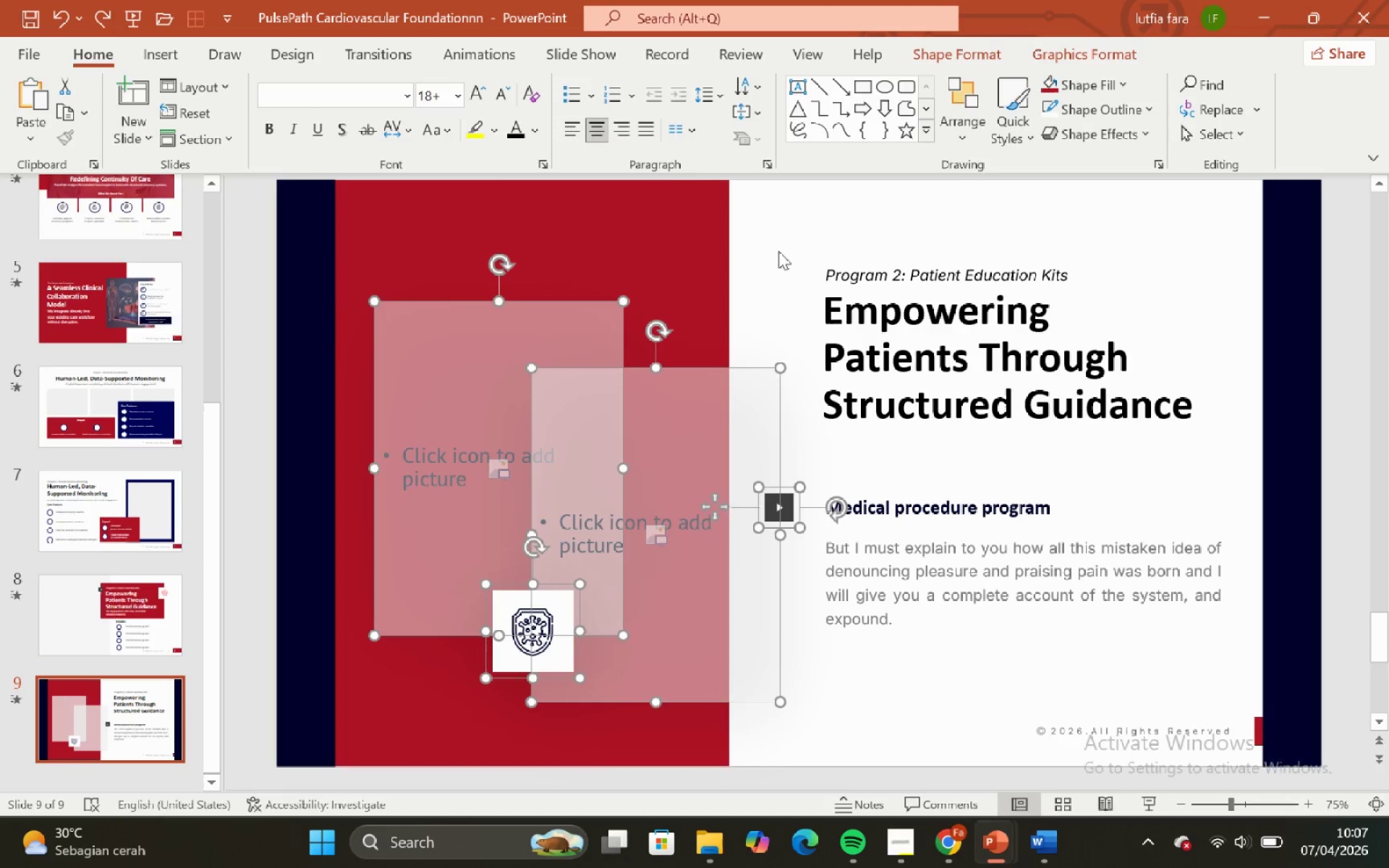 
left_click([782, 194])
 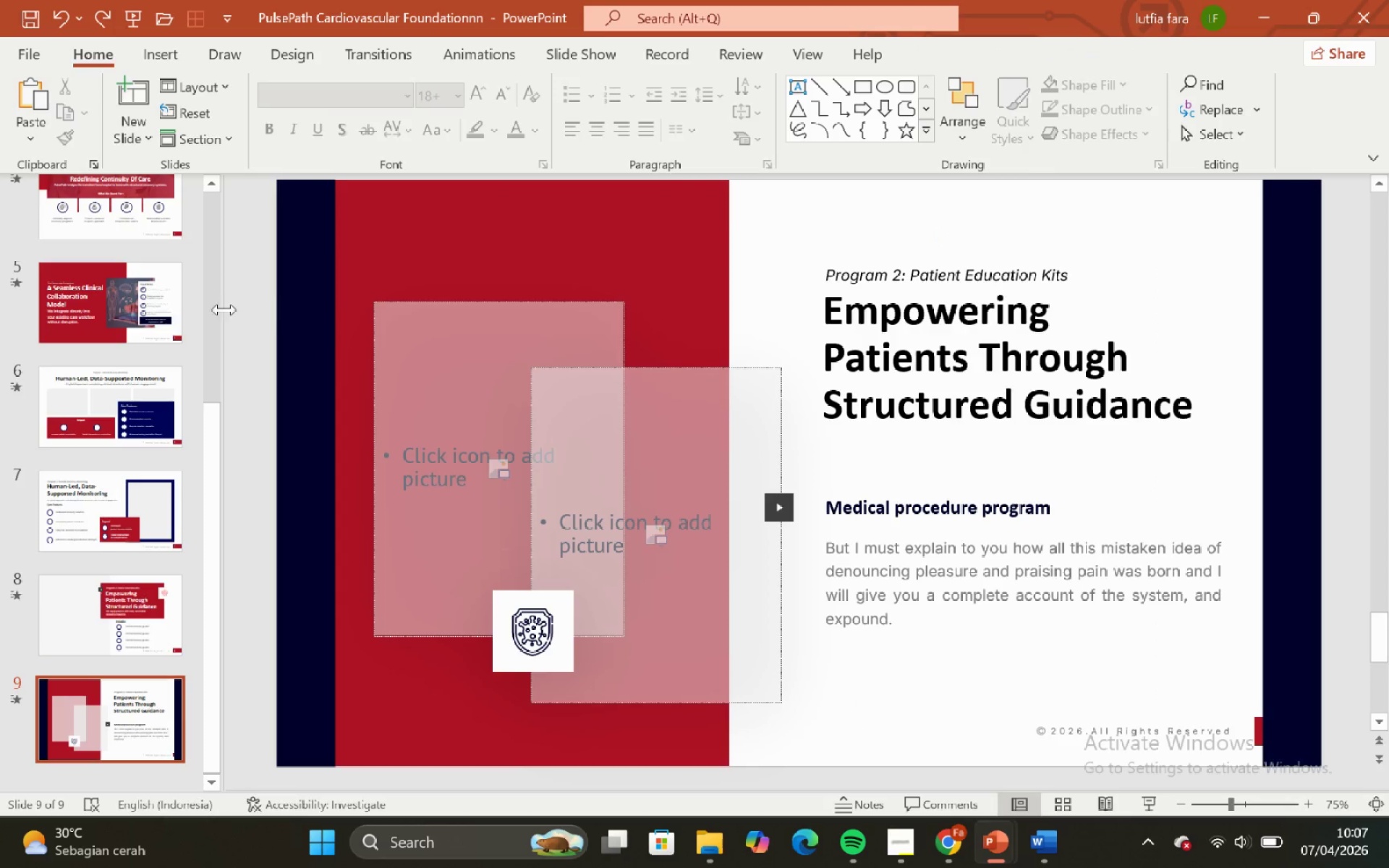 
left_click([406, 307])
 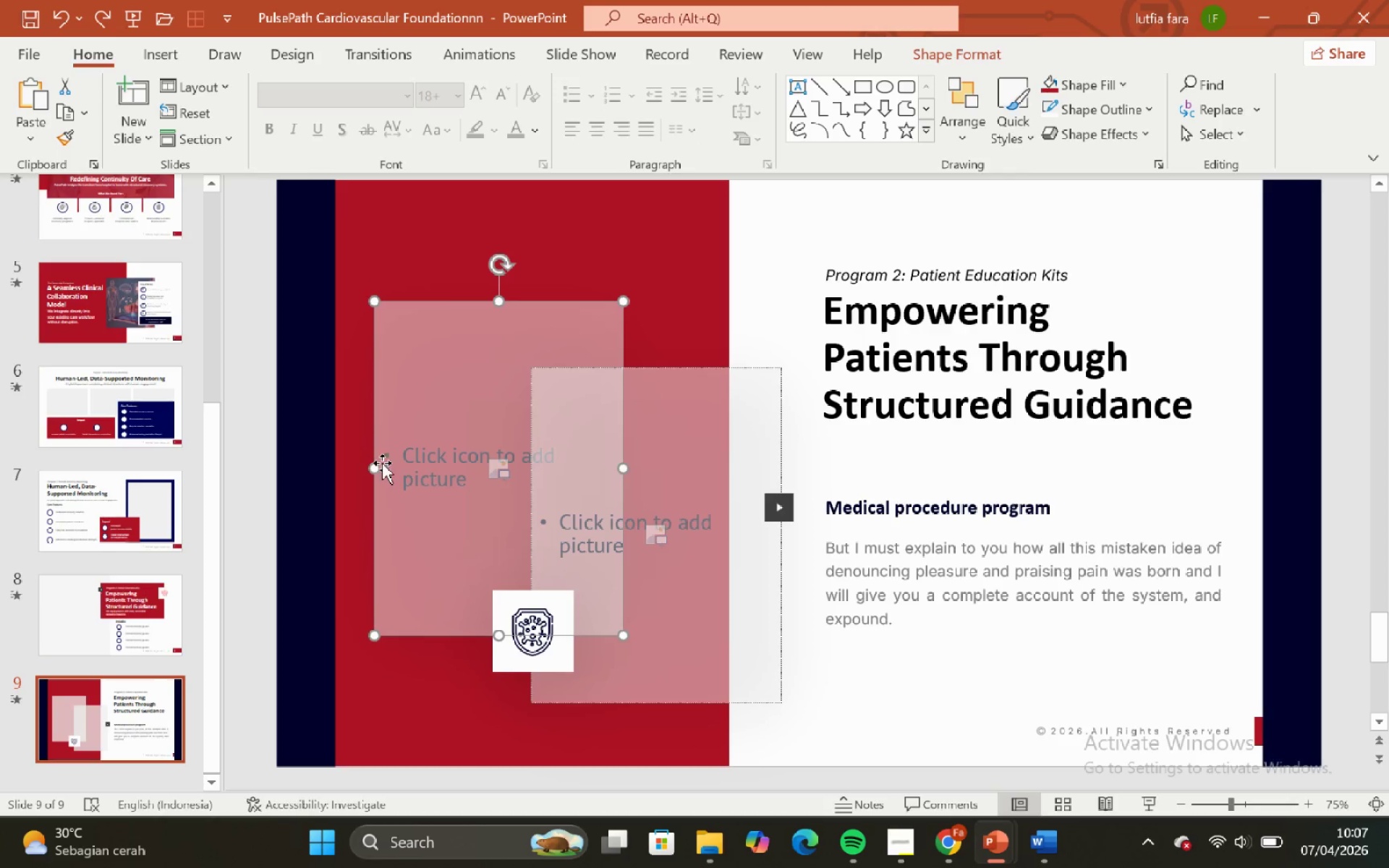 
hold_key(key=ShiftLeft, duration=2.17)
left_click_drag(start_coordinate=[372, 464], to_coordinate=[336, 474])
 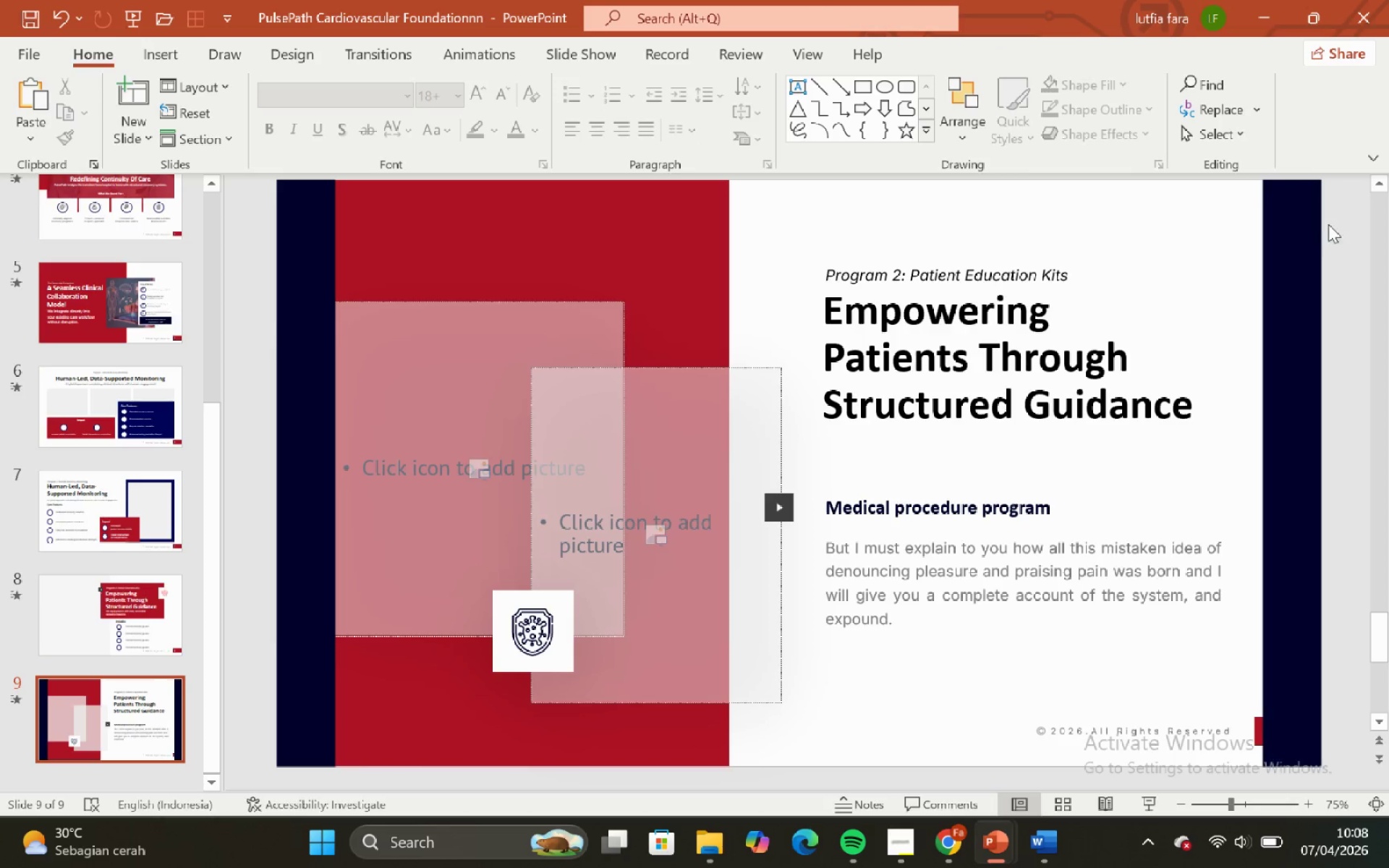 
left_click_drag(start_coordinate=[1338, 221], to_coordinate=[802, 691])
 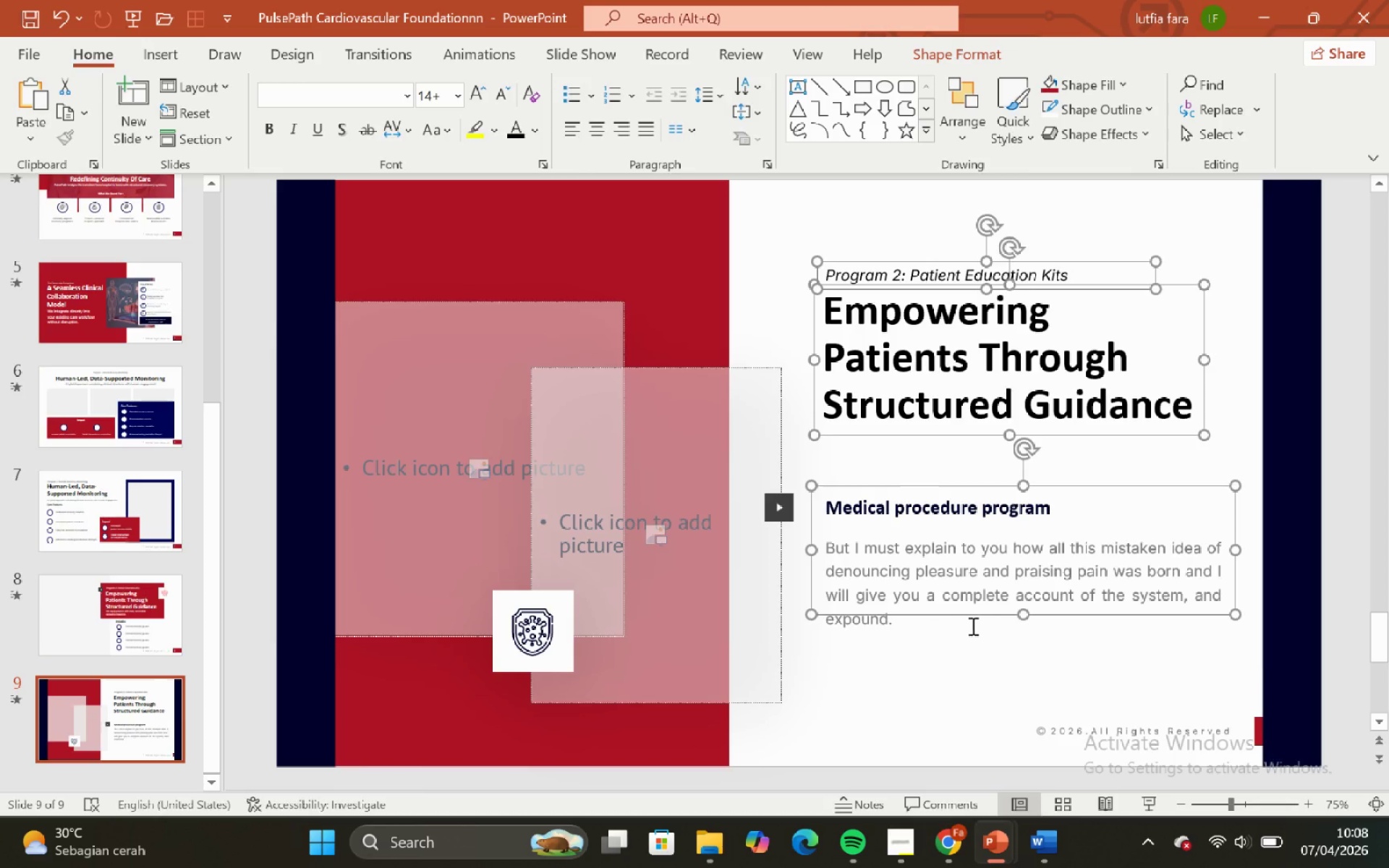 
hold_key(key=ArrowRight, duration=0.62)
 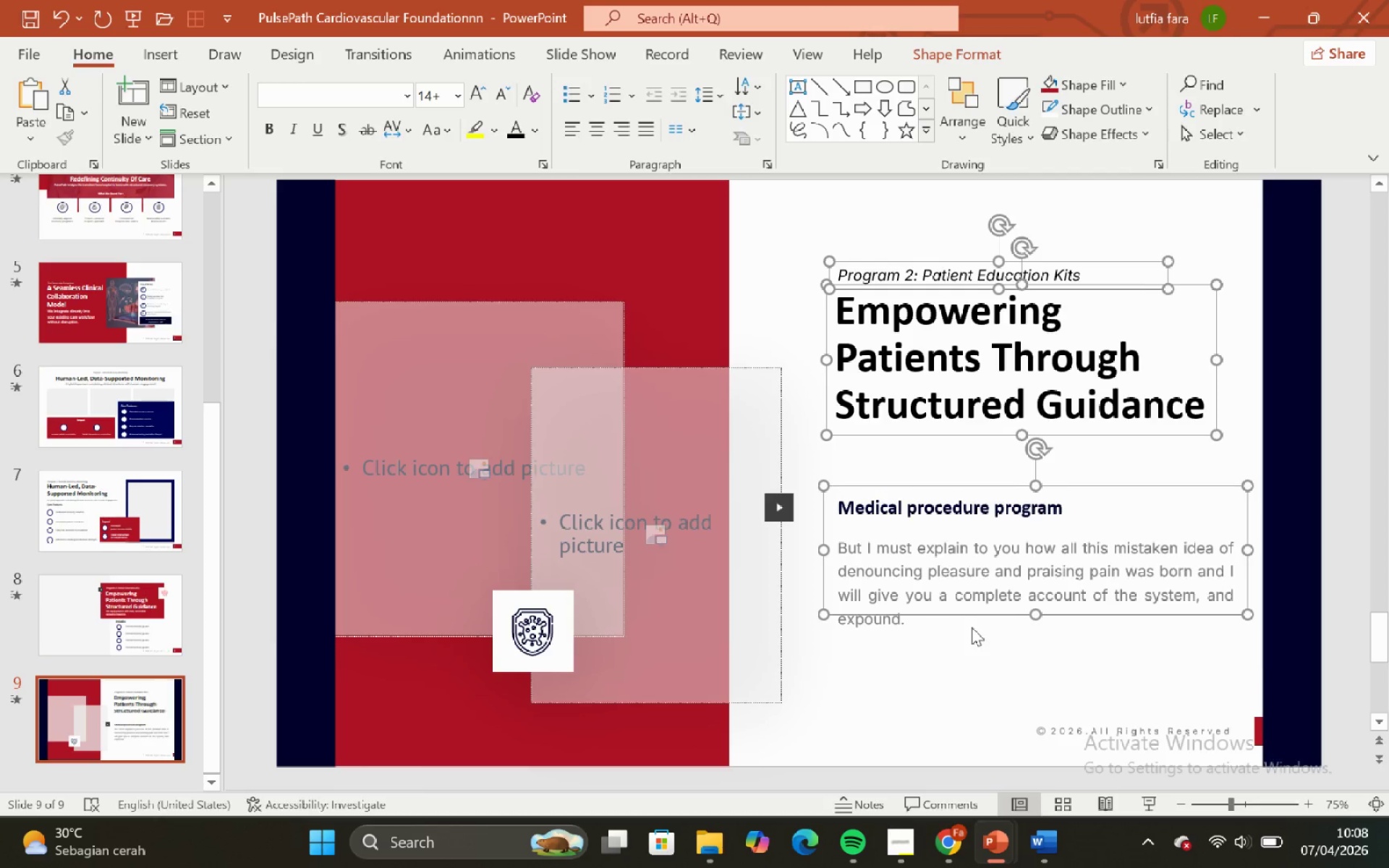 
hold_key(key=ArrowRight, duration=0.83)
 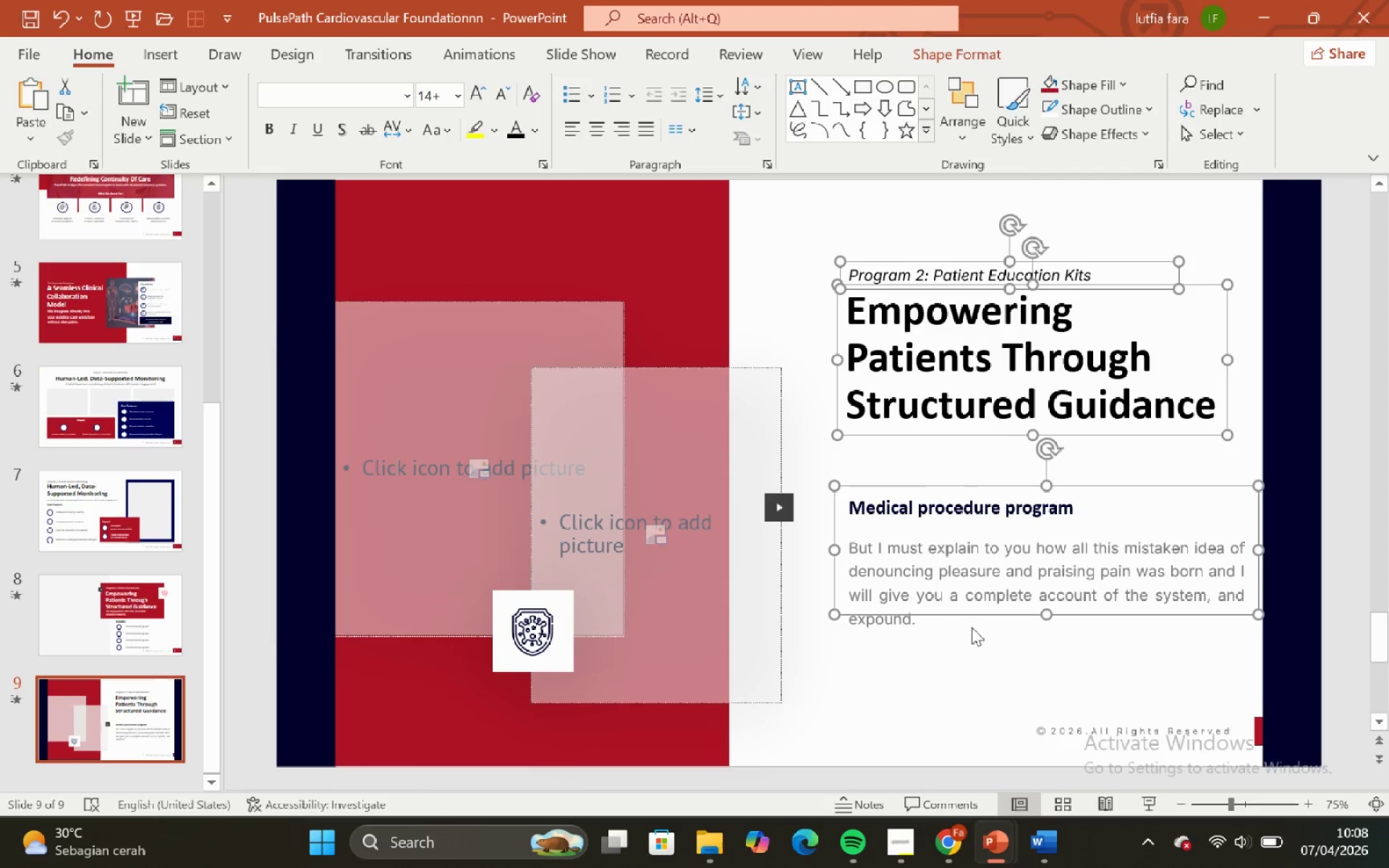 
hold_key(key=ArrowRight, duration=0.5)
 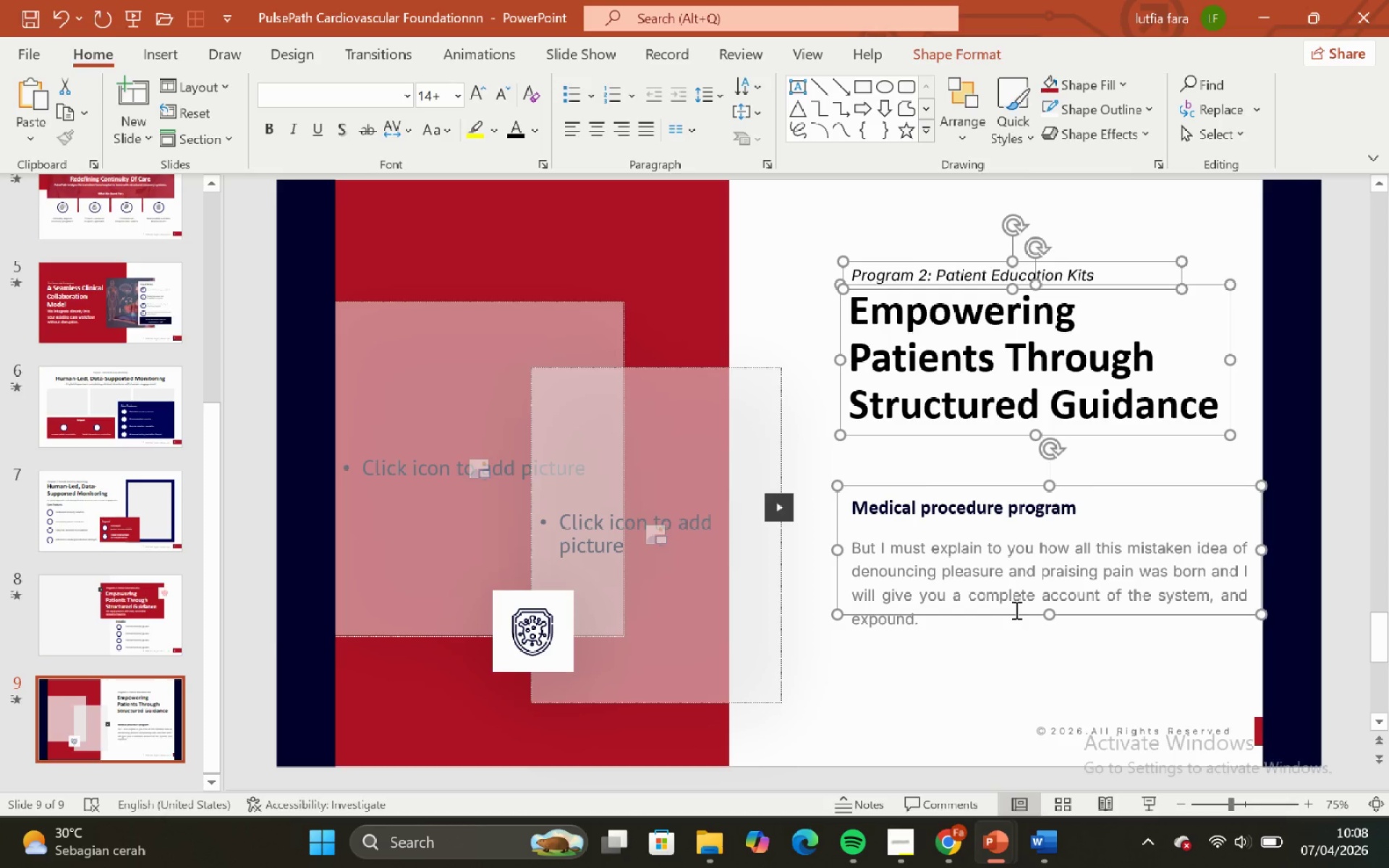 
key(ArrowLeft)
 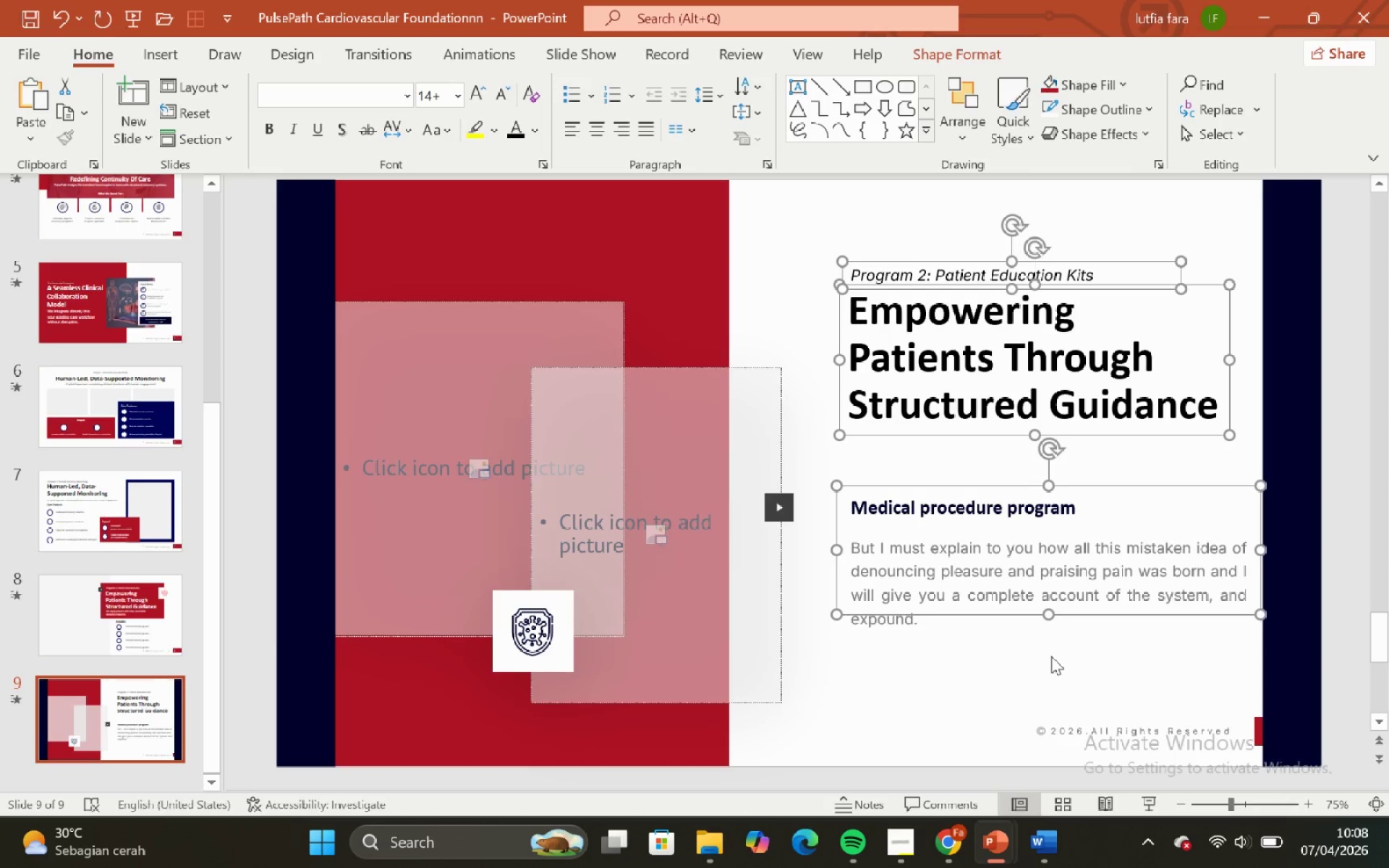 
key(ArrowLeft)
 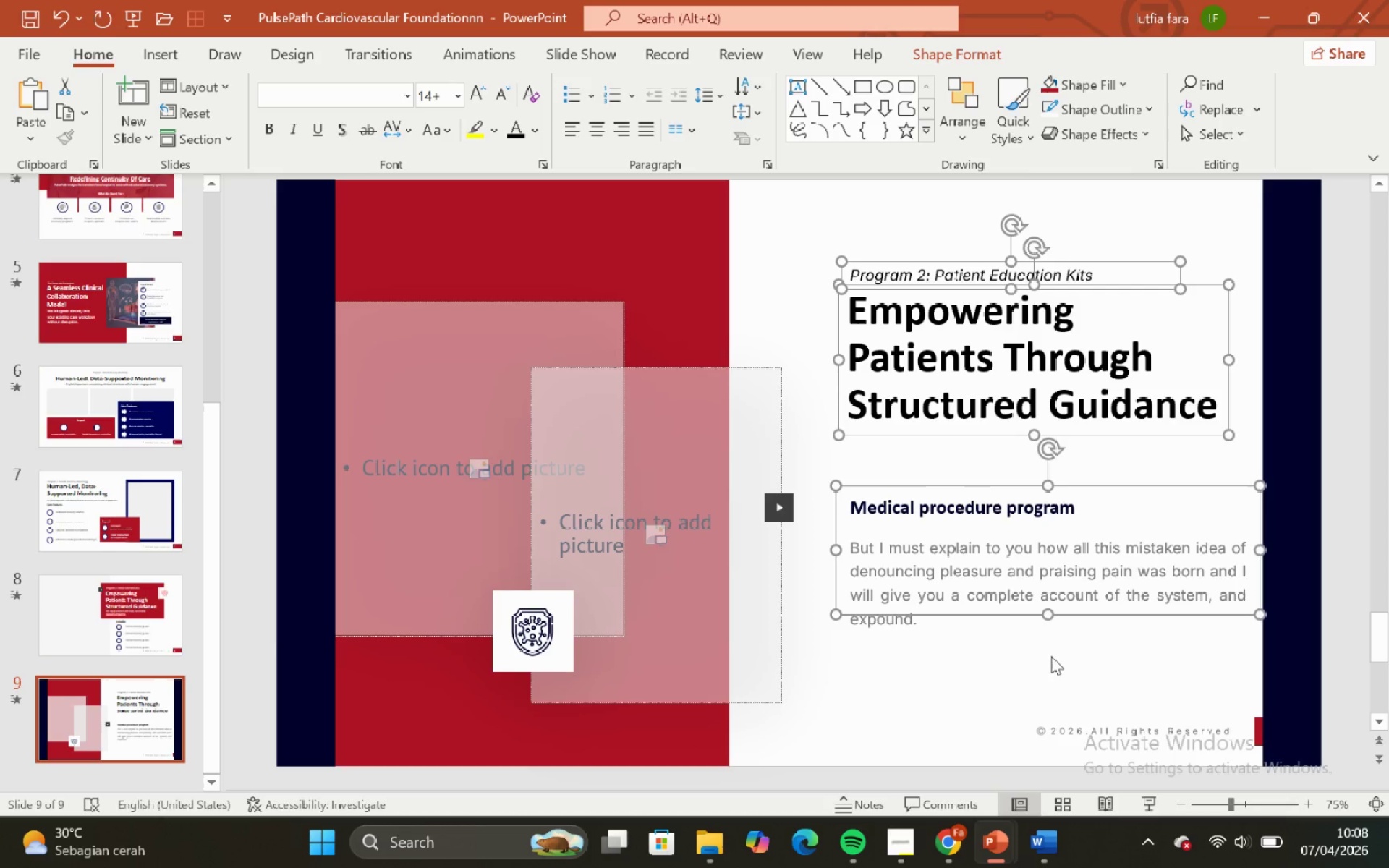 
left_click([1063, 669])
 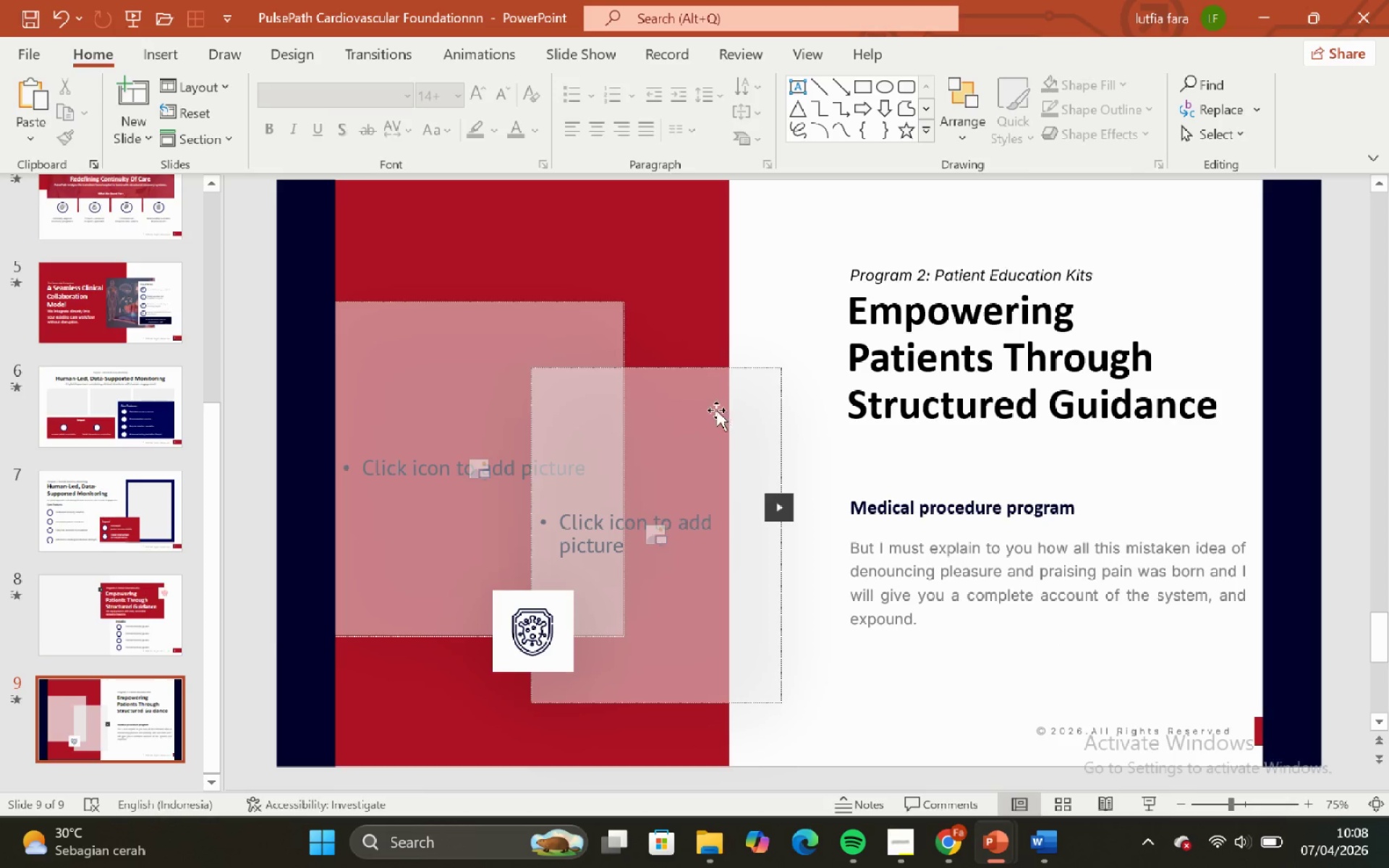 
left_click([751, 391])
 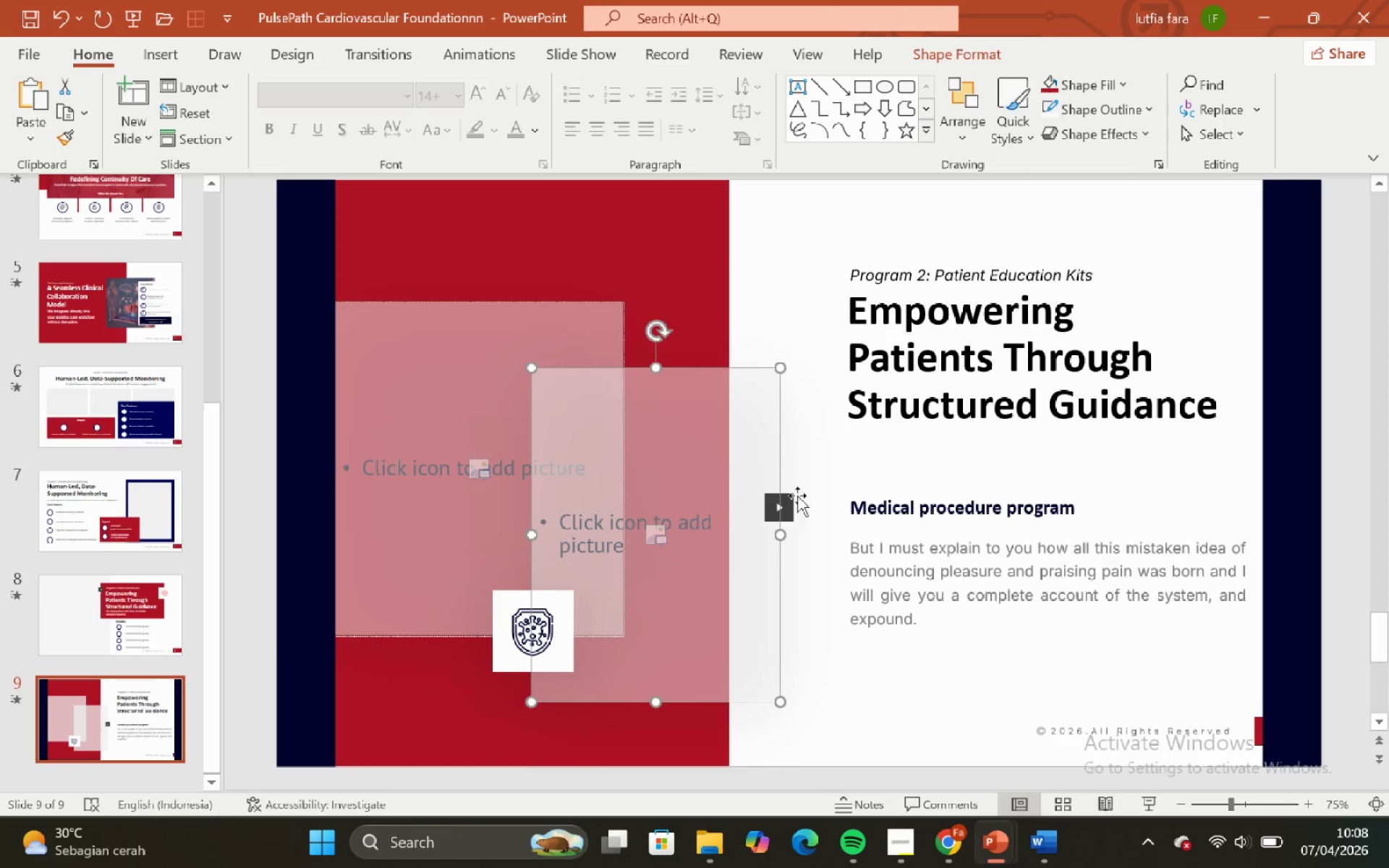 
left_click([797, 495])
 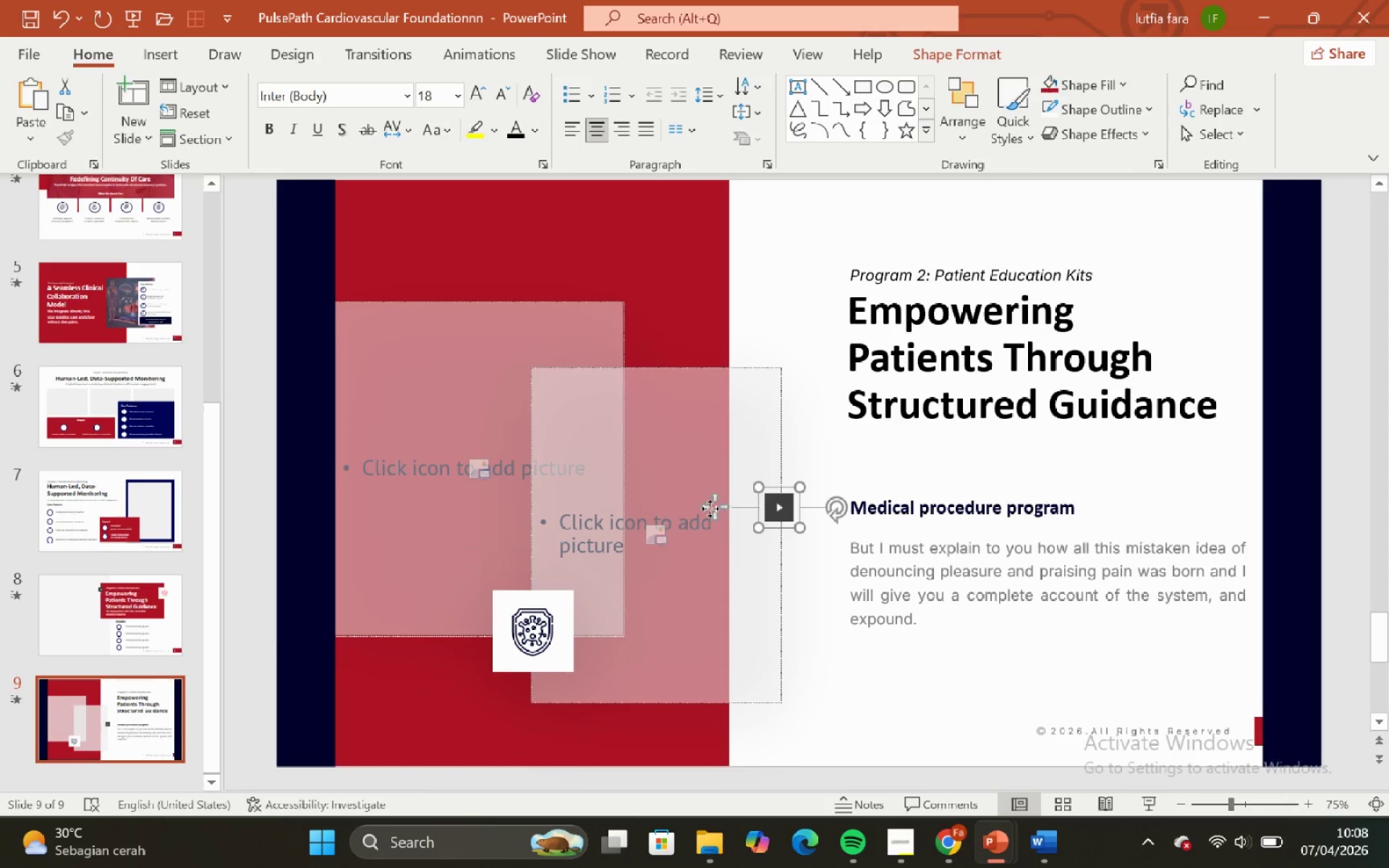 
hold_key(key=ShiftLeft, duration=0.86)
left_click_drag(start_coordinate=[712, 509], to_coordinate=[721, 506])
 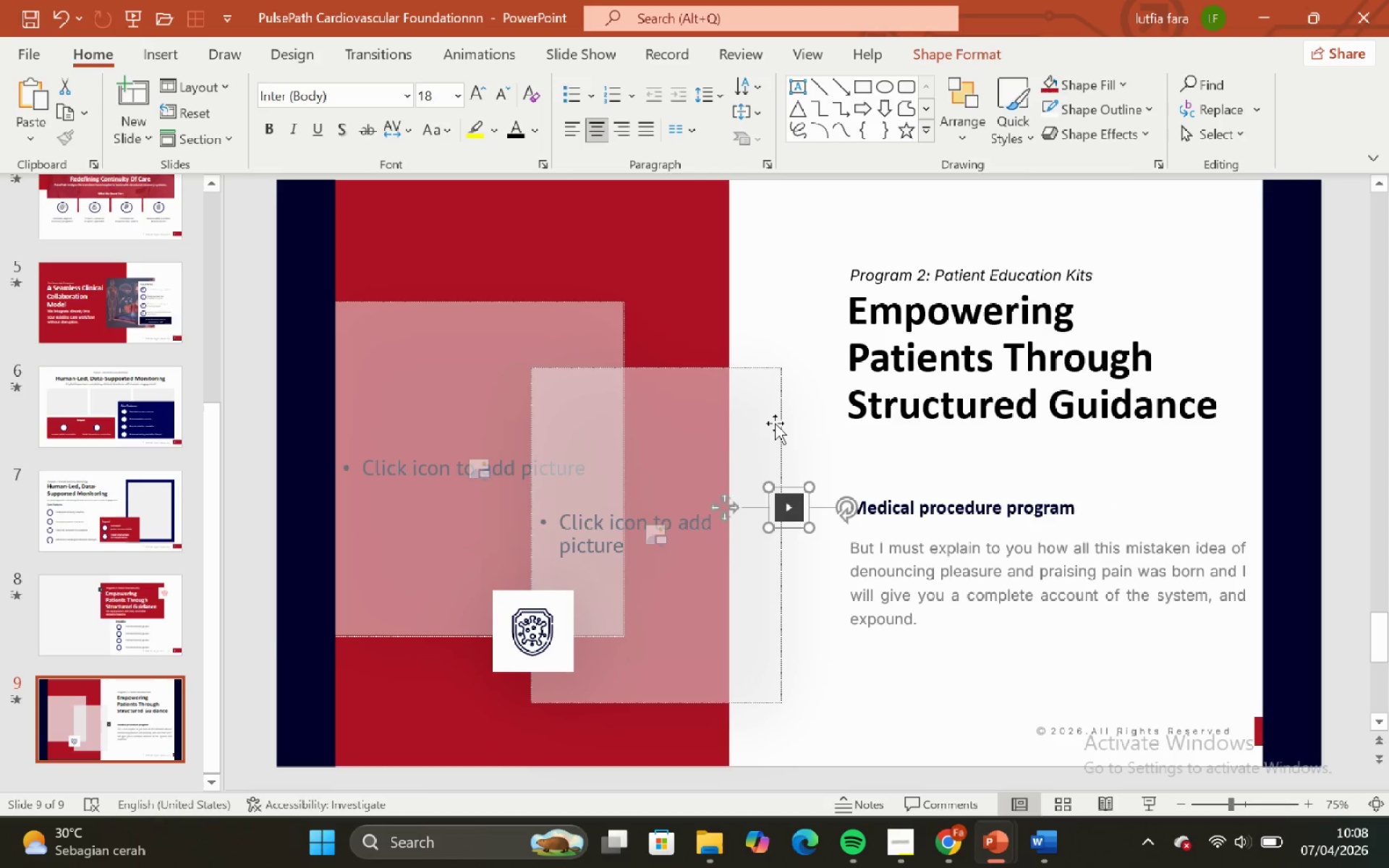 
left_click([775, 423])
 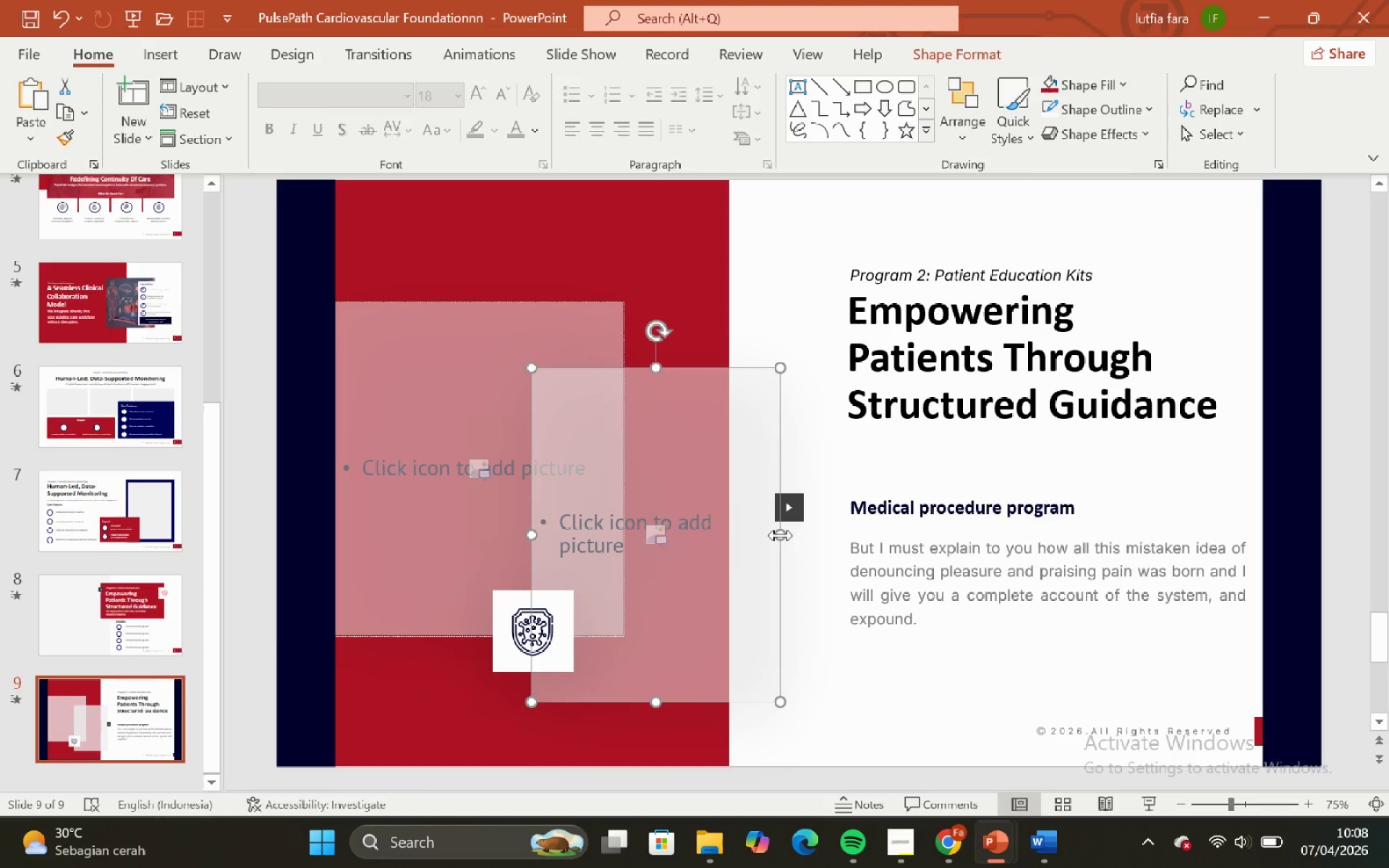 
hold_key(key=ShiftLeft, duration=1.7)
left_click_drag(start_coordinate=[781, 535], to_coordinate=[790, 535])
 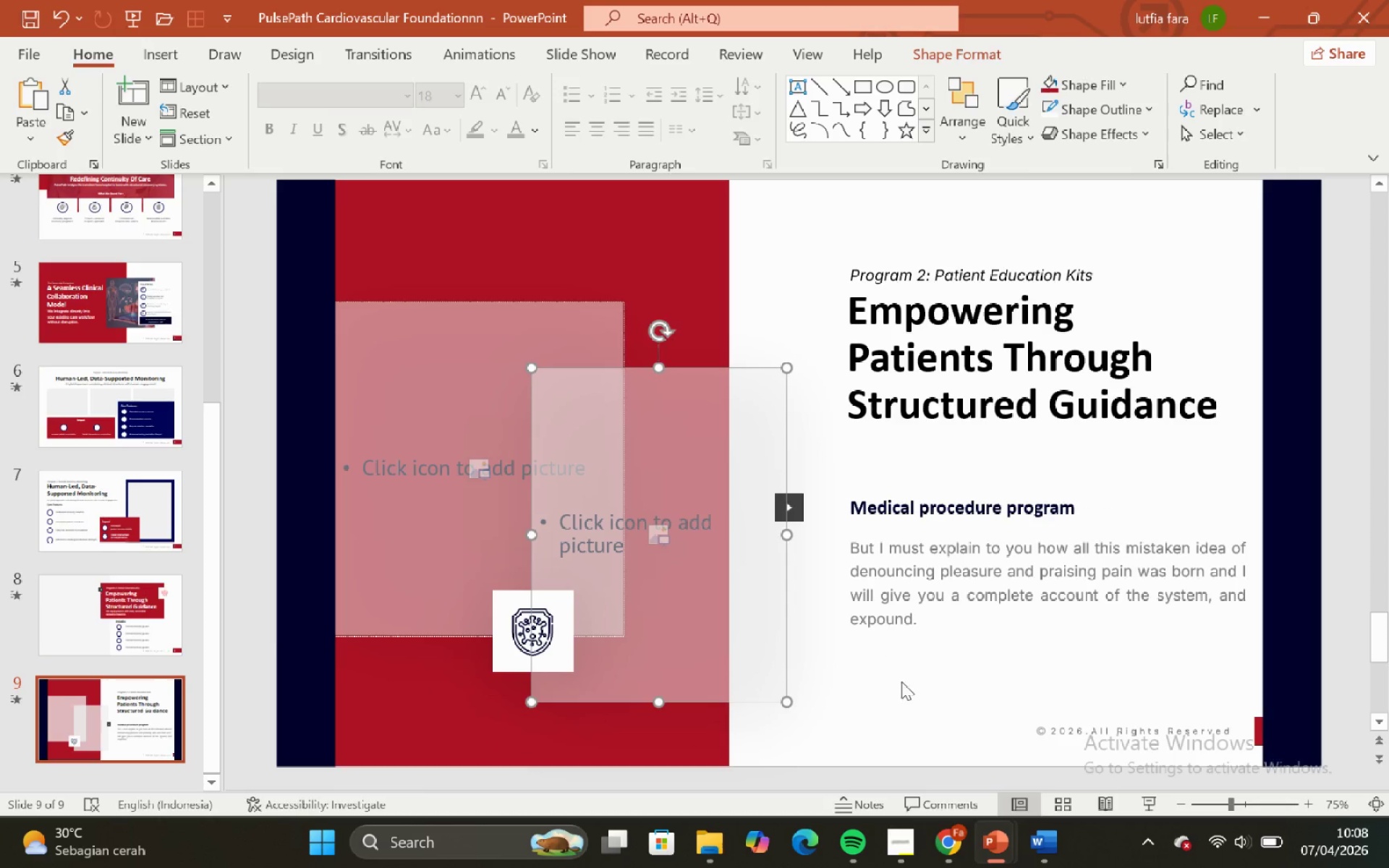 
left_click([903, 686])
 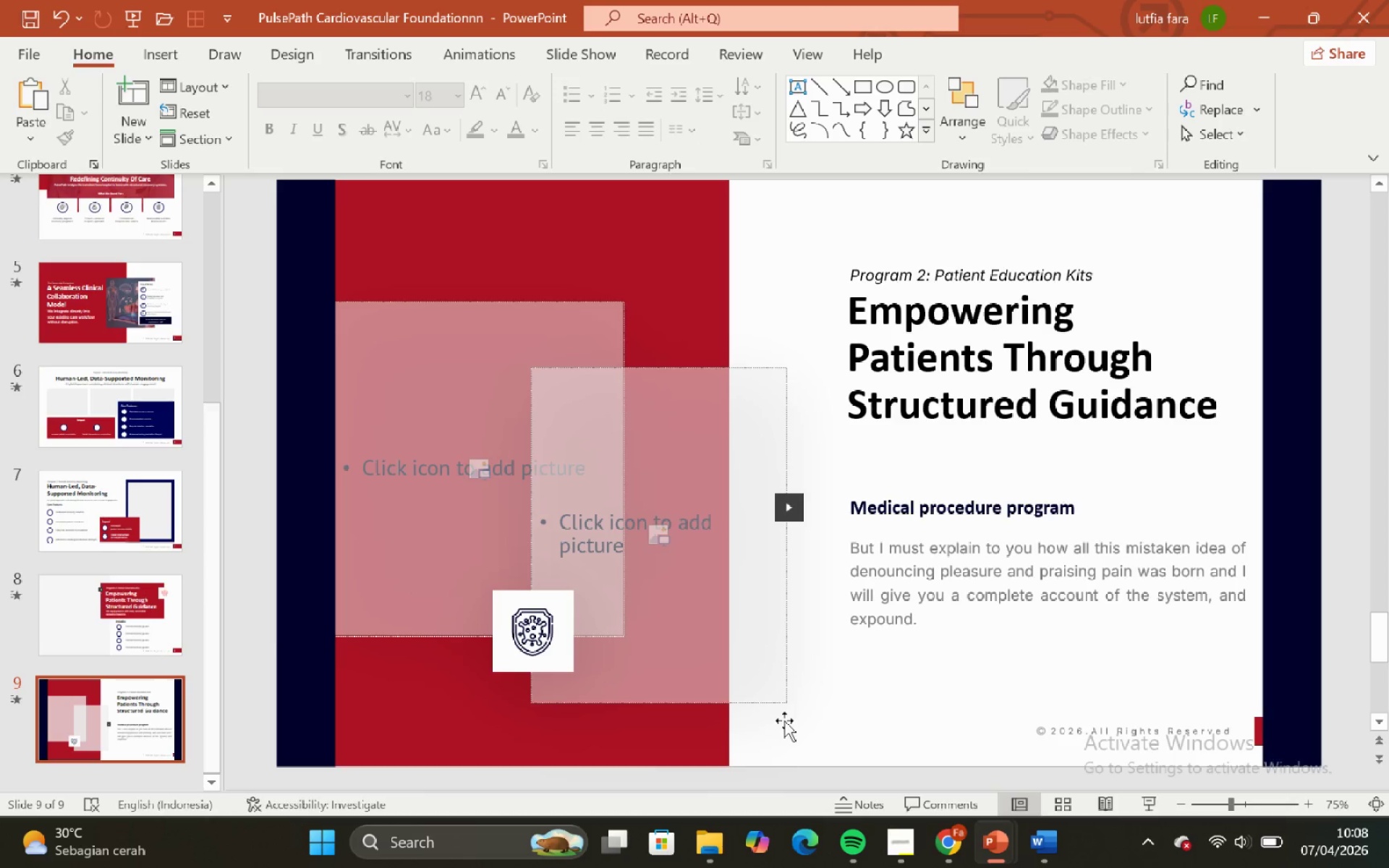 
wait(5.09)
 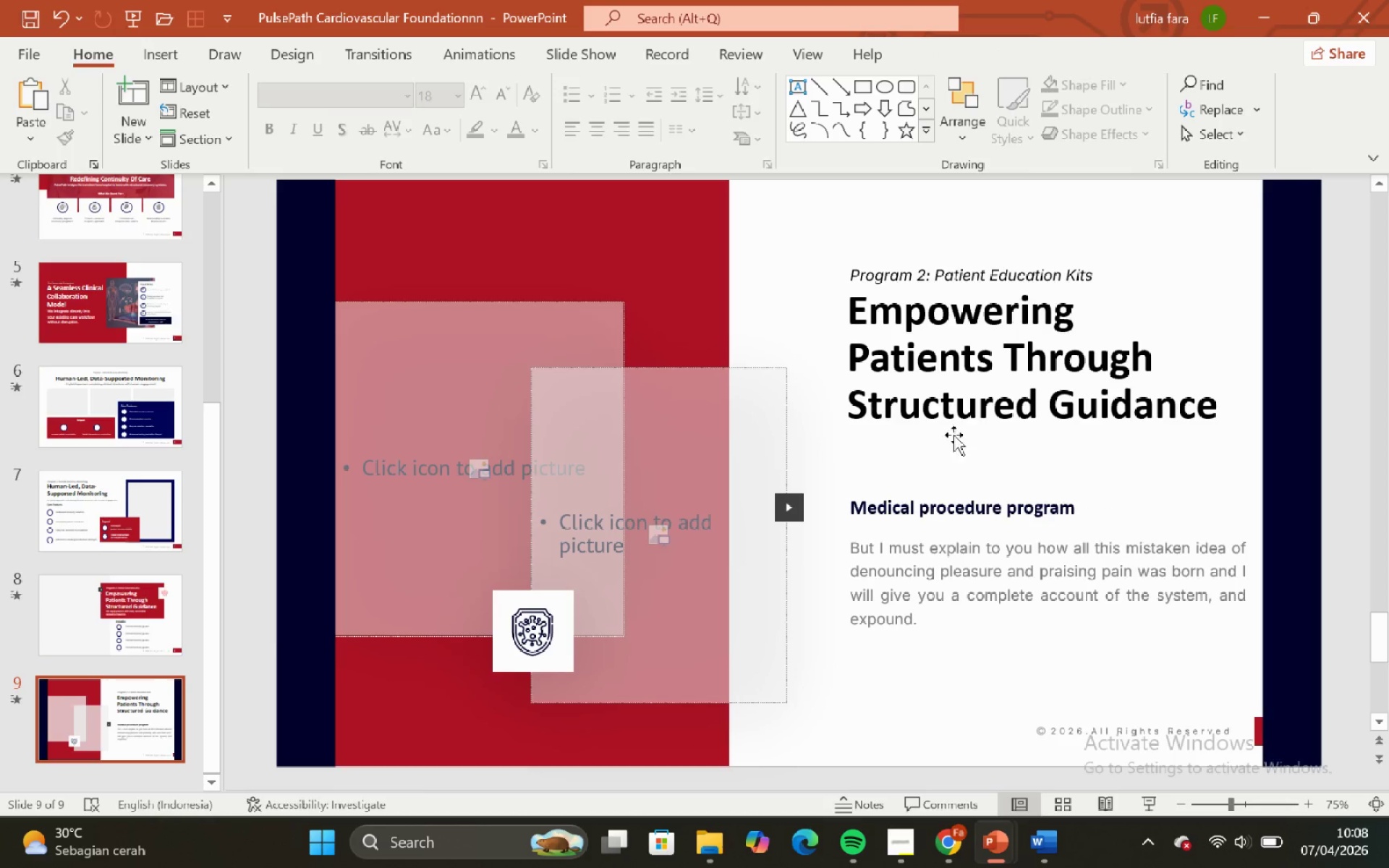 
left_click([114, 588])
 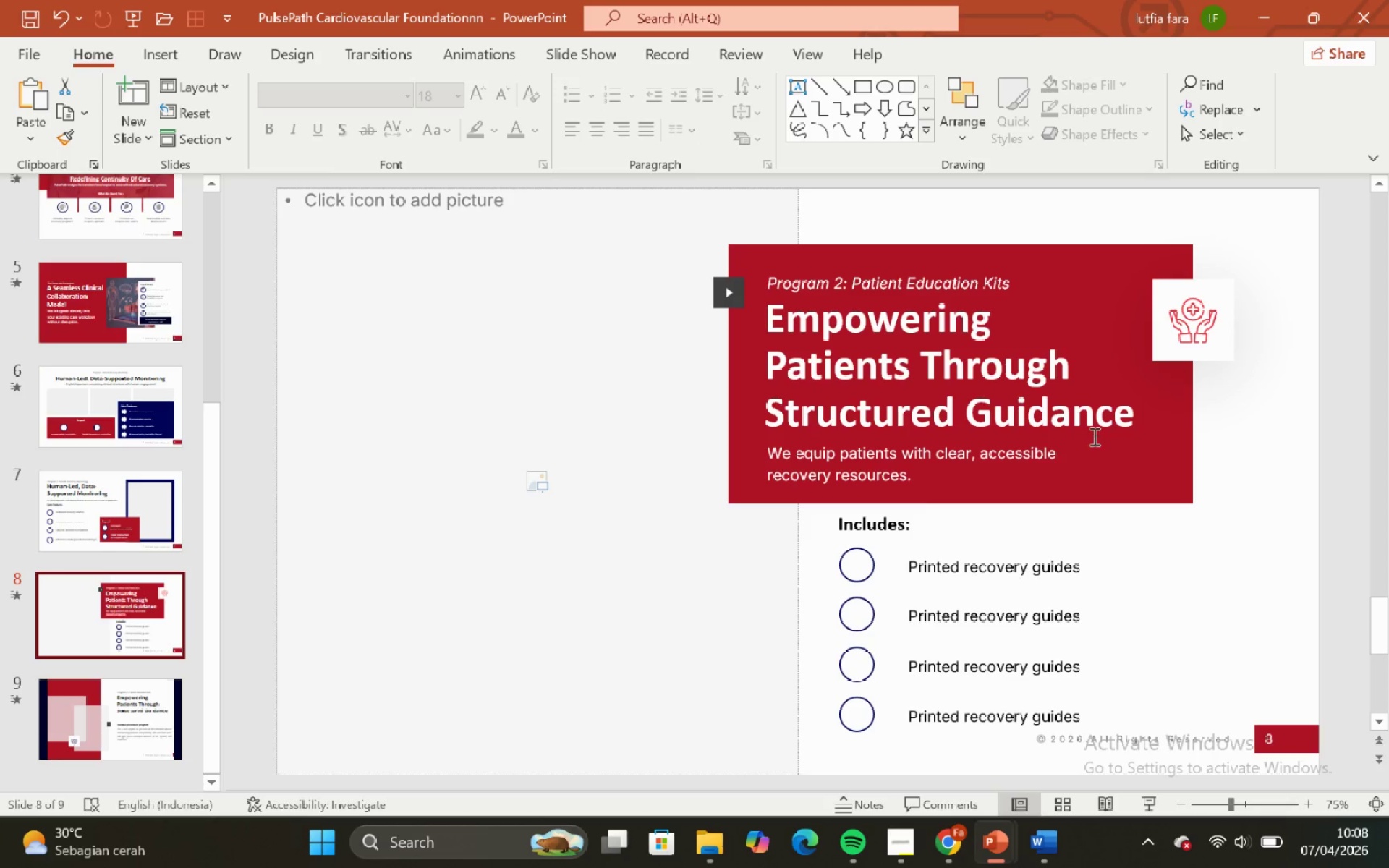 
left_click([1053, 459])
 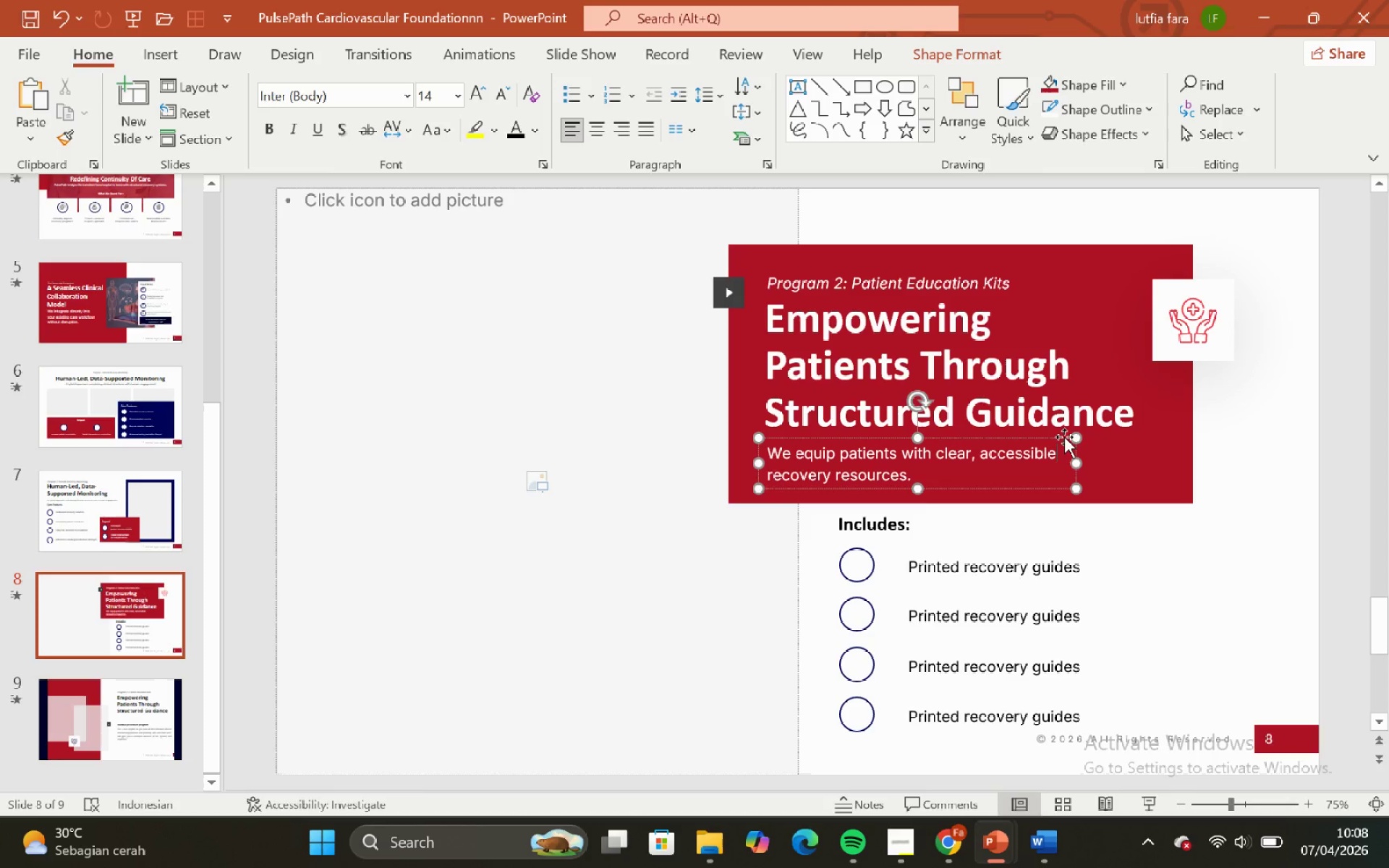 
left_click([1064, 437])
 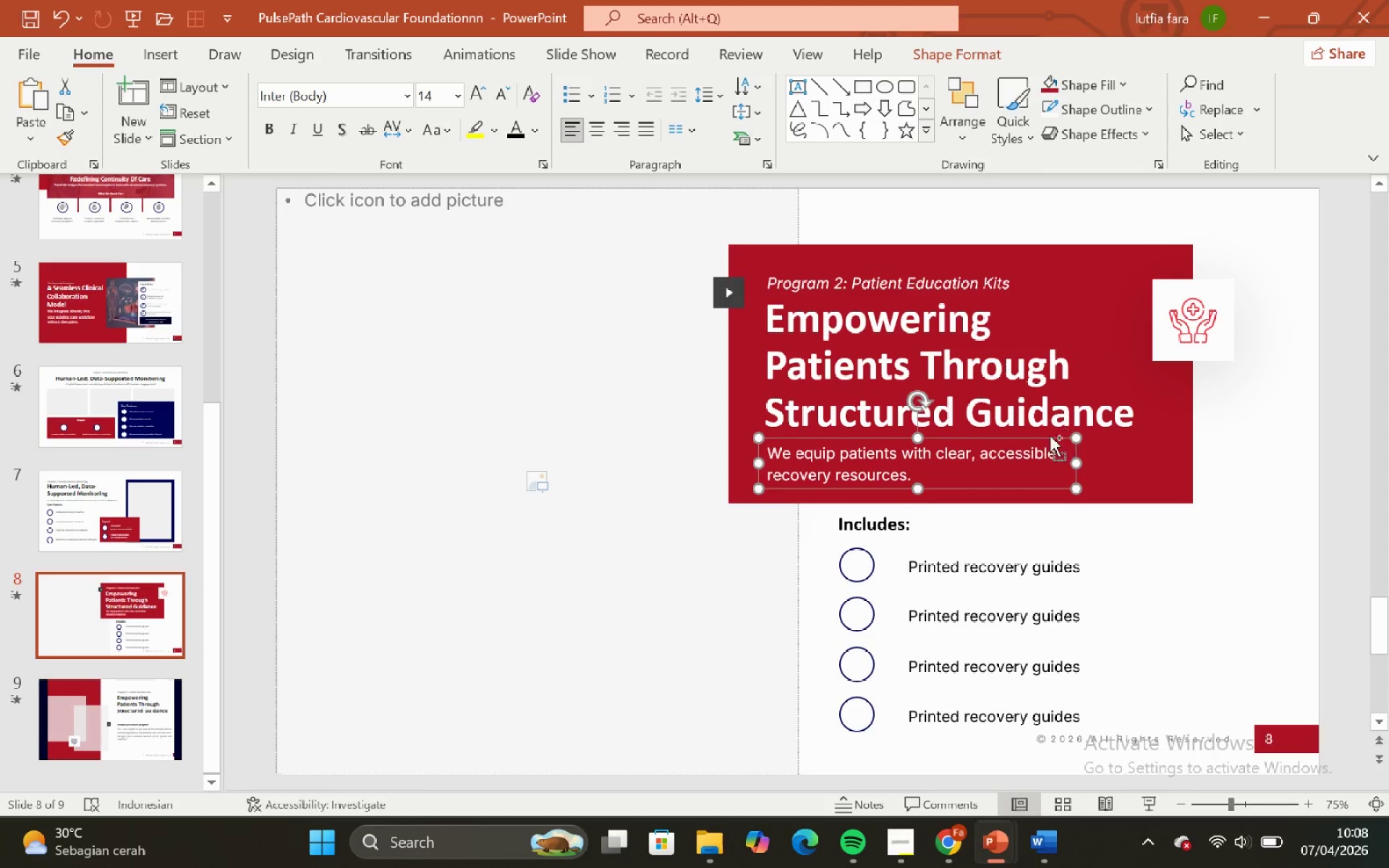 
key(Control+C)
 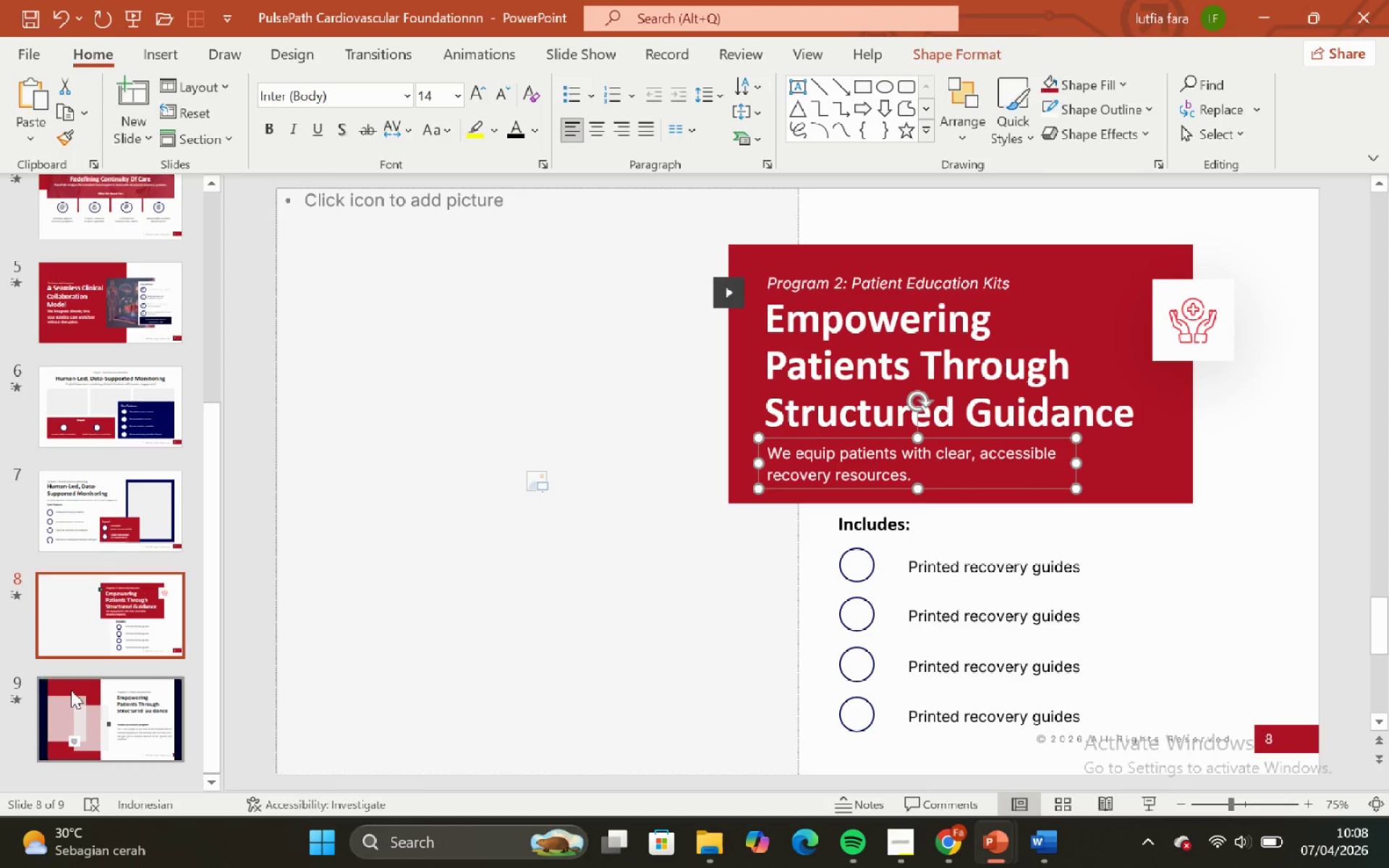 
left_click([73, 693])
 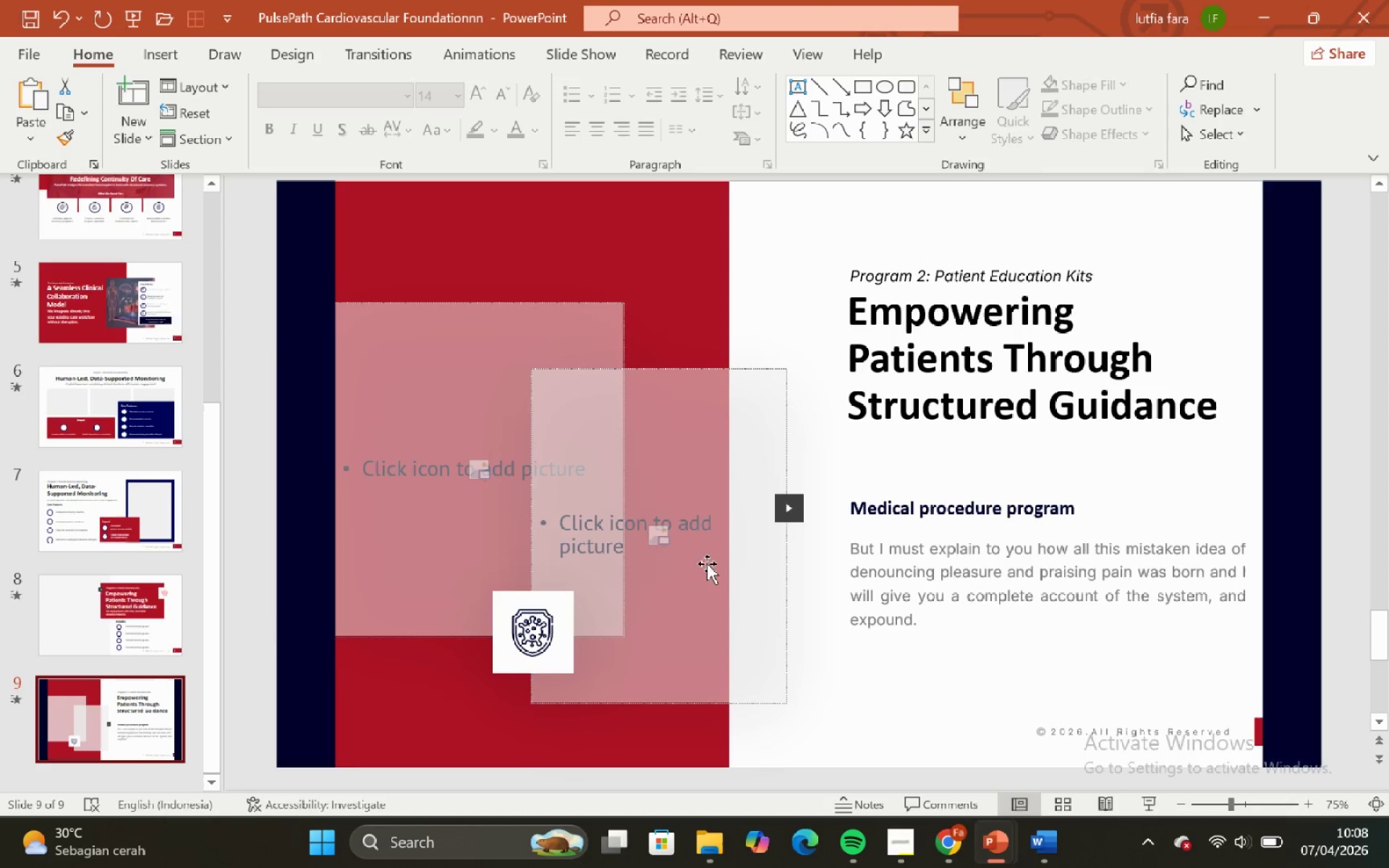 
key(Control+V)
 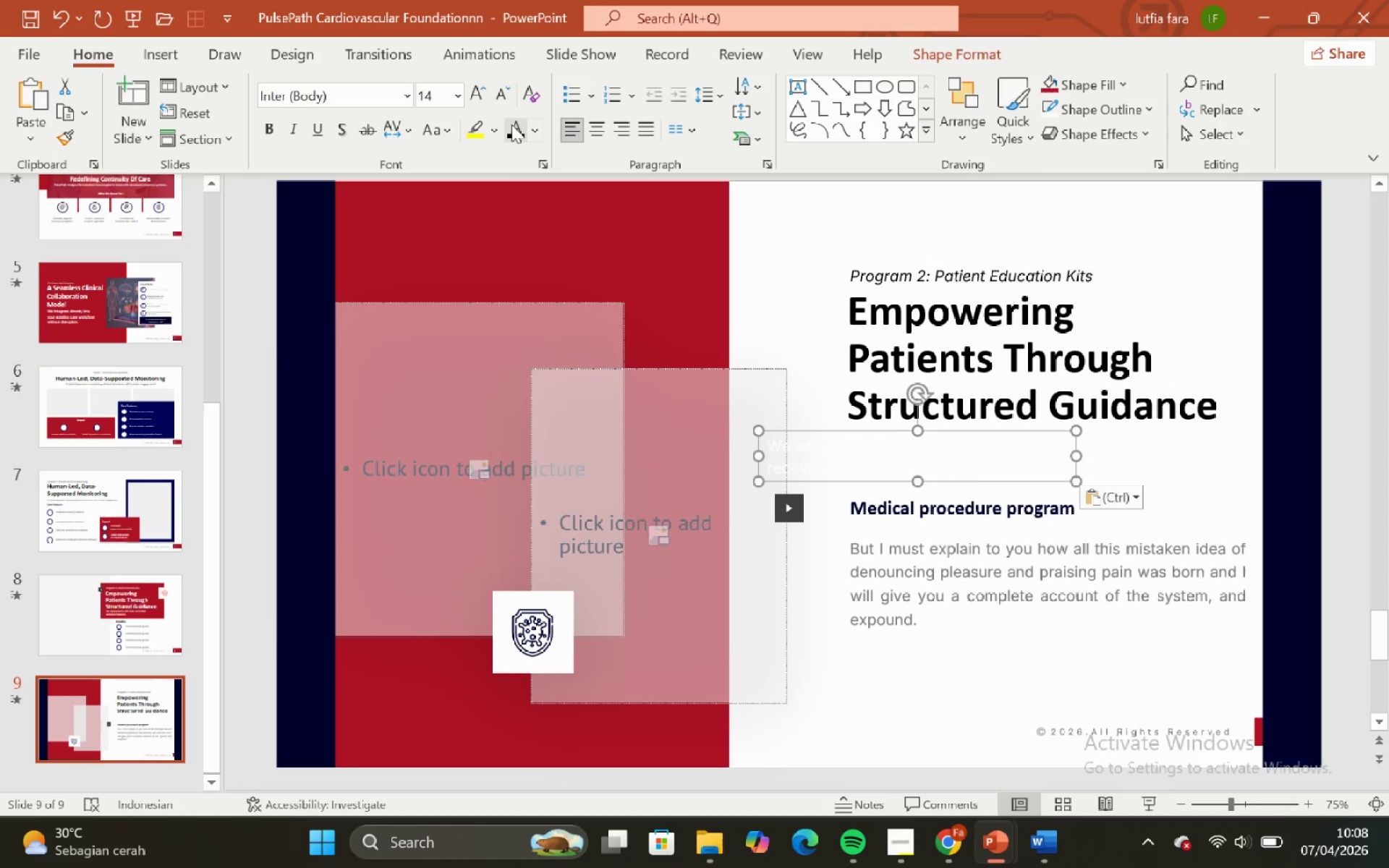 
left_click([512, 124])
 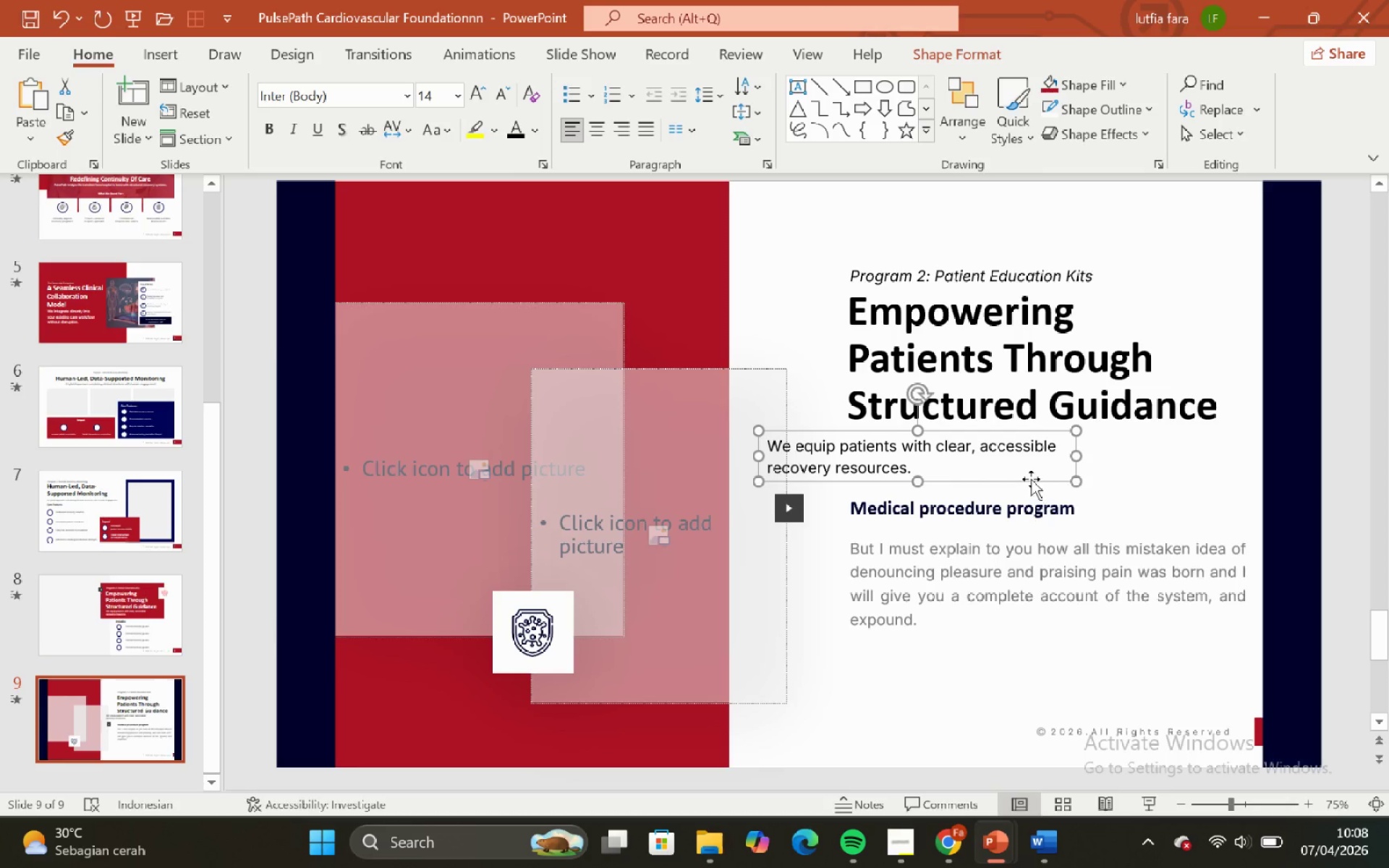 
hold_key(key=ShiftLeft, duration=1.24)
left_click_drag(start_coordinate=[1029, 478], to_coordinate=[1110, 478])
 